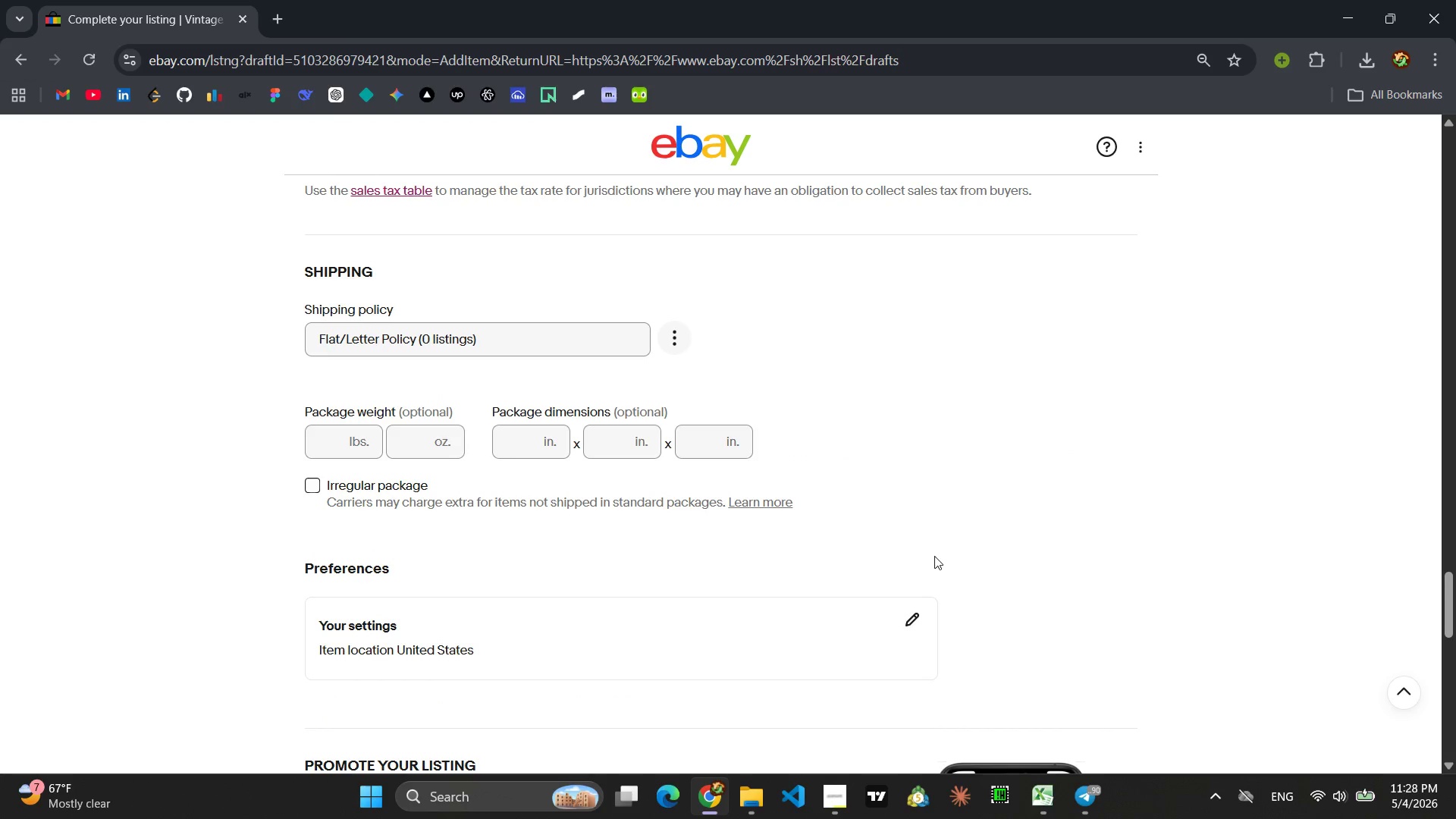 
scroll: coordinate [946, 550], scroll_direction: up, amount: 4.0
 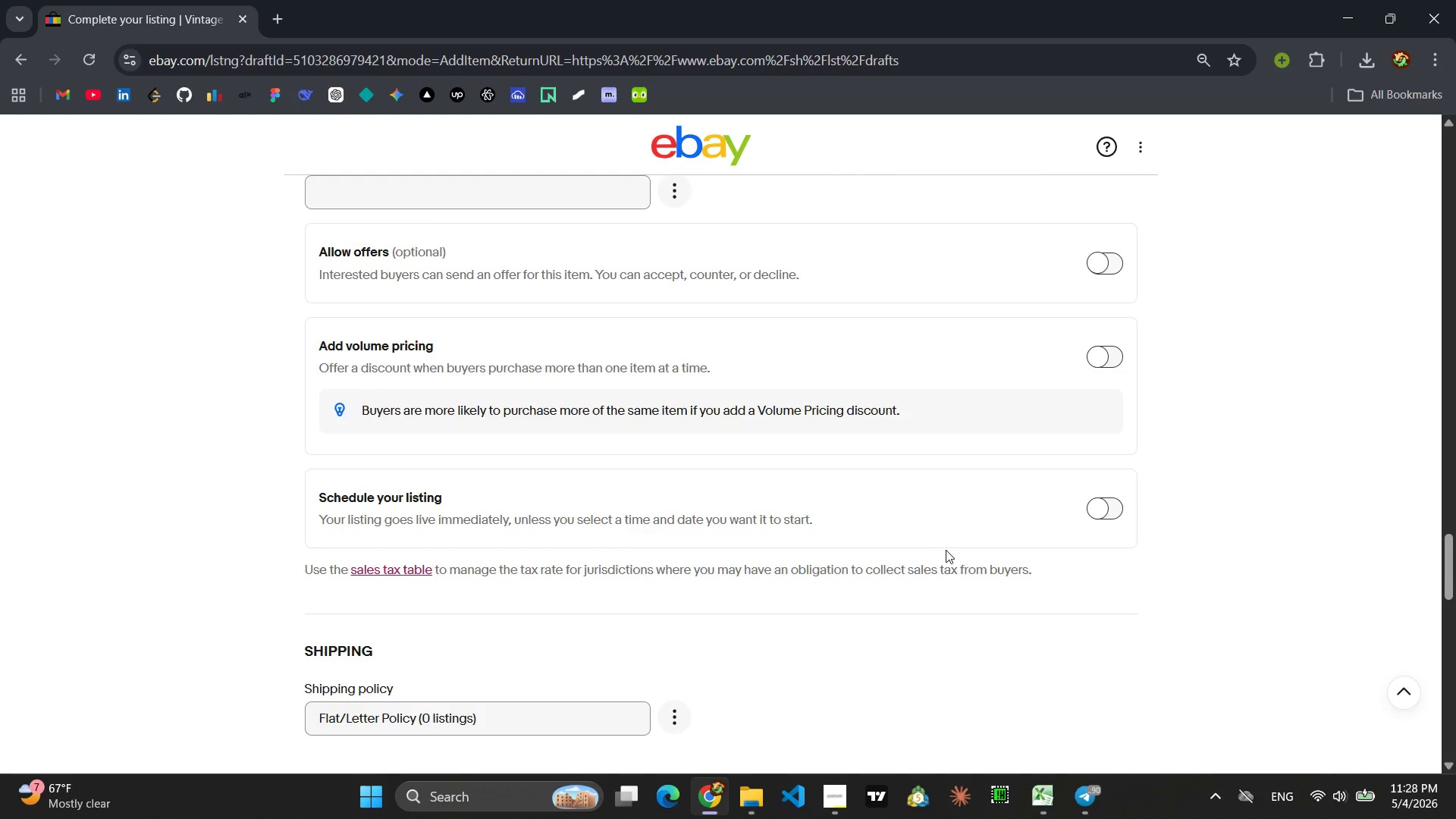 
scroll: coordinate [946, 550], scroll_direction: down, amount: 4.0
 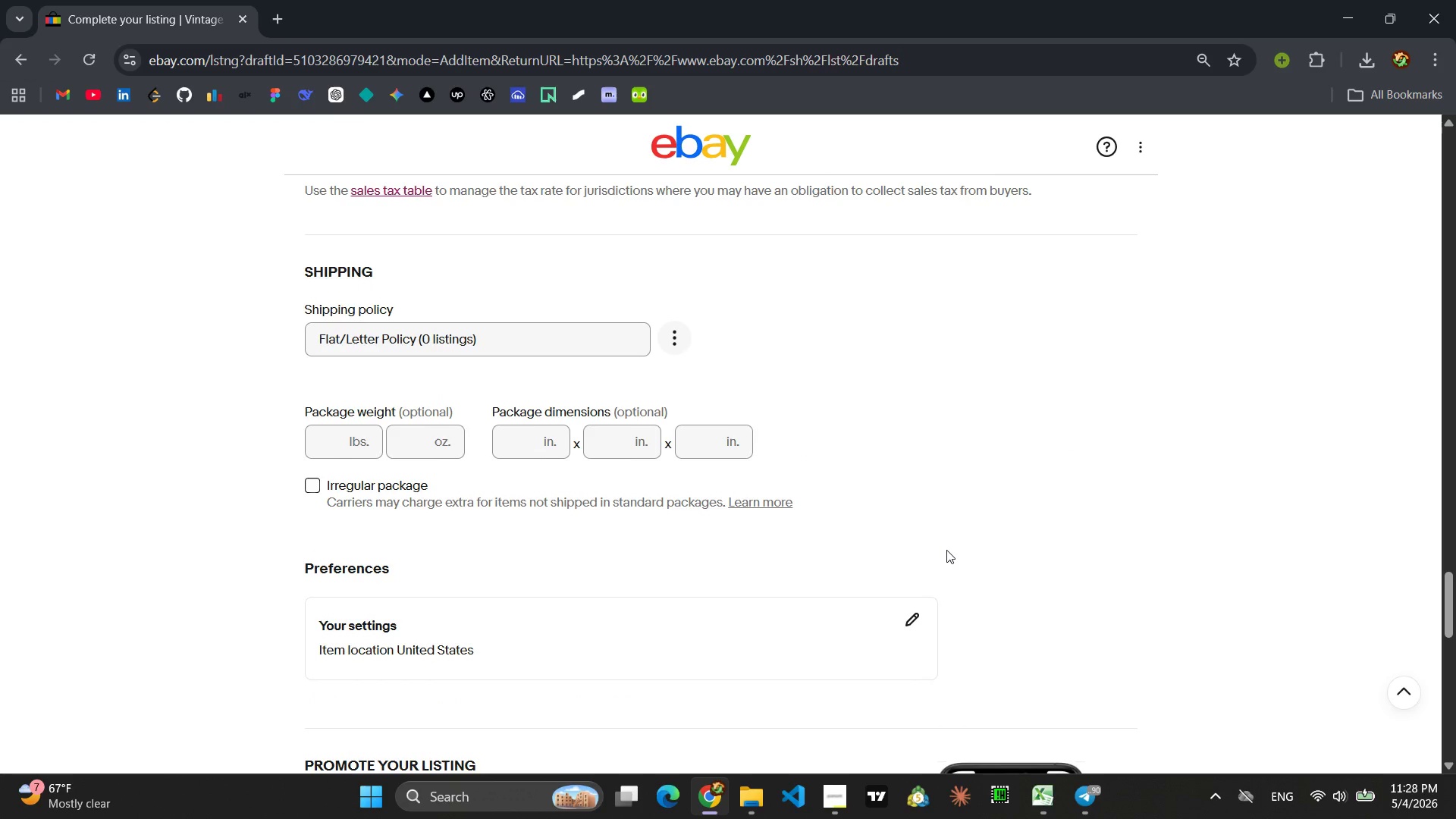 
scroll: coordinate [946, 550], scroll_direction: up, amount: 2.0
 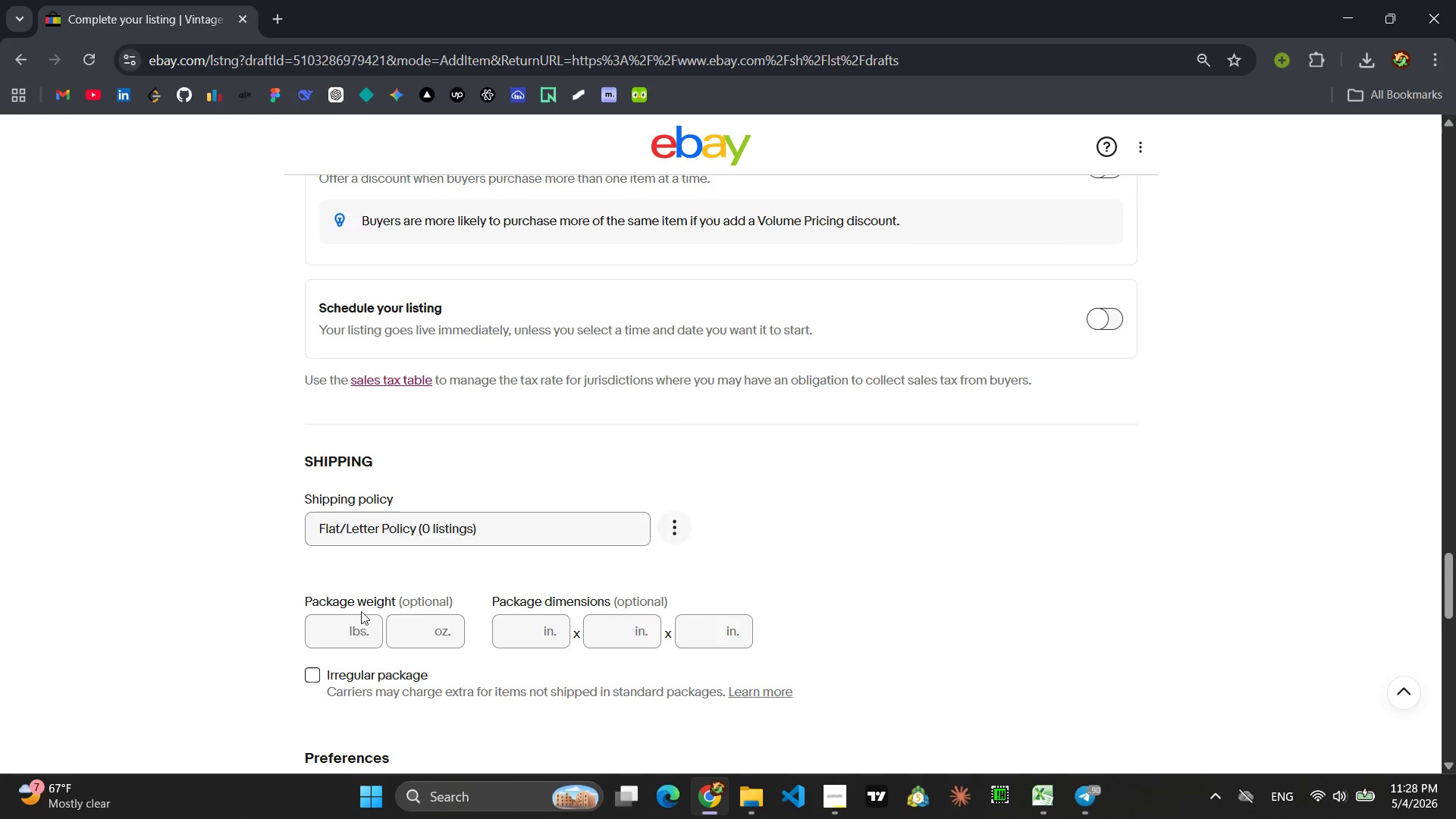 
left_click([336, 624])
 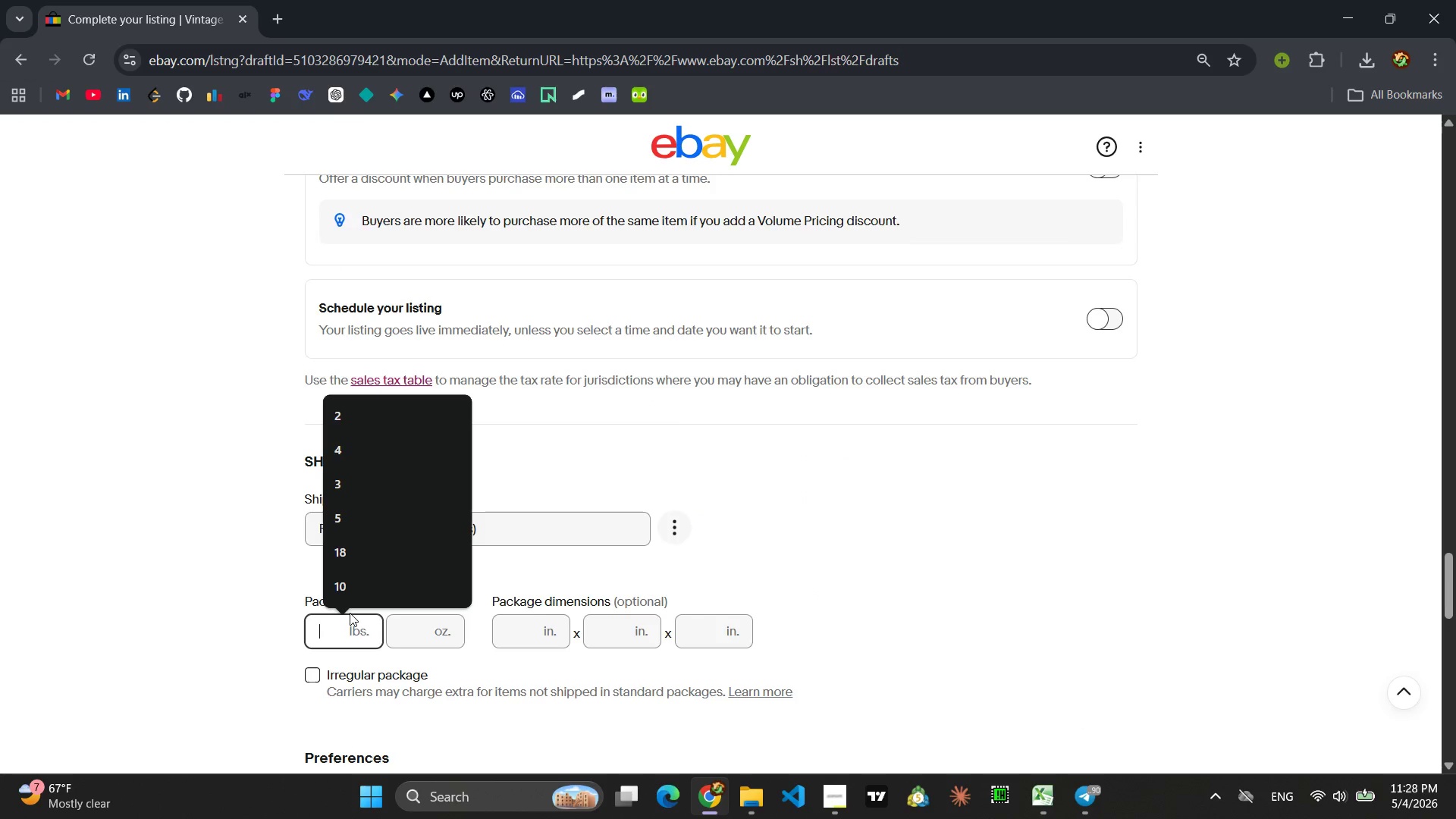 
type(12)
 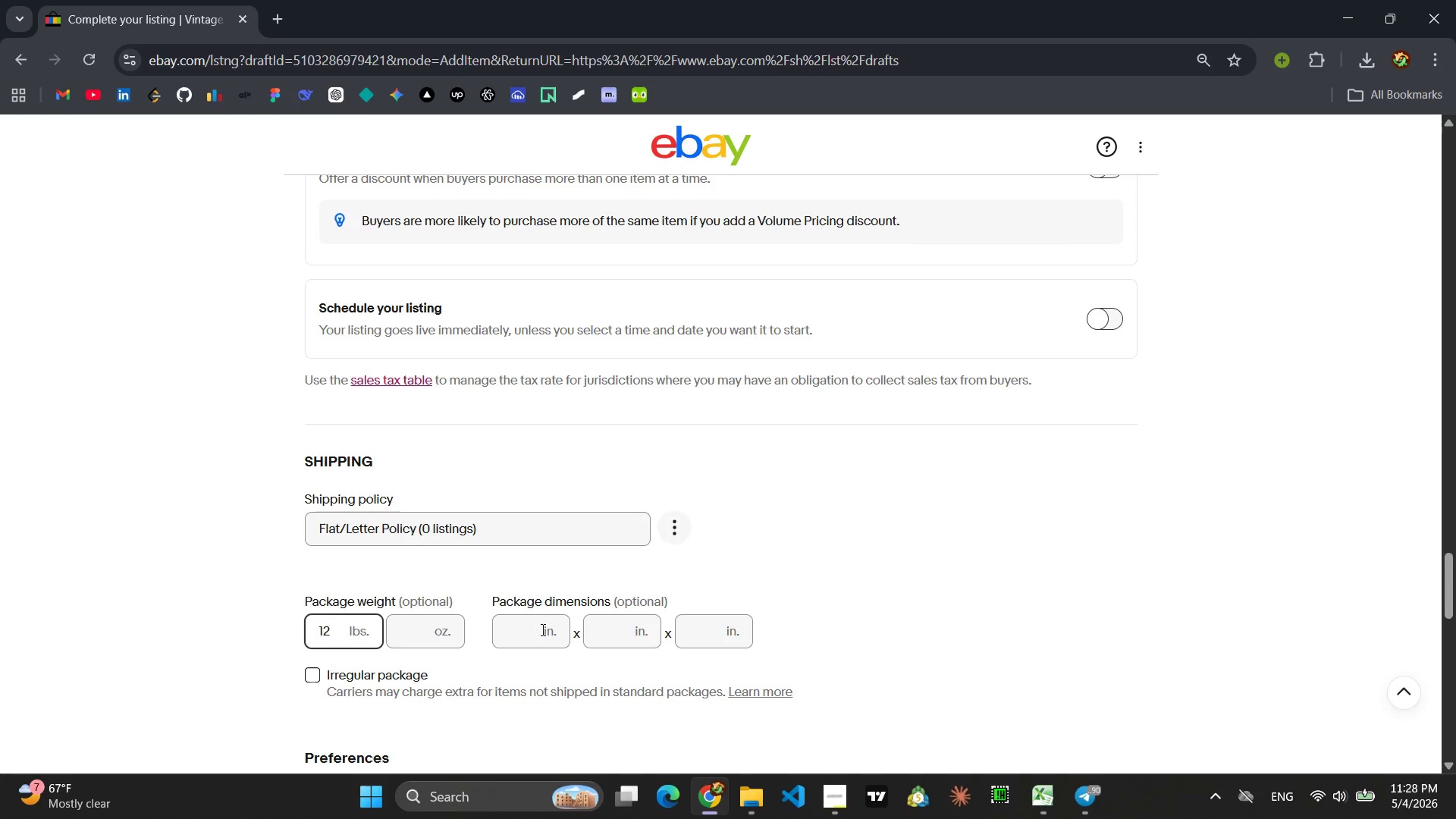 
left_click([541, 629])
 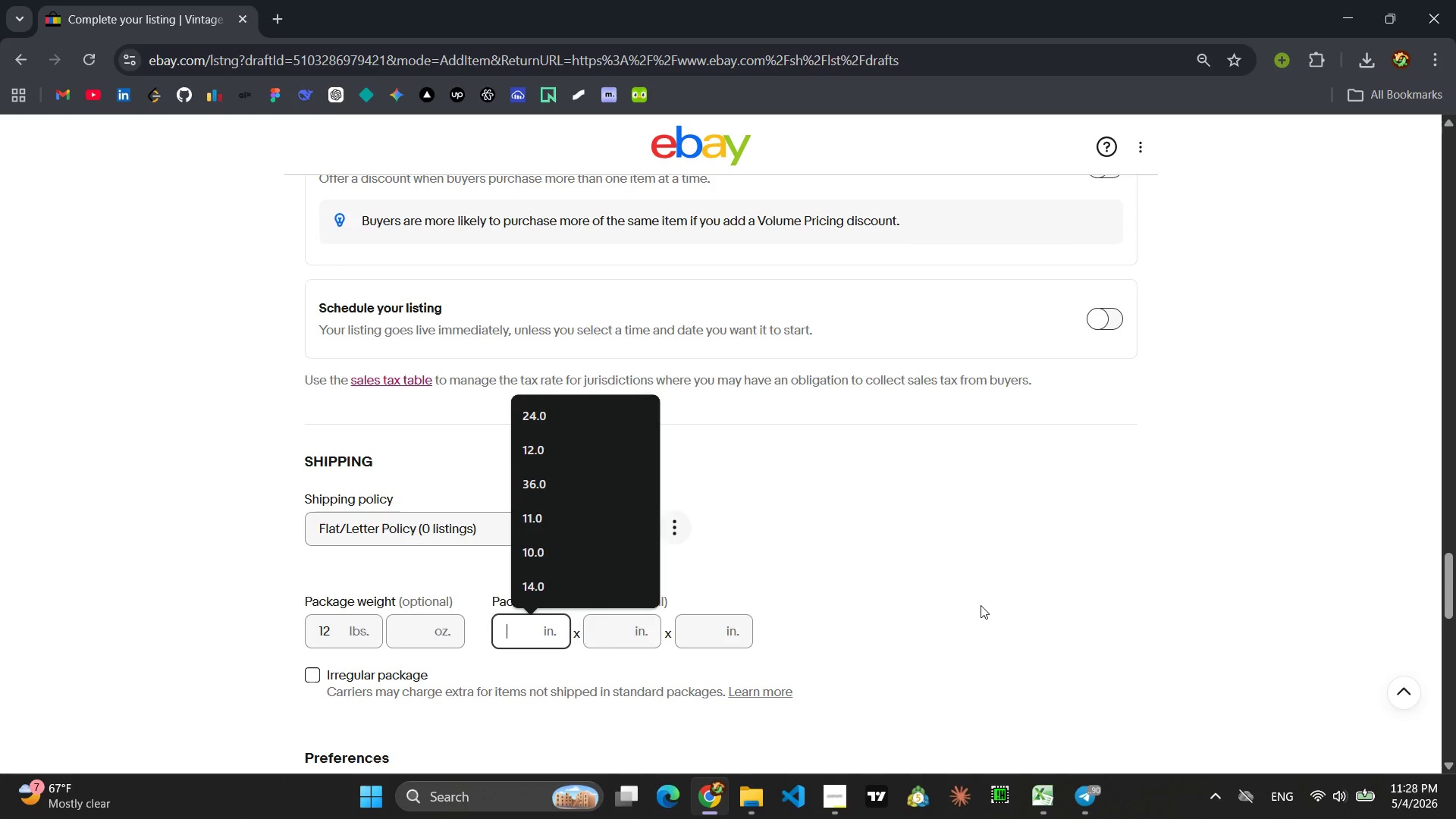 
type(12)
 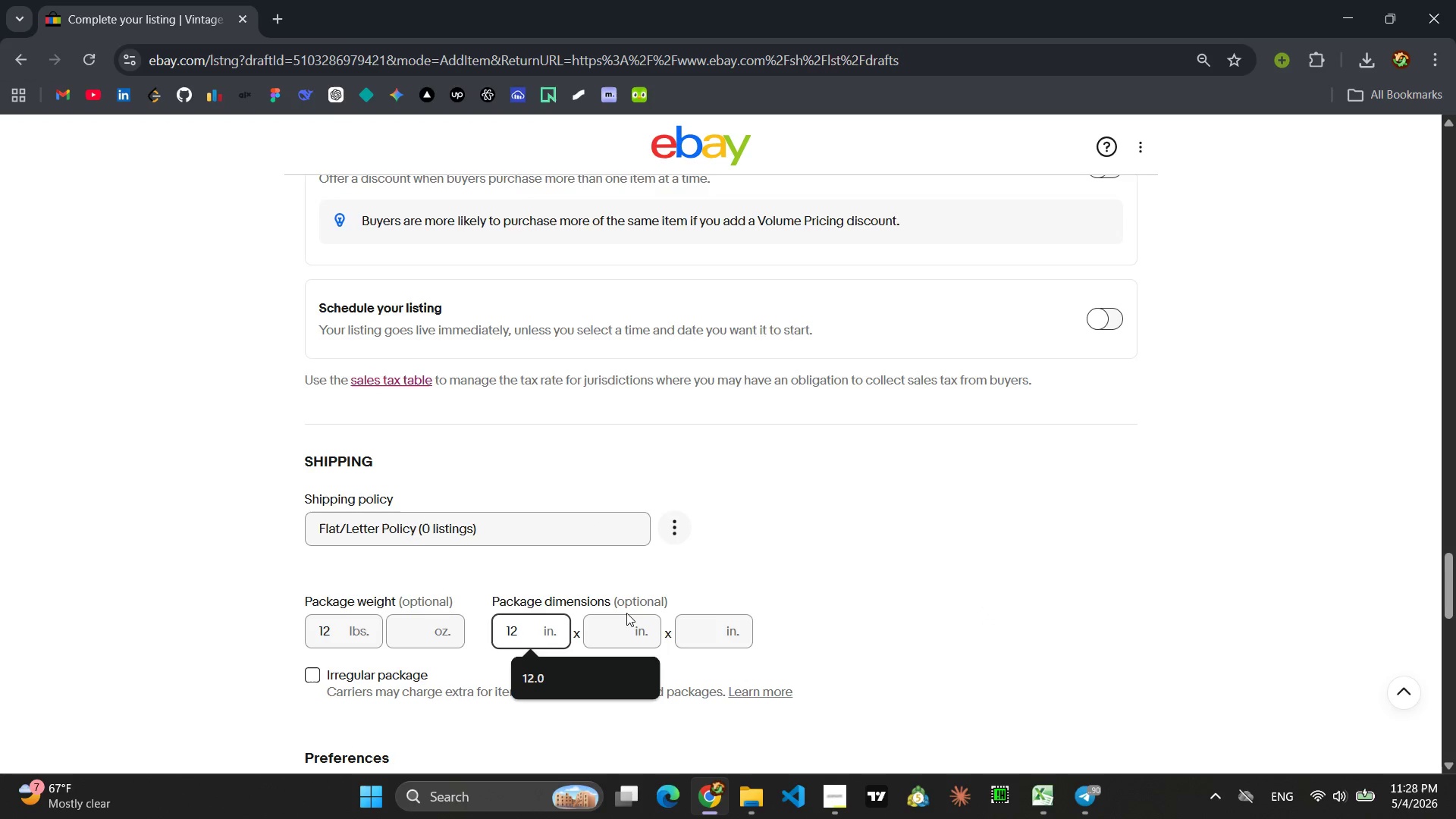 
left_click([617, 625])
 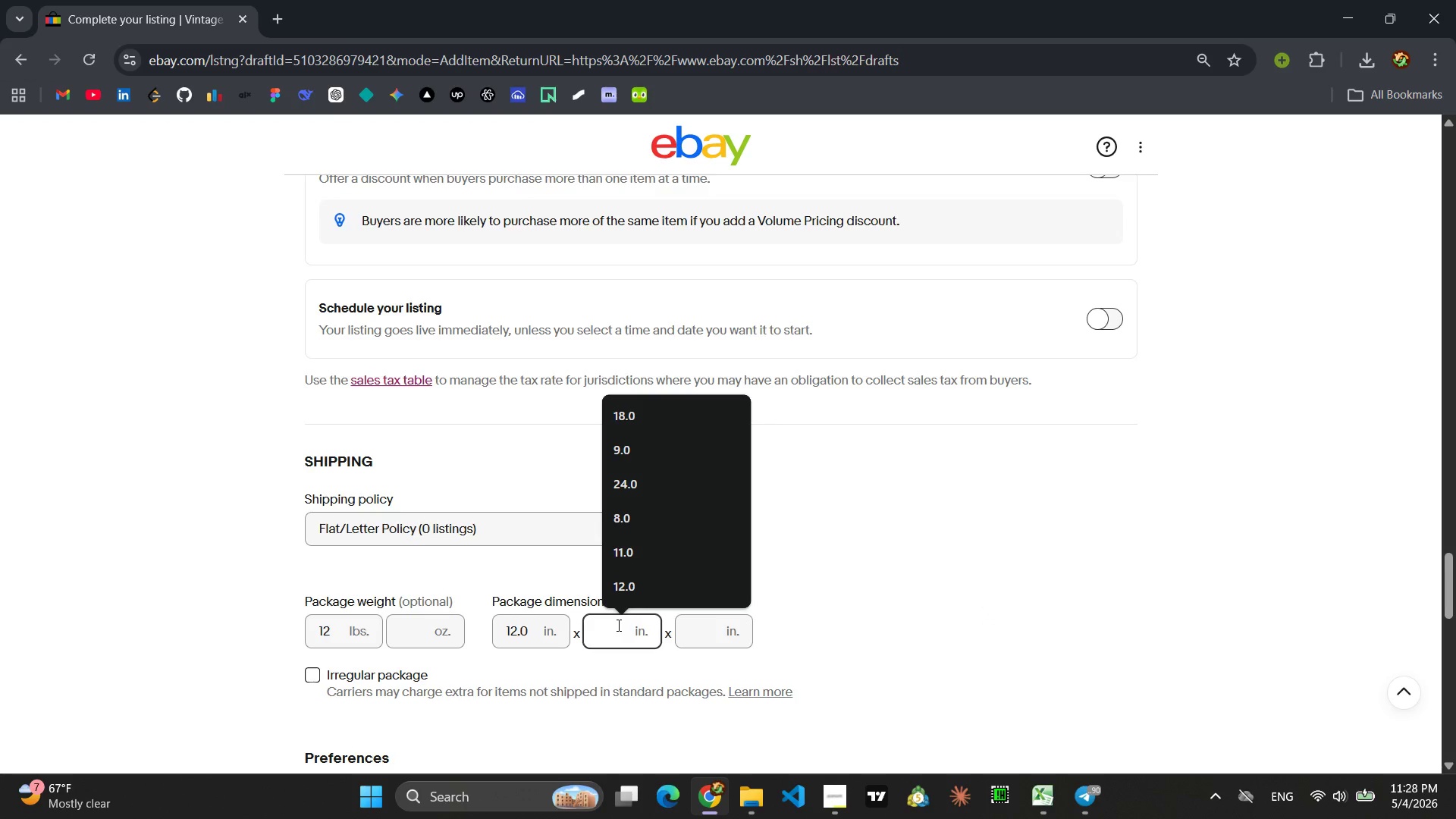 
key(4)
 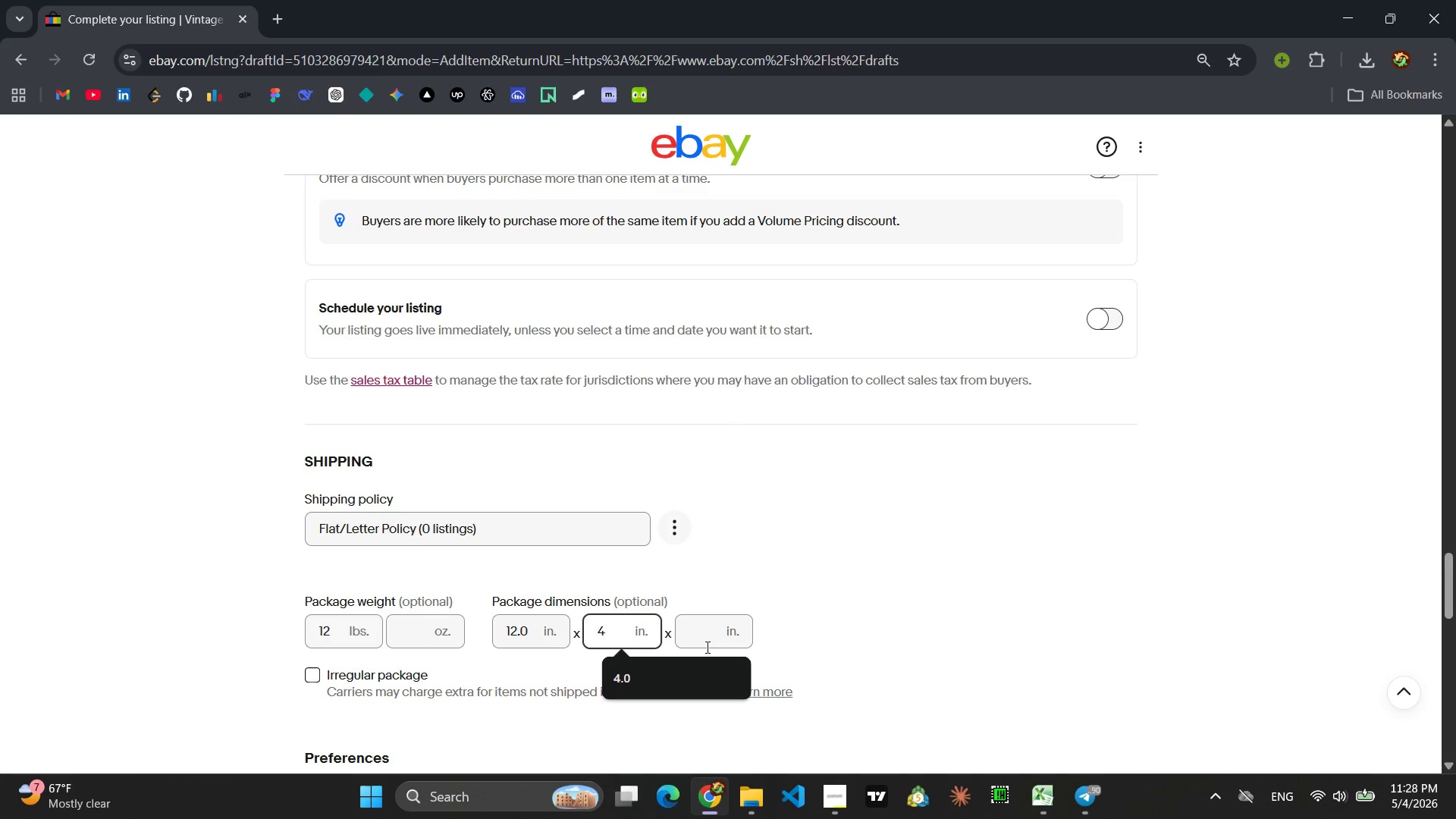 
left_click([706, 639])
 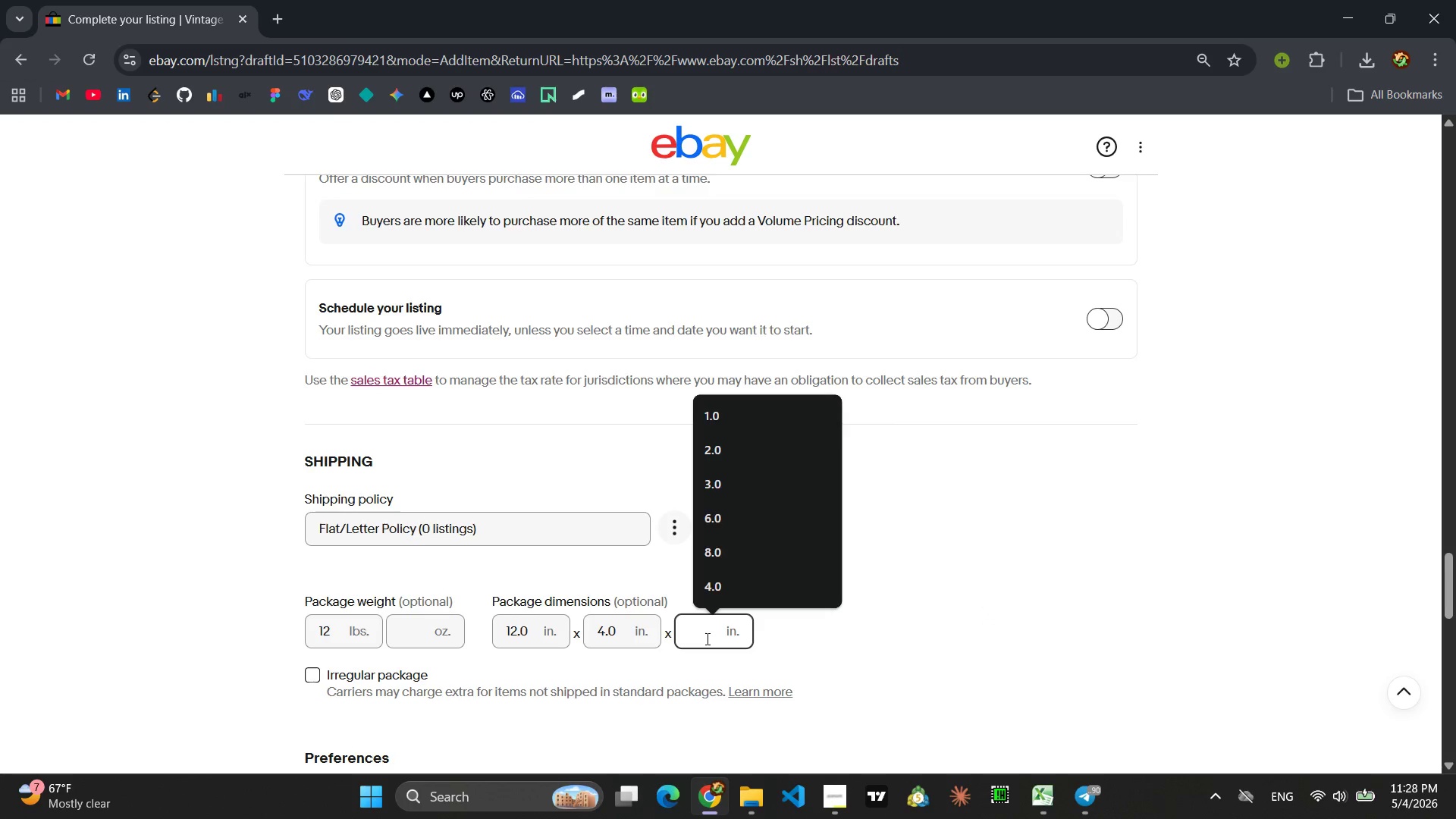 
key(4)
 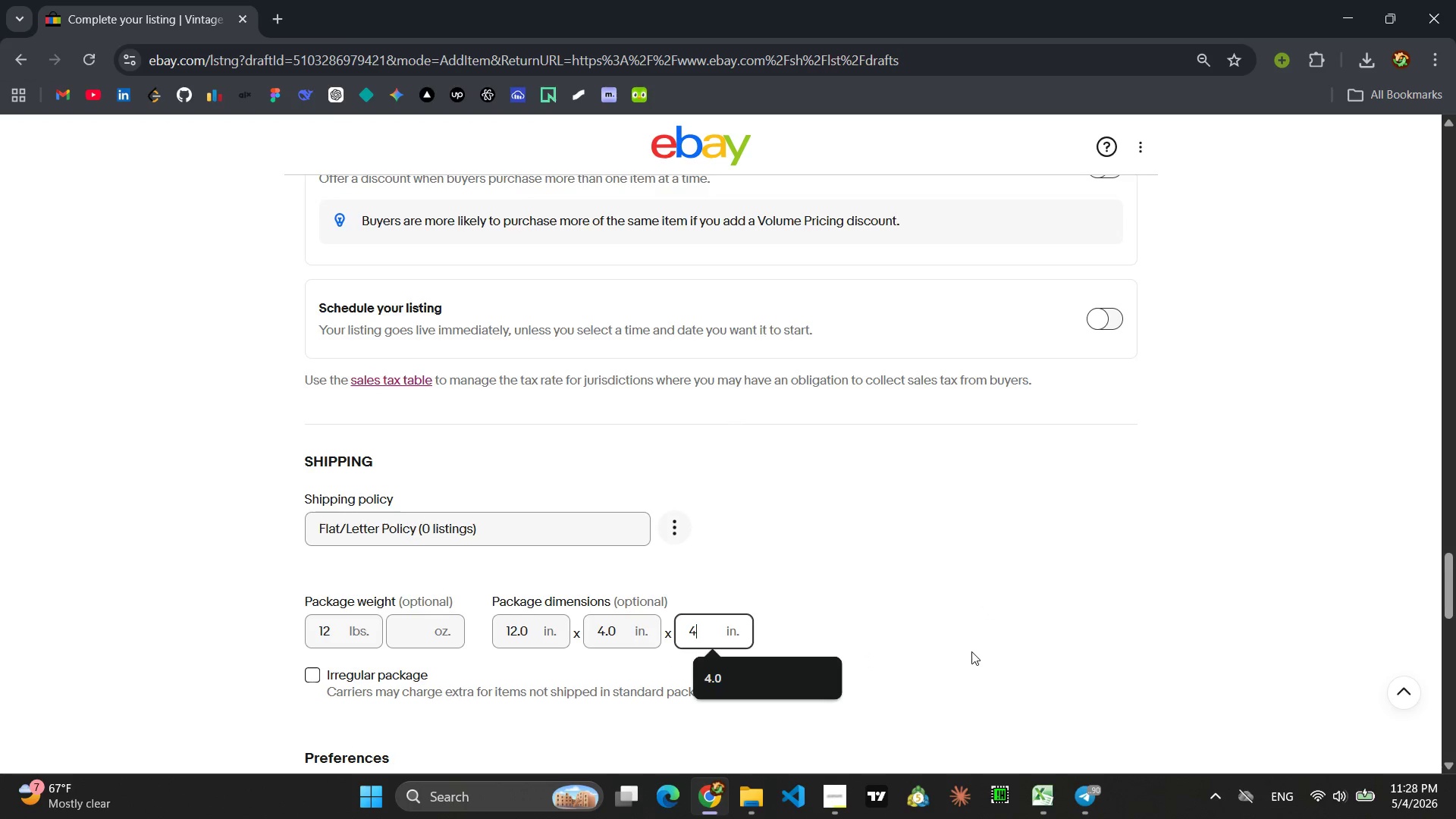 
left_click([973, 650])
 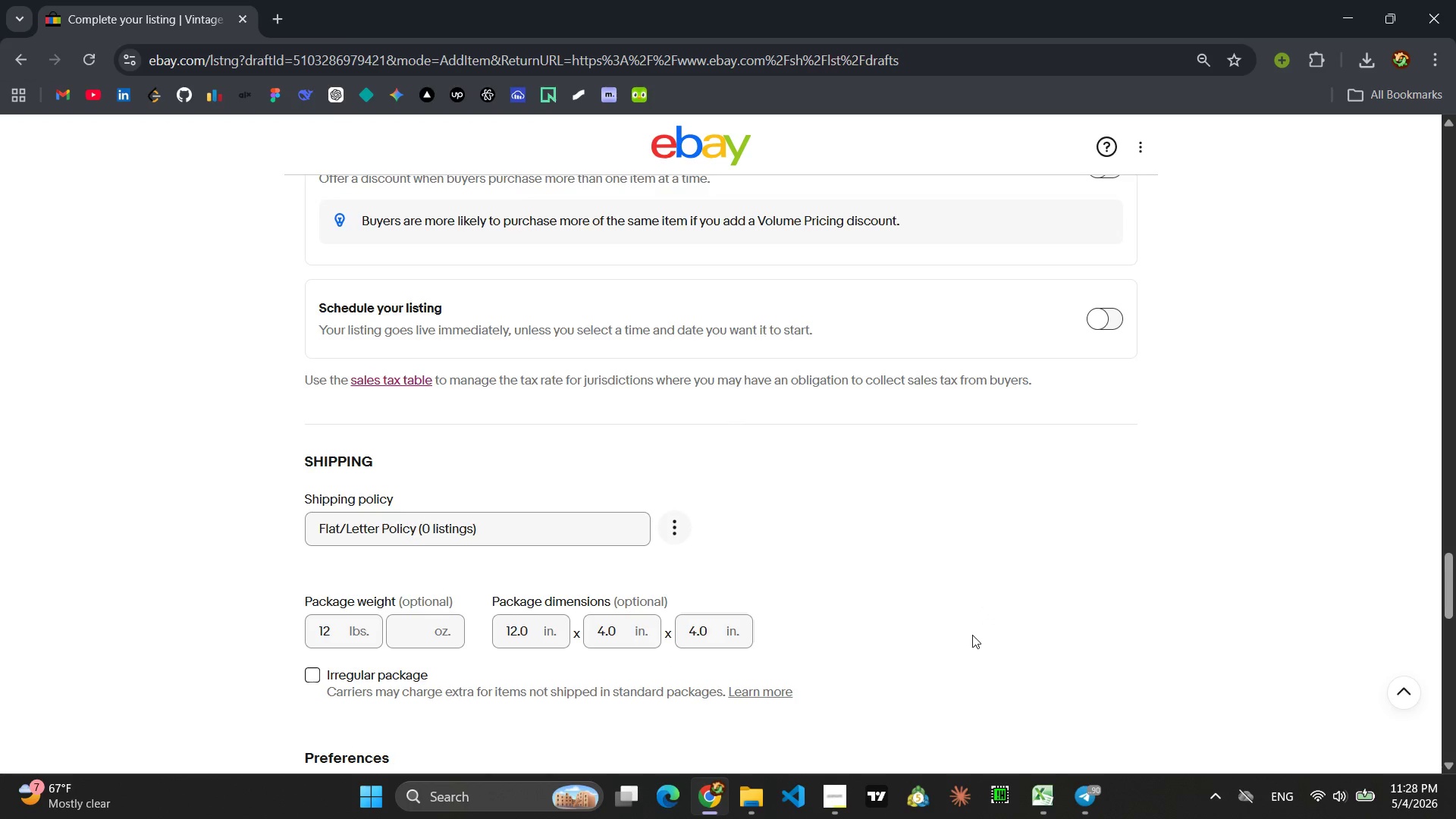 
scroll: coordinate [972, 630], scroll_direction: down, amount: 9.0
 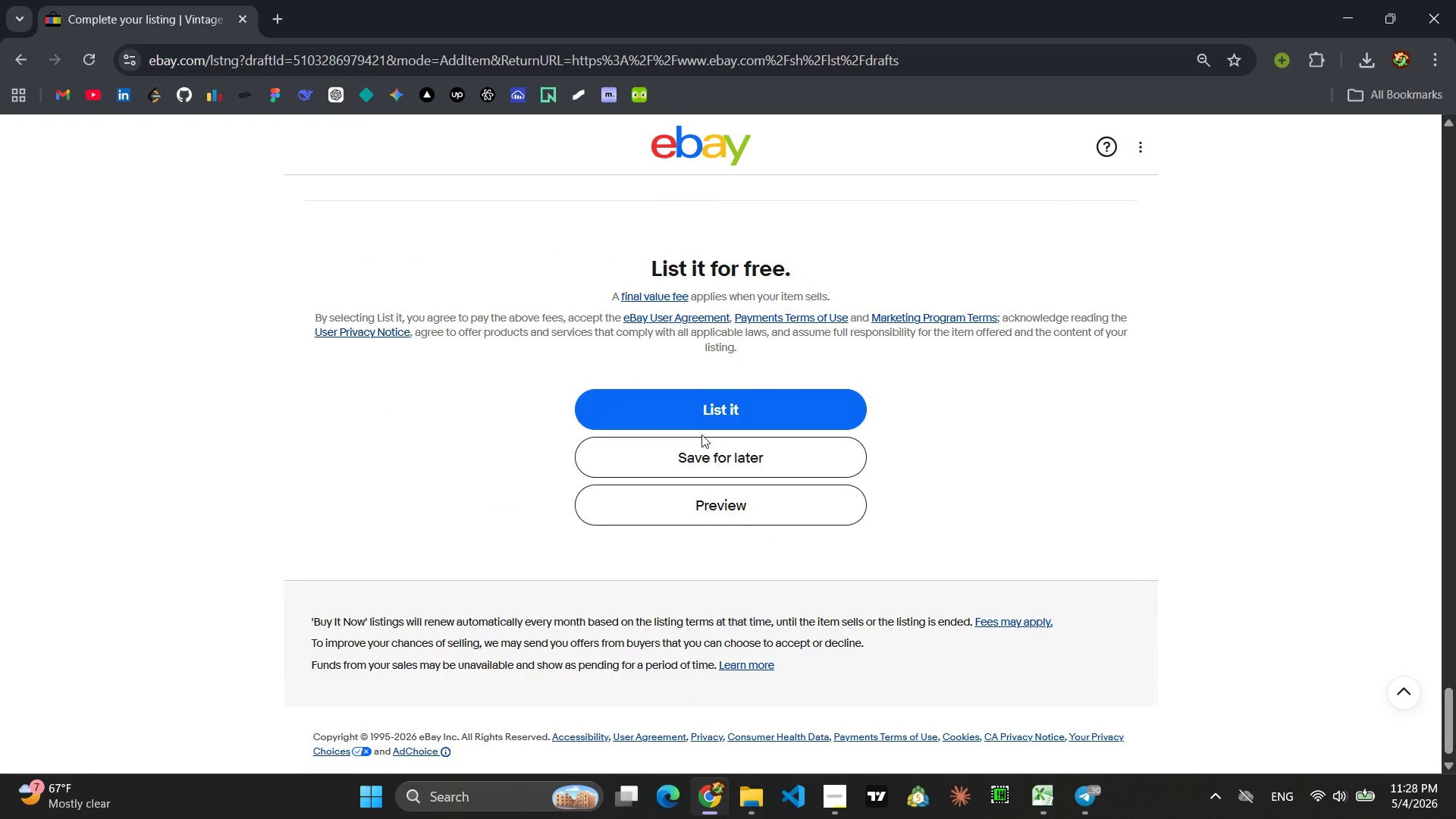 
double_click([701, 435])
 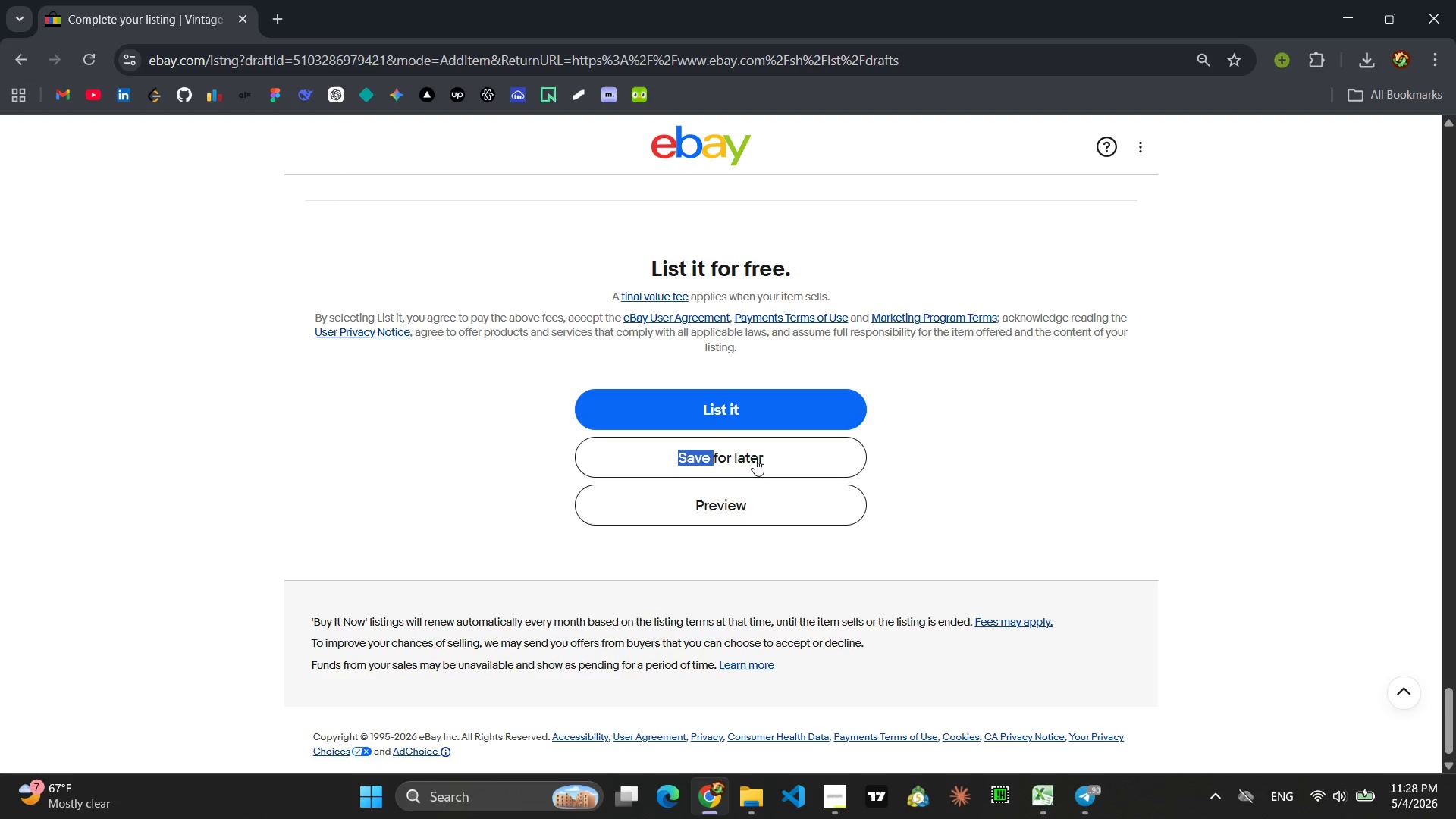 
left_click([756, 460])
 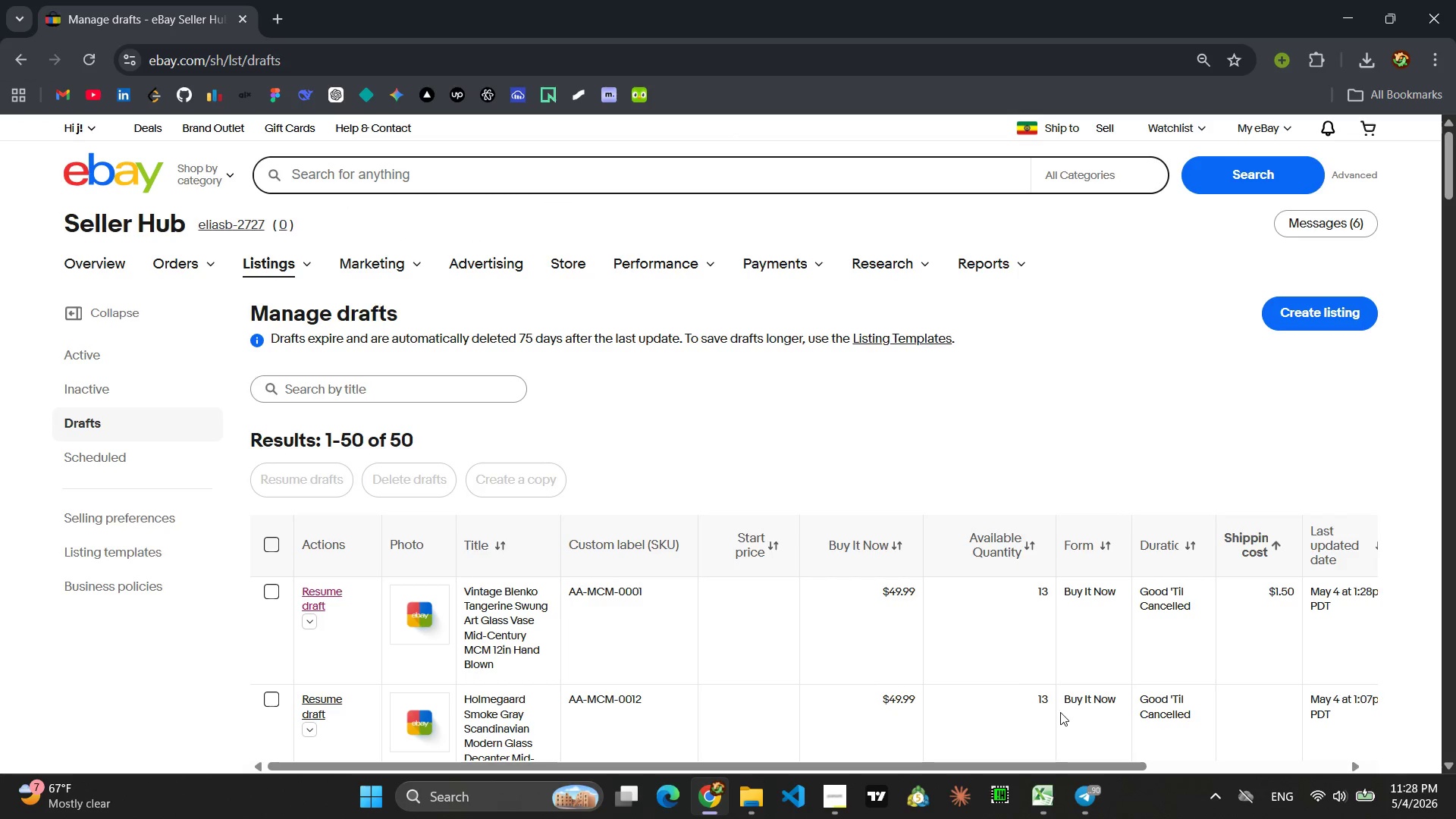 
wait(5.06)
 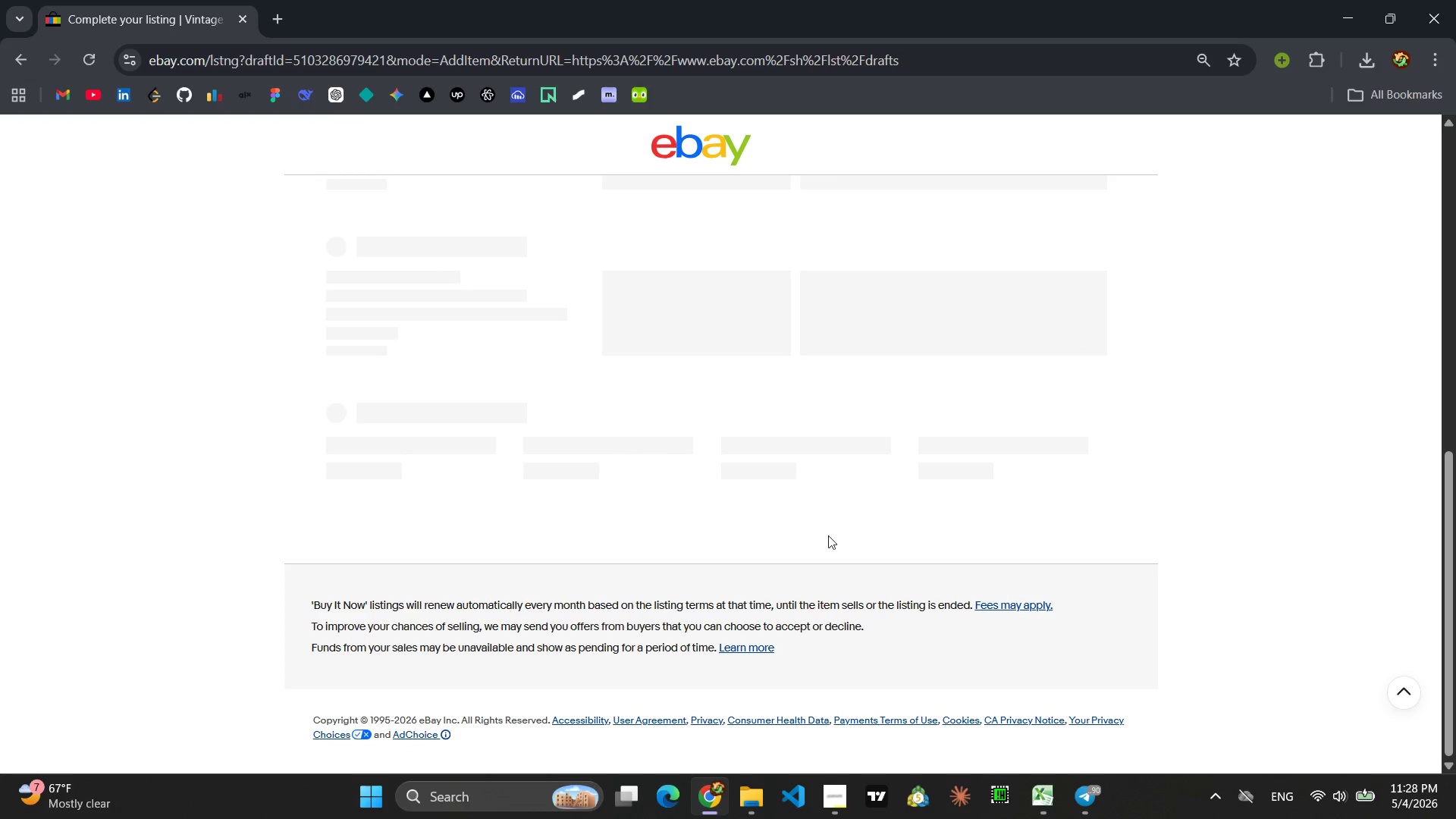 
scroll: coordinate [841, 578], scroll_direction: down, amount: 5.0
 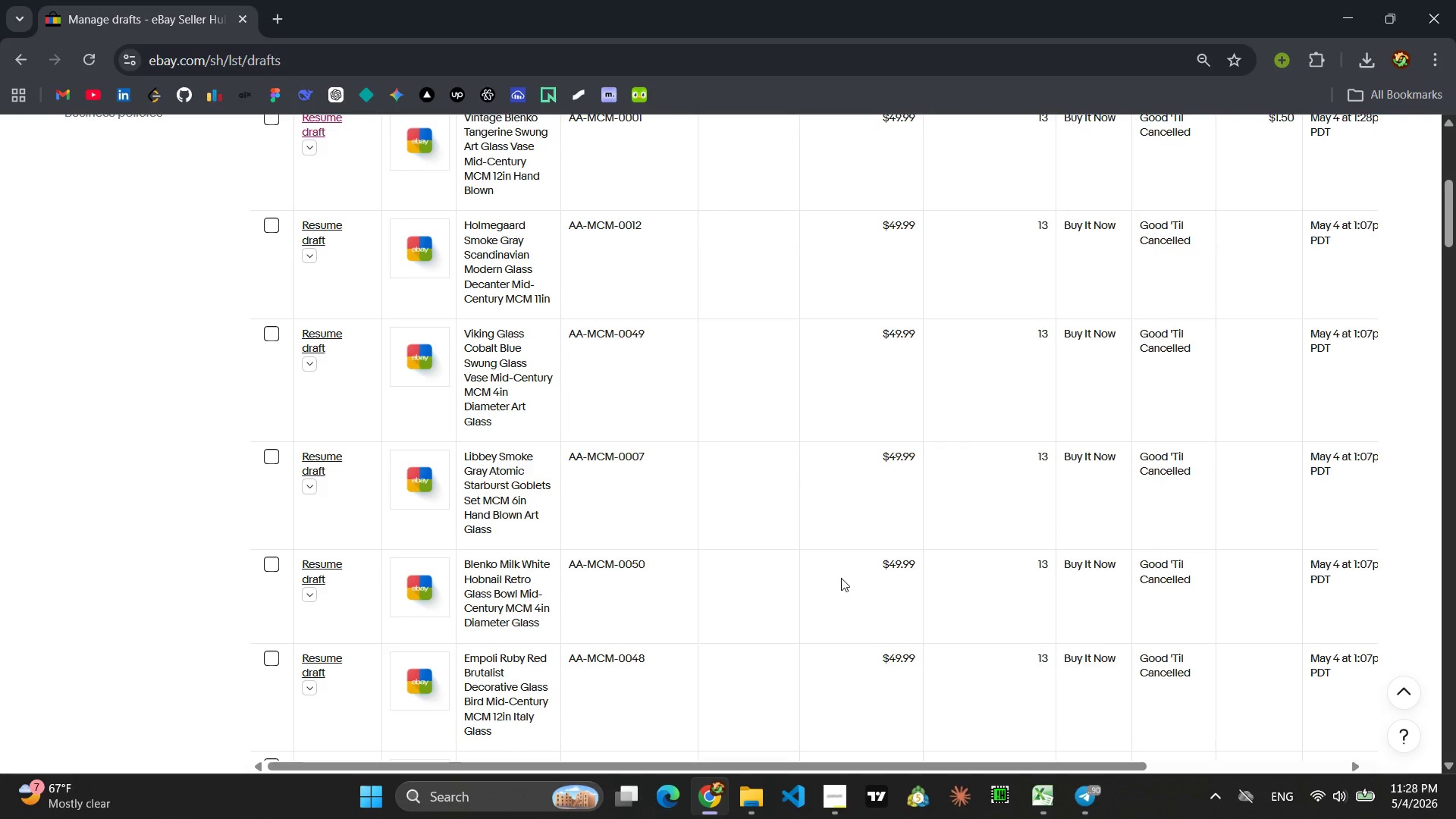 
scroll: coordinate [841, 578], scroll_direction: up, amount: 3.0
 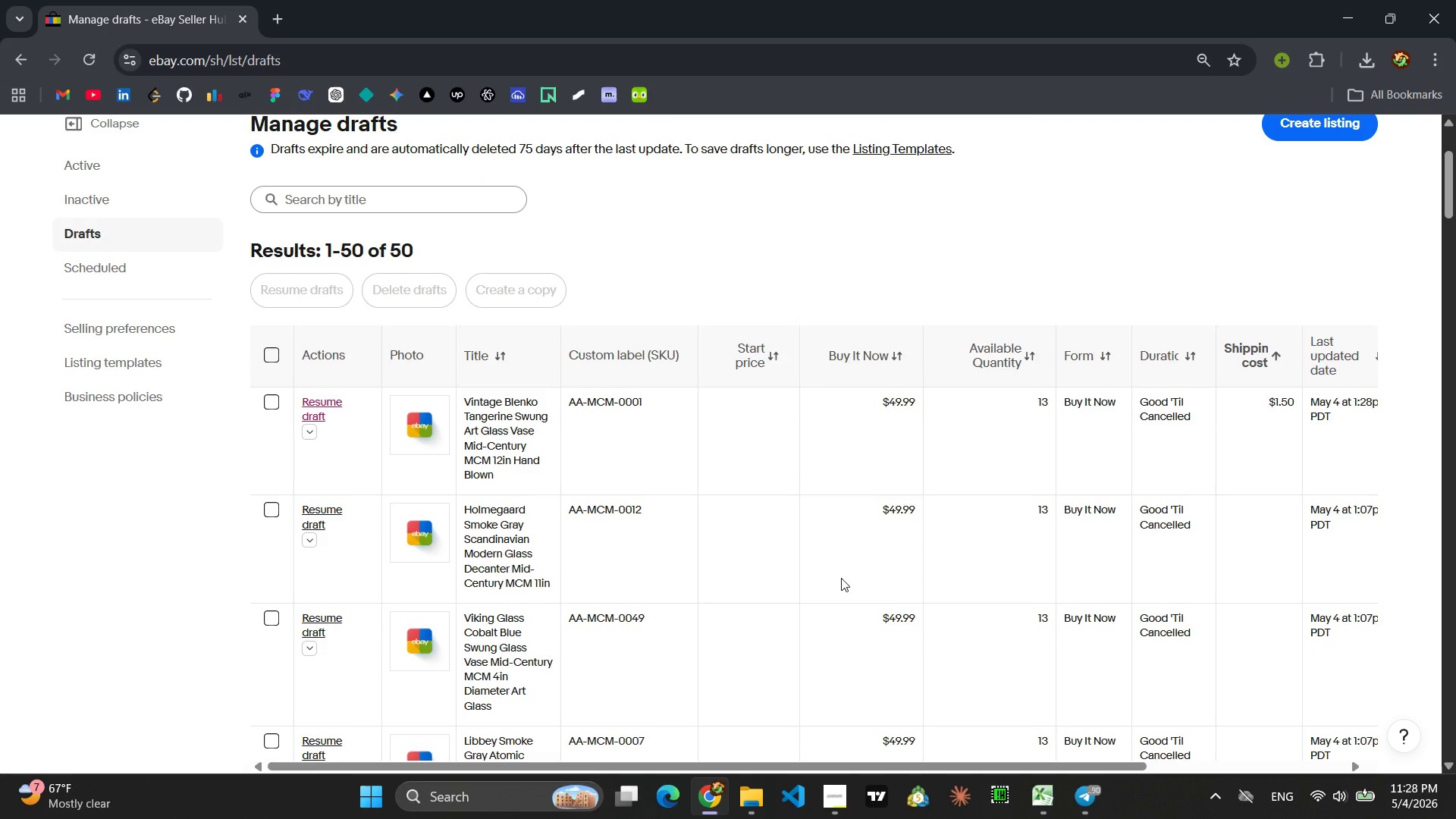 
scroll: coordinate [841, 578], scroll_direction: down, amount: 6.0
 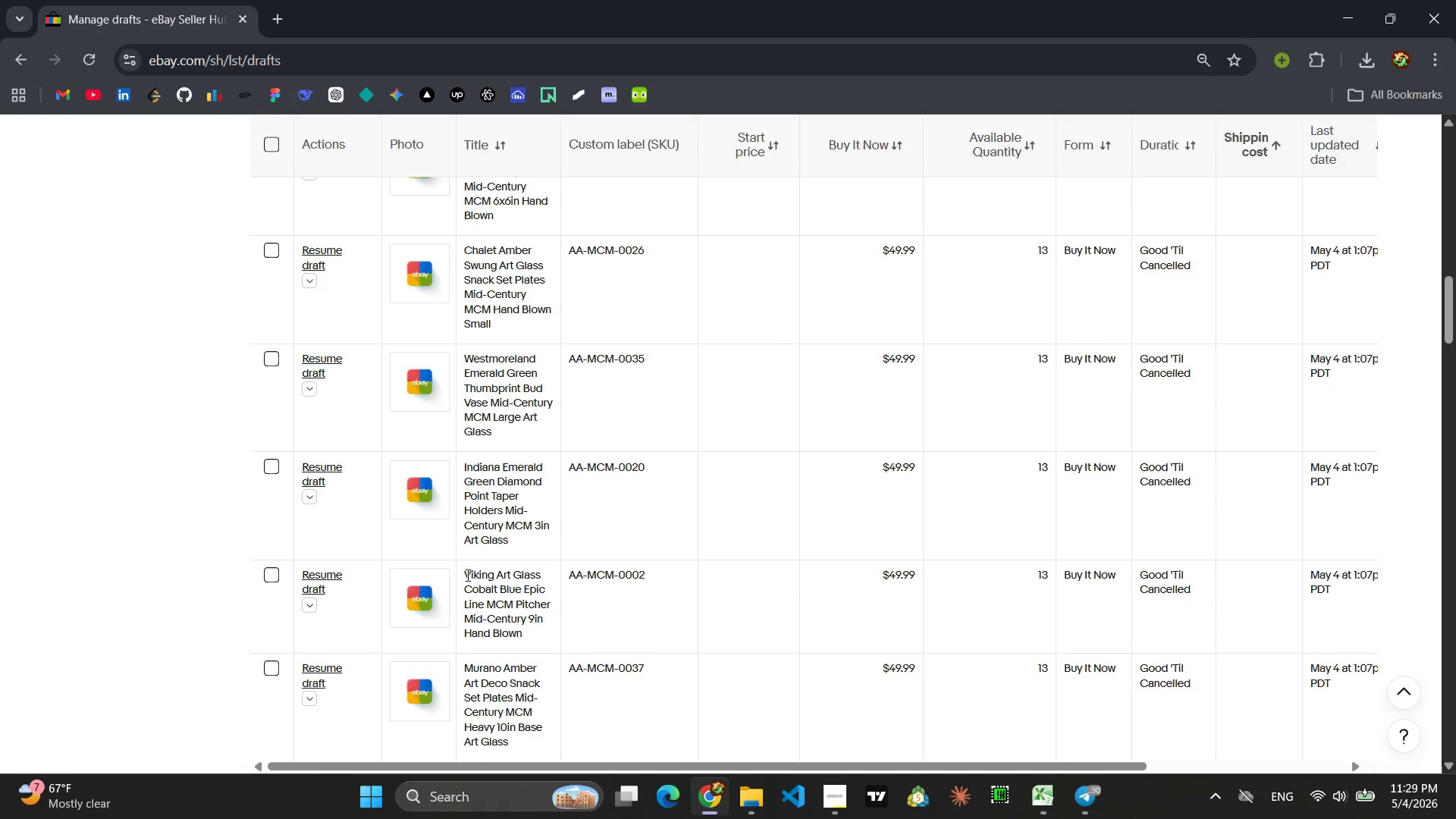 
left_click([326, 582])
 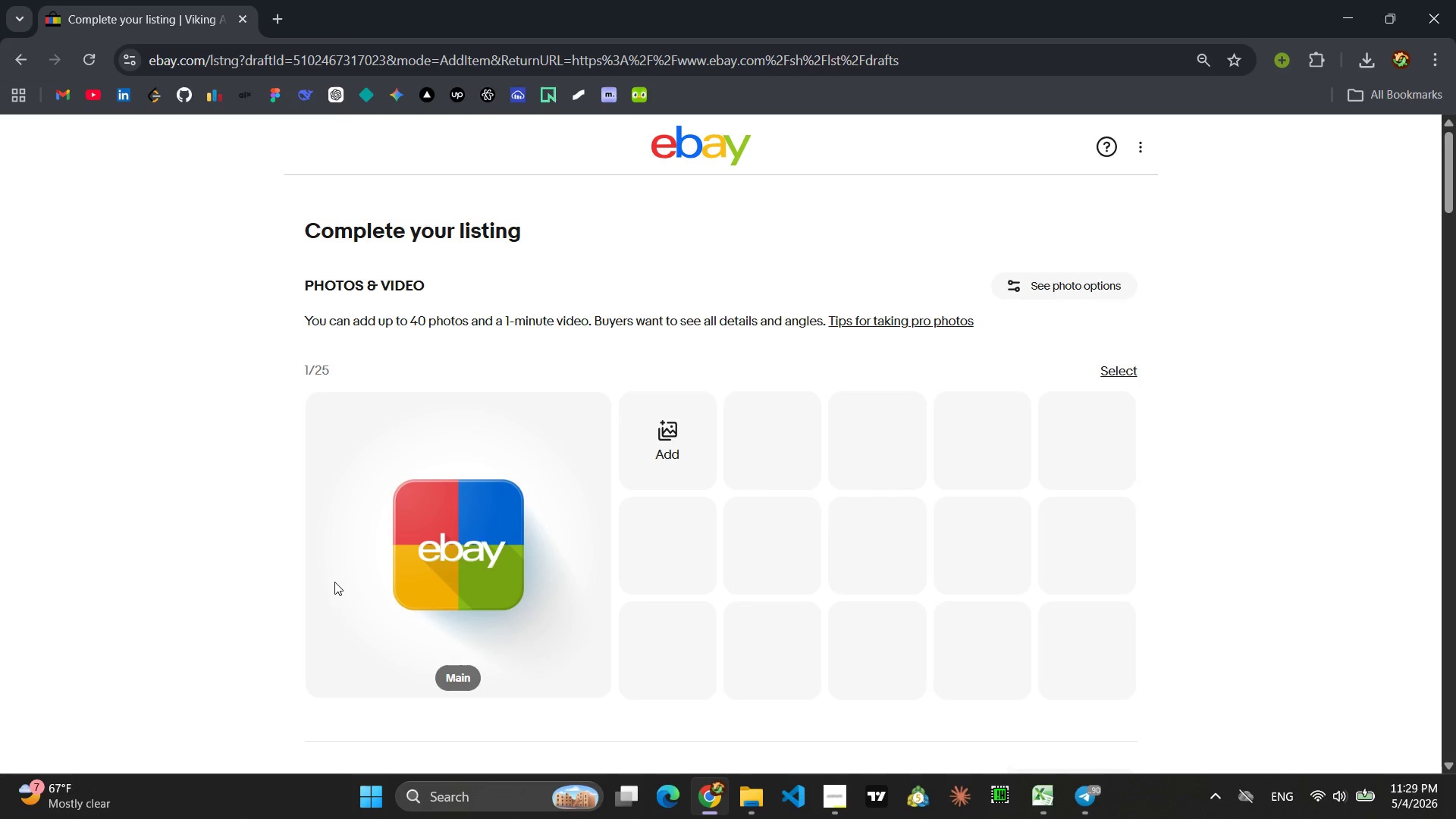 
wait(12.45)
 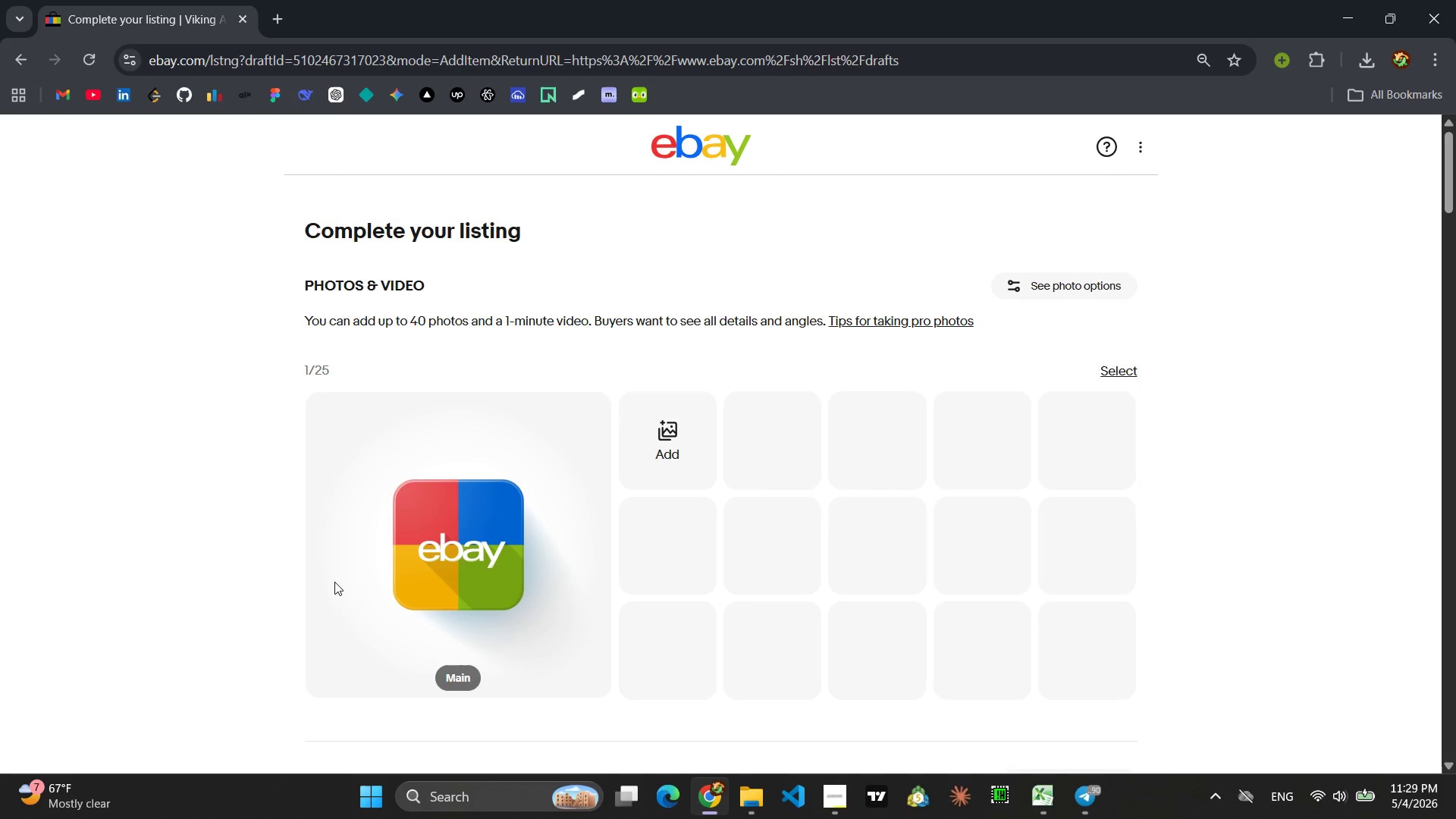 
scroll: coordinate [755, 586], scroll_direction: down, amount: 6.0
 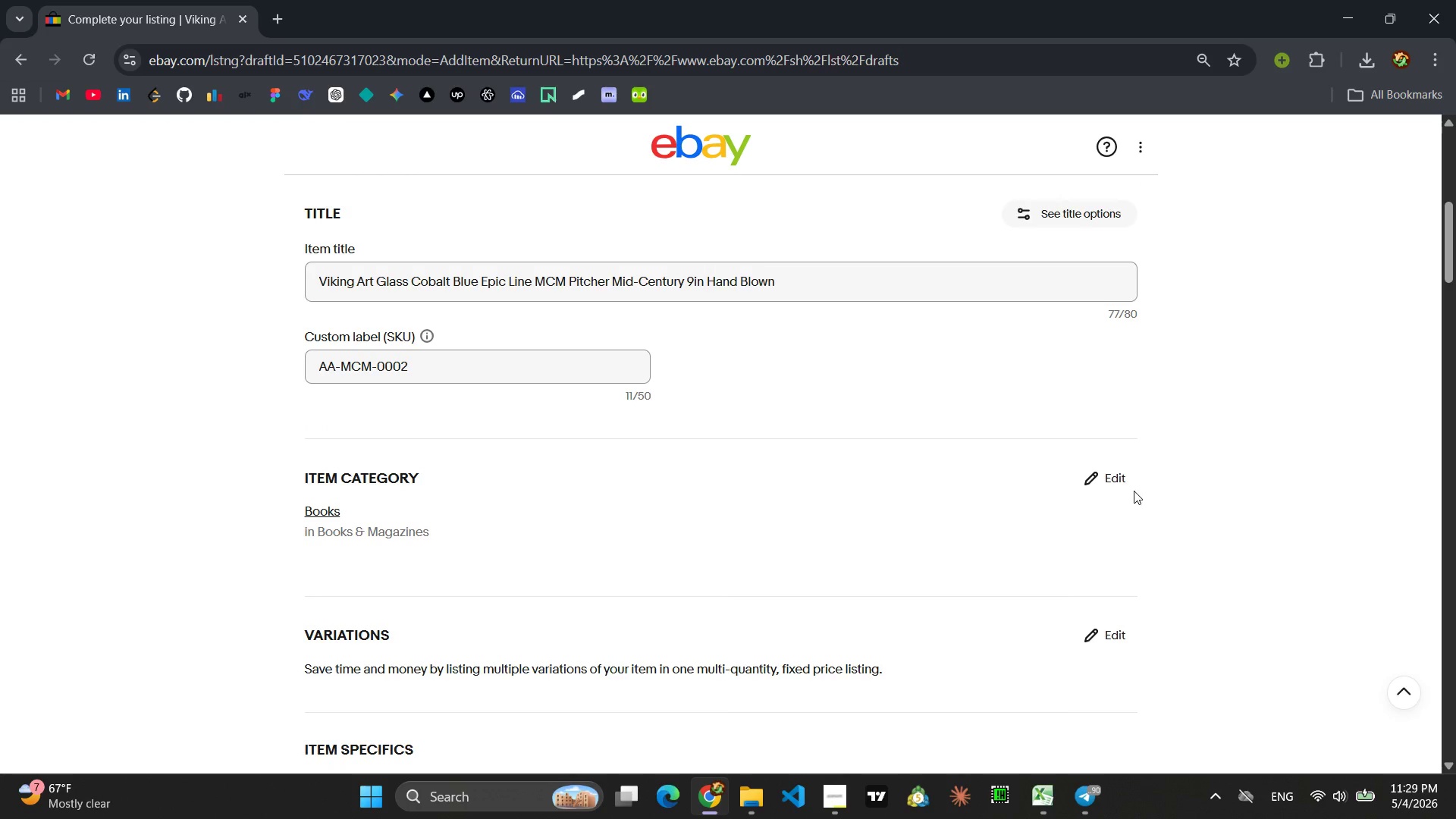 
left_click([1120, 483])
 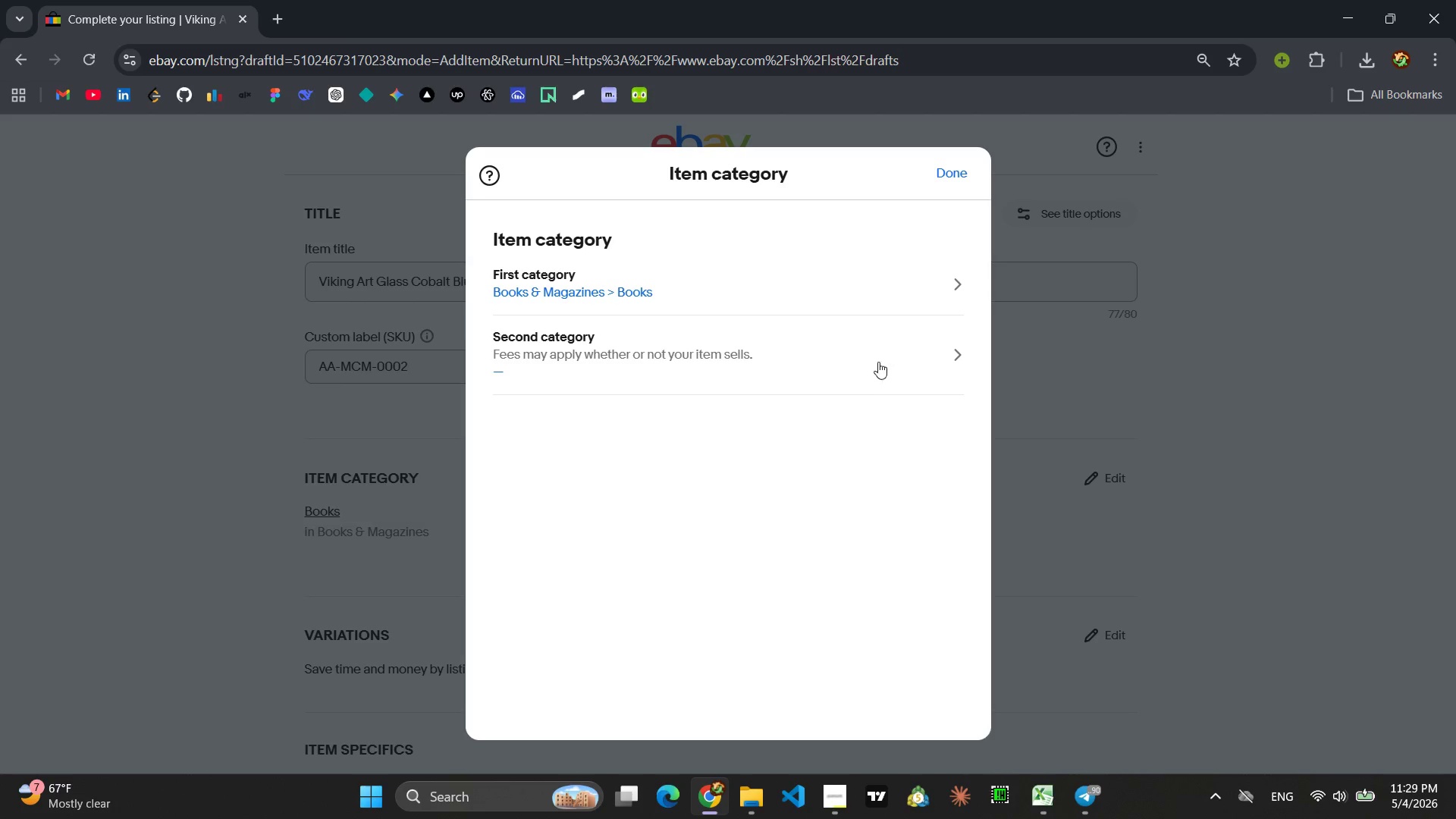 
left_click([829, 303])
 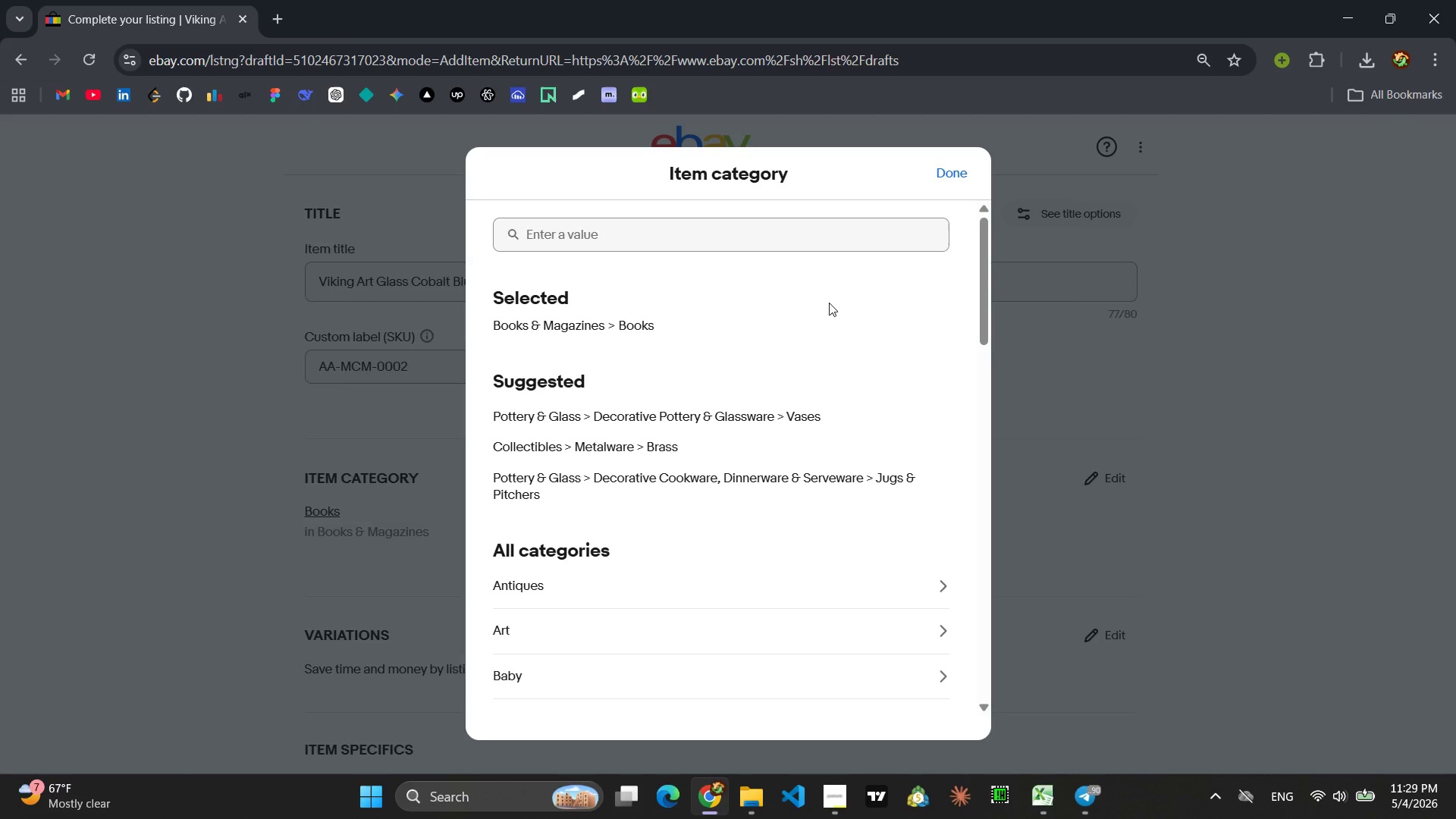 
wait(18.77)
 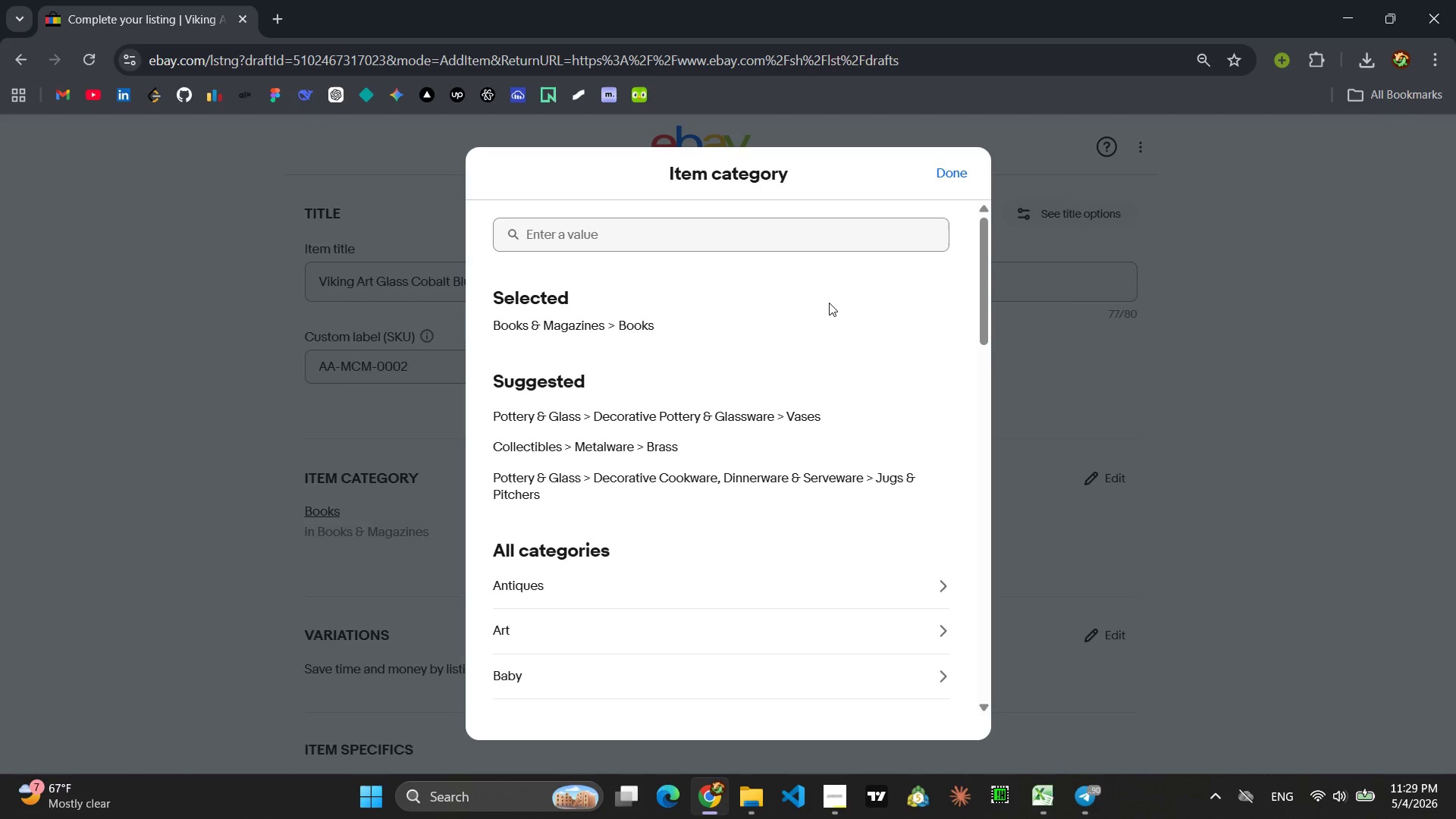 
left_click([746, 417])
 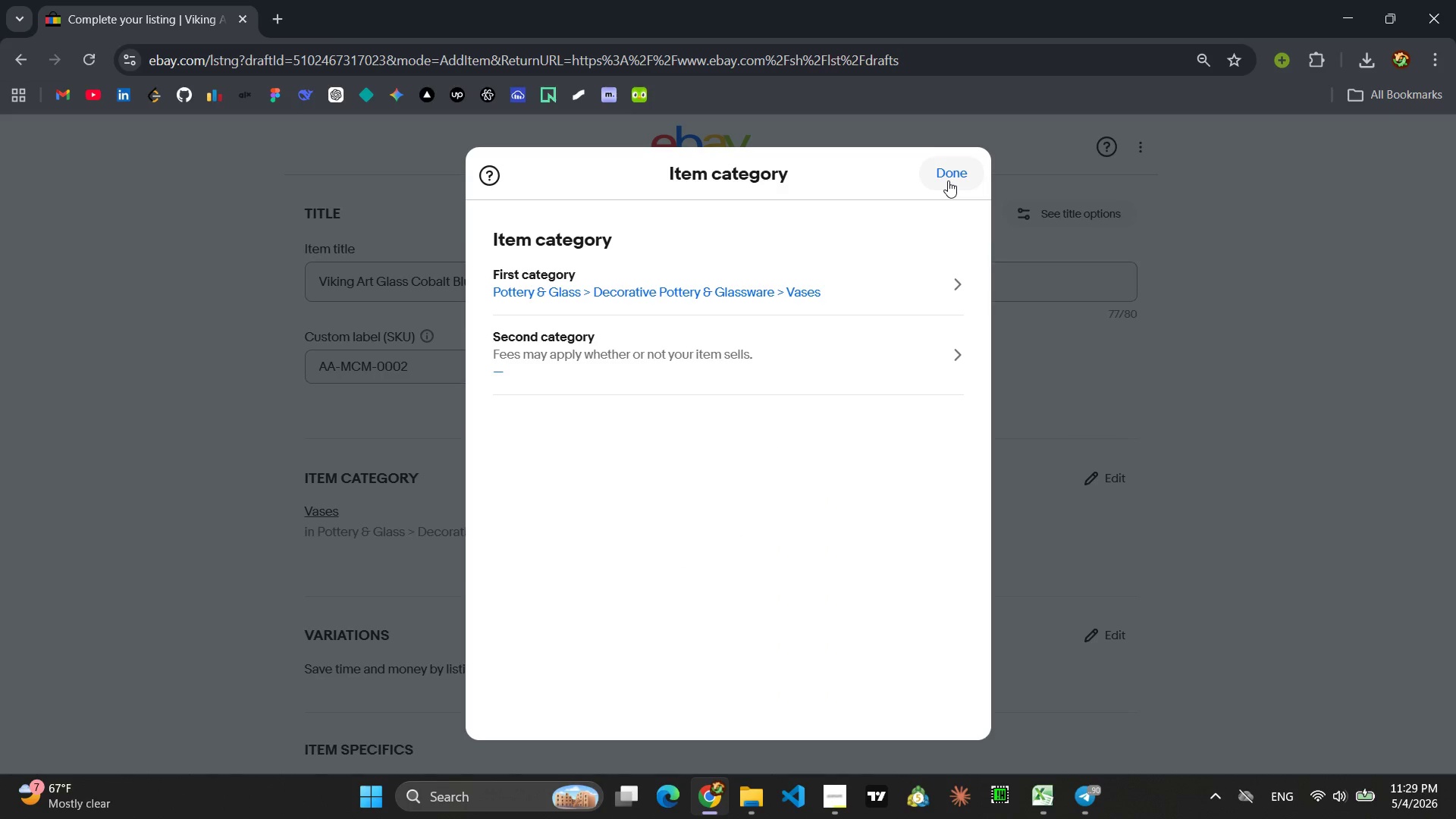 
left_click([948, 180])
 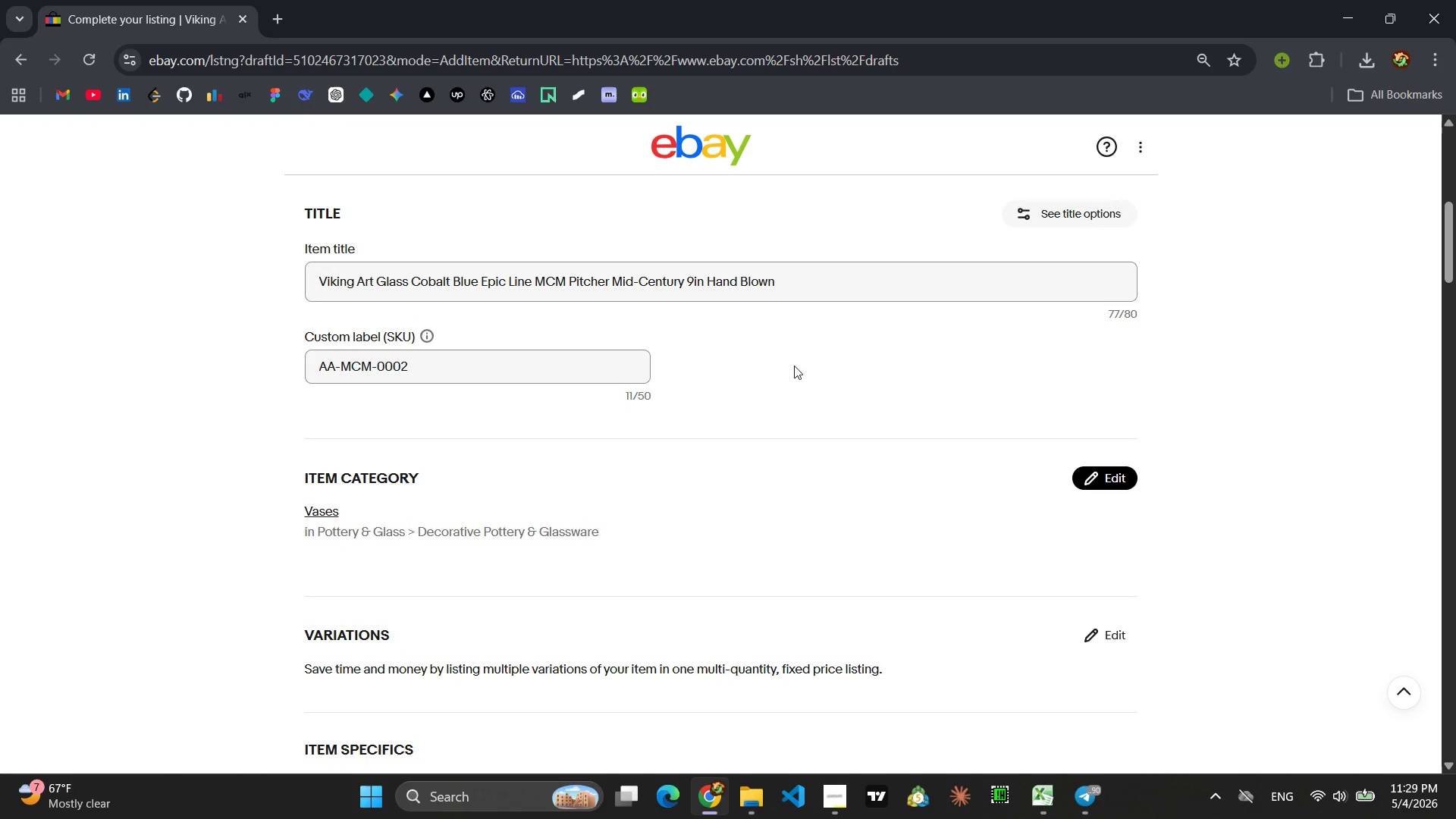 
scroll: coordinate [734, 416], scroll_direction: down, amount: 6.0
 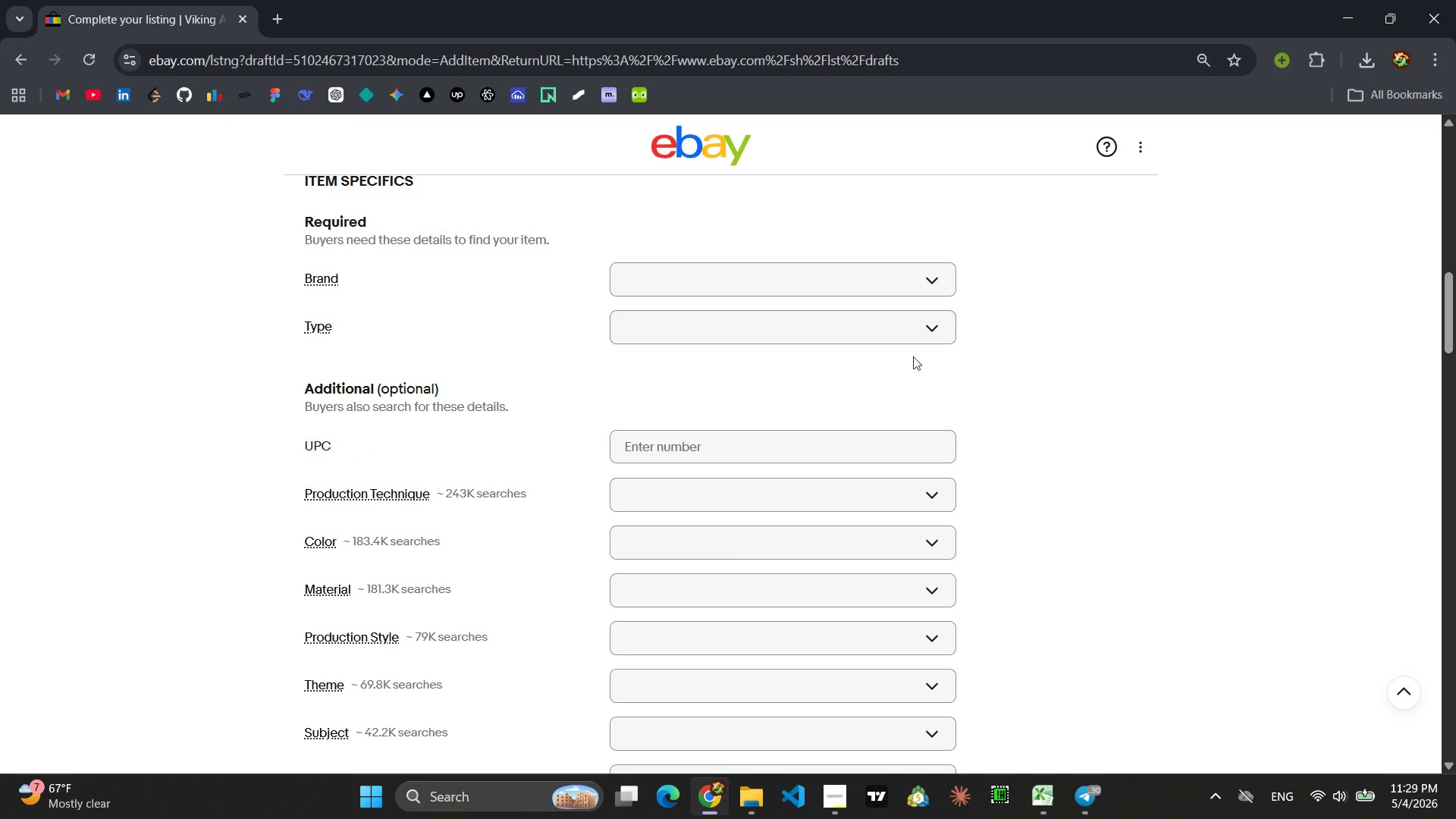 
scroll: coordinate [1131, 401], scroll_direction: up, amount: 1.0
 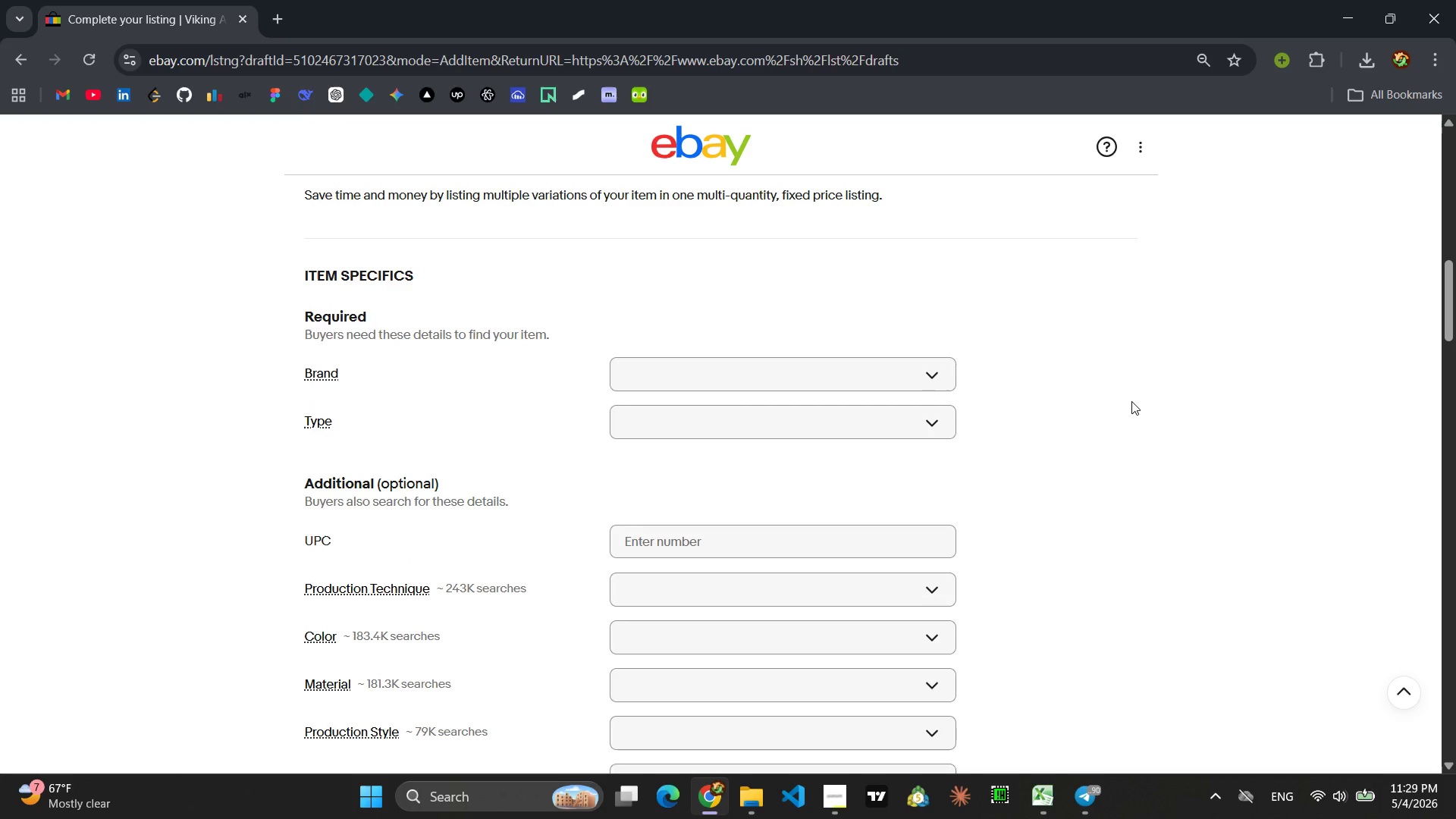 
scroll: coordinate [1131, 401], scroll_direction: down, amount: 2.0
 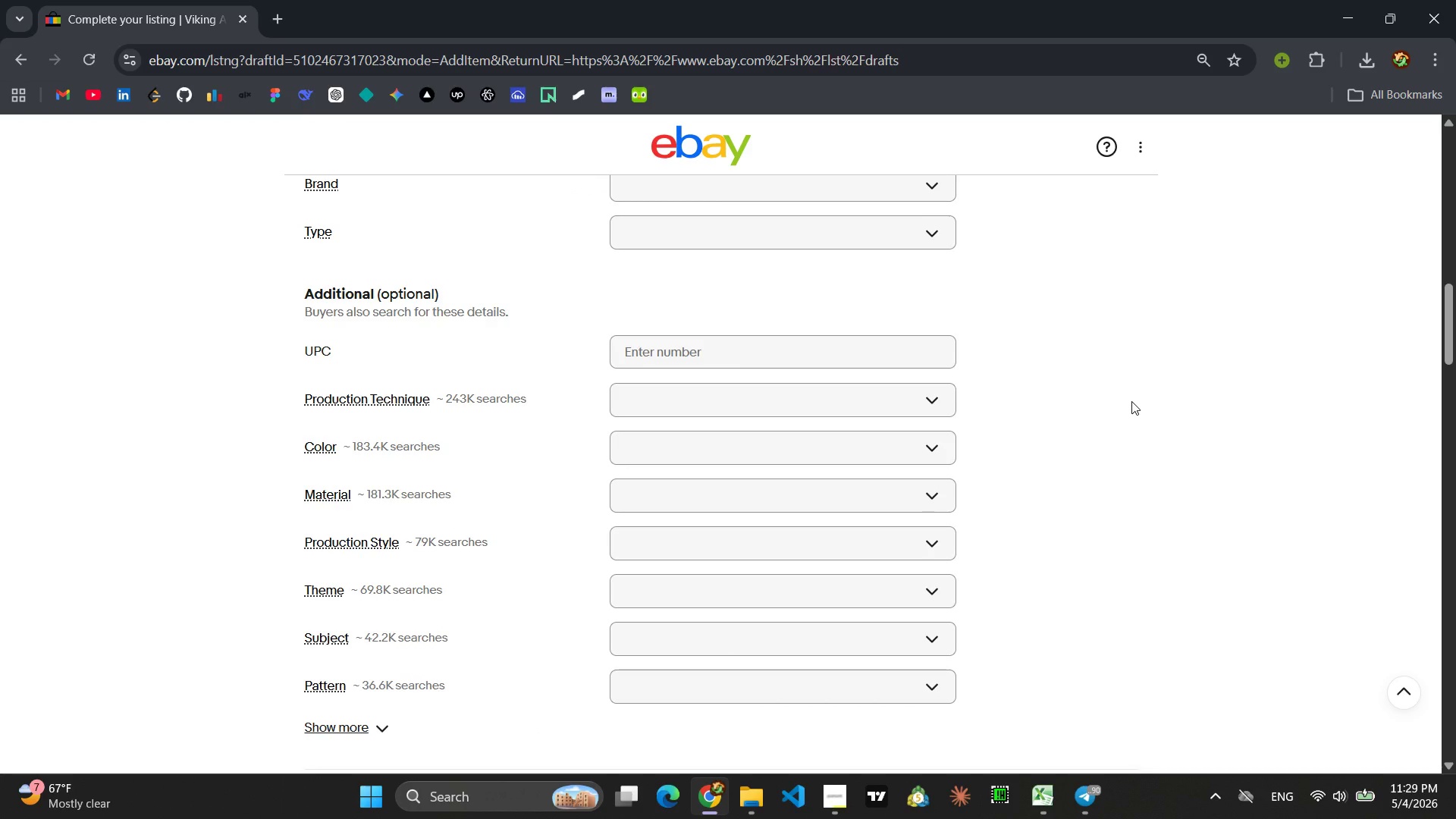 
scroll: coordinate [1131, 401], scroll_direction: up, amount: 1.0
 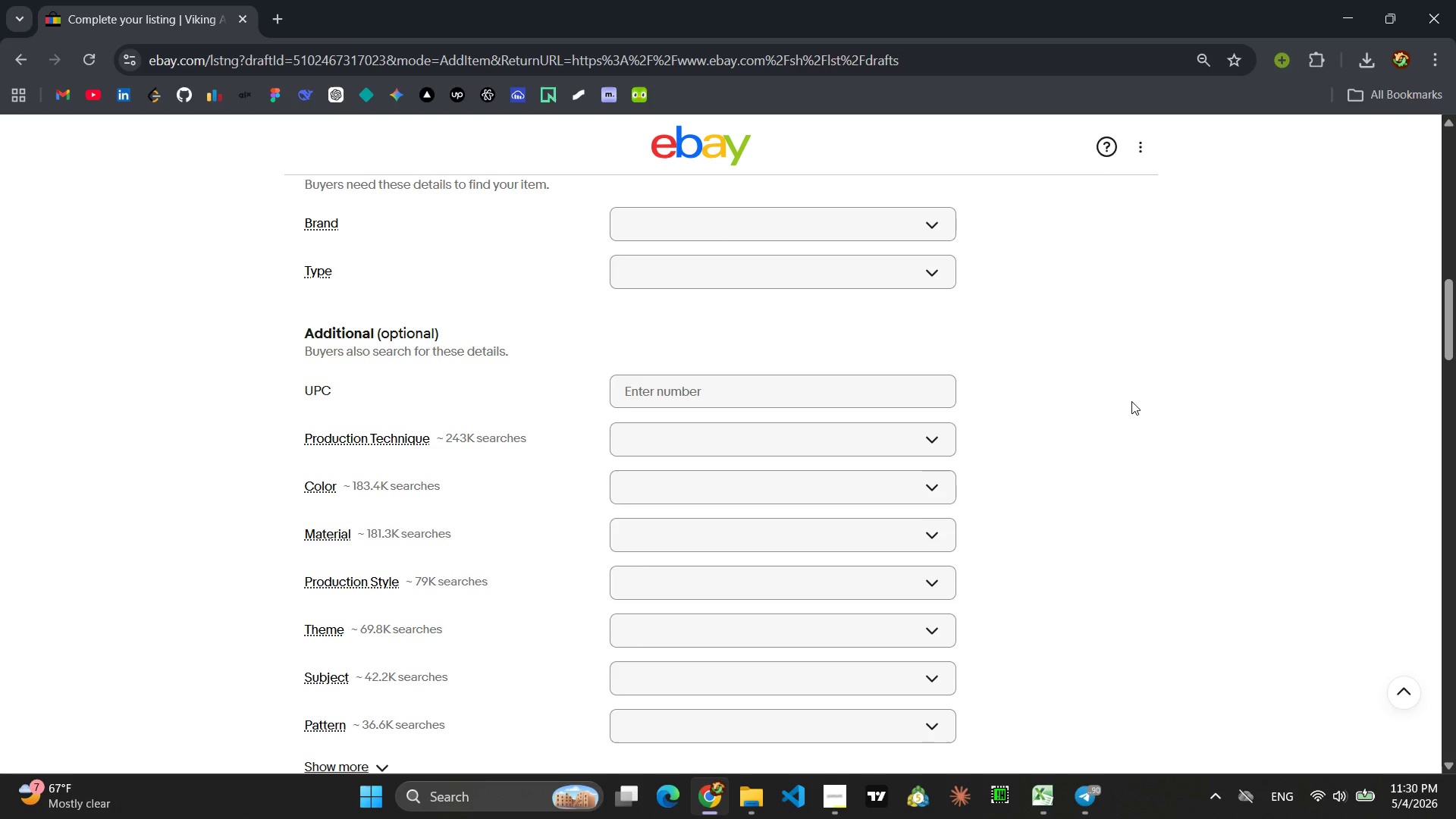 
wait(58.16)
 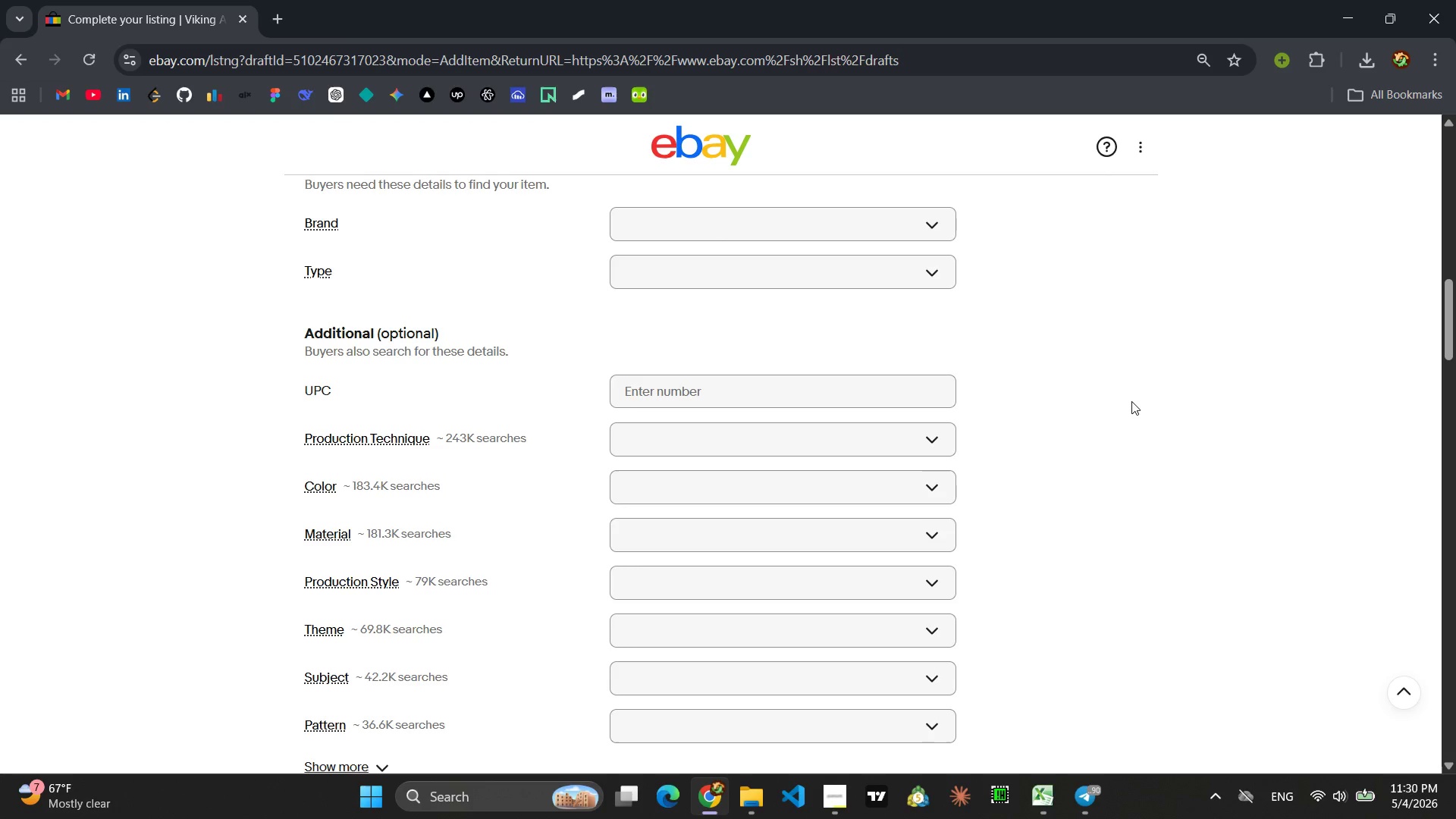 
left_click([756, 220])
 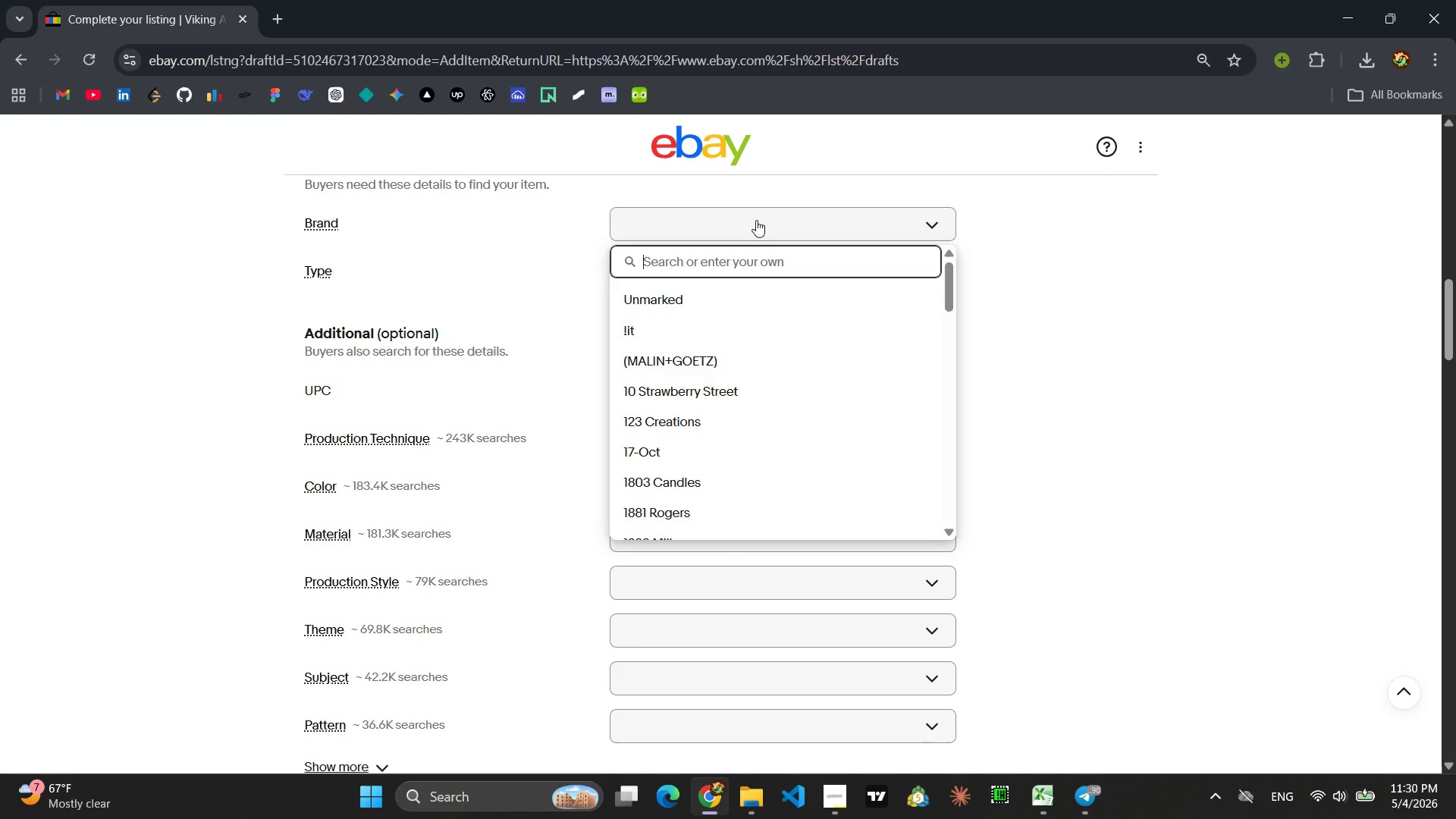 
type(Viking Glass)
 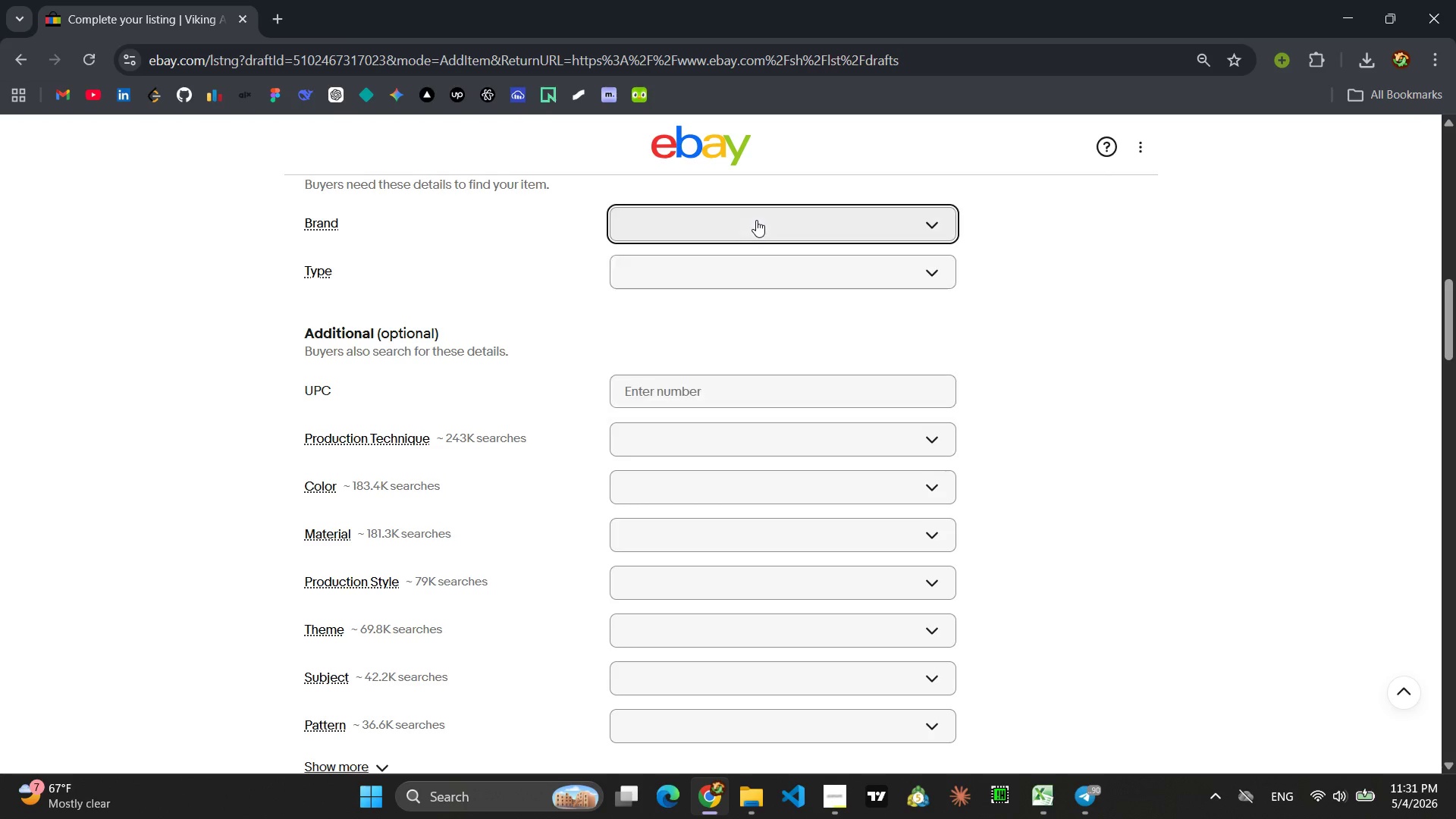 
 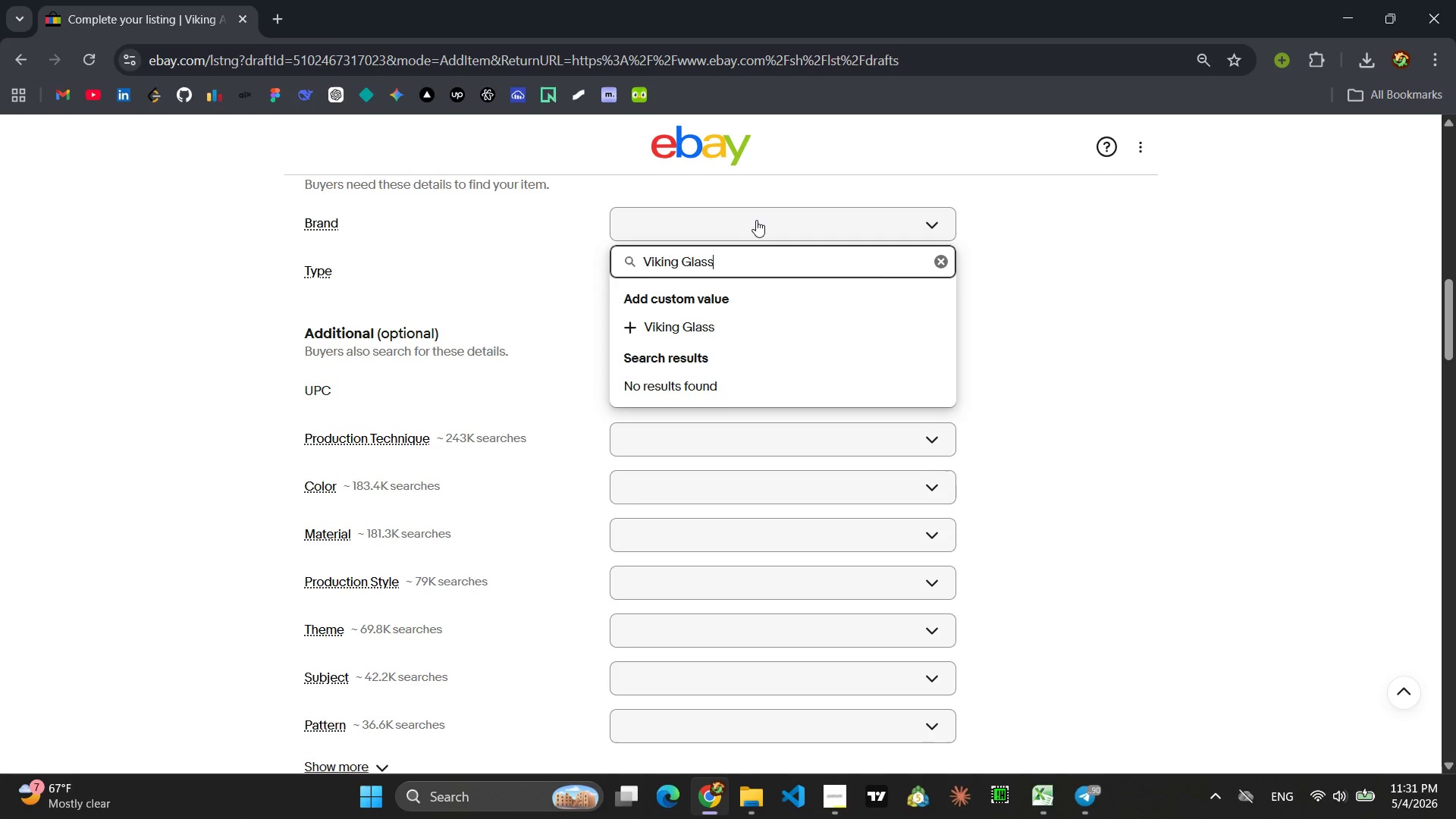 
key(Enter)
 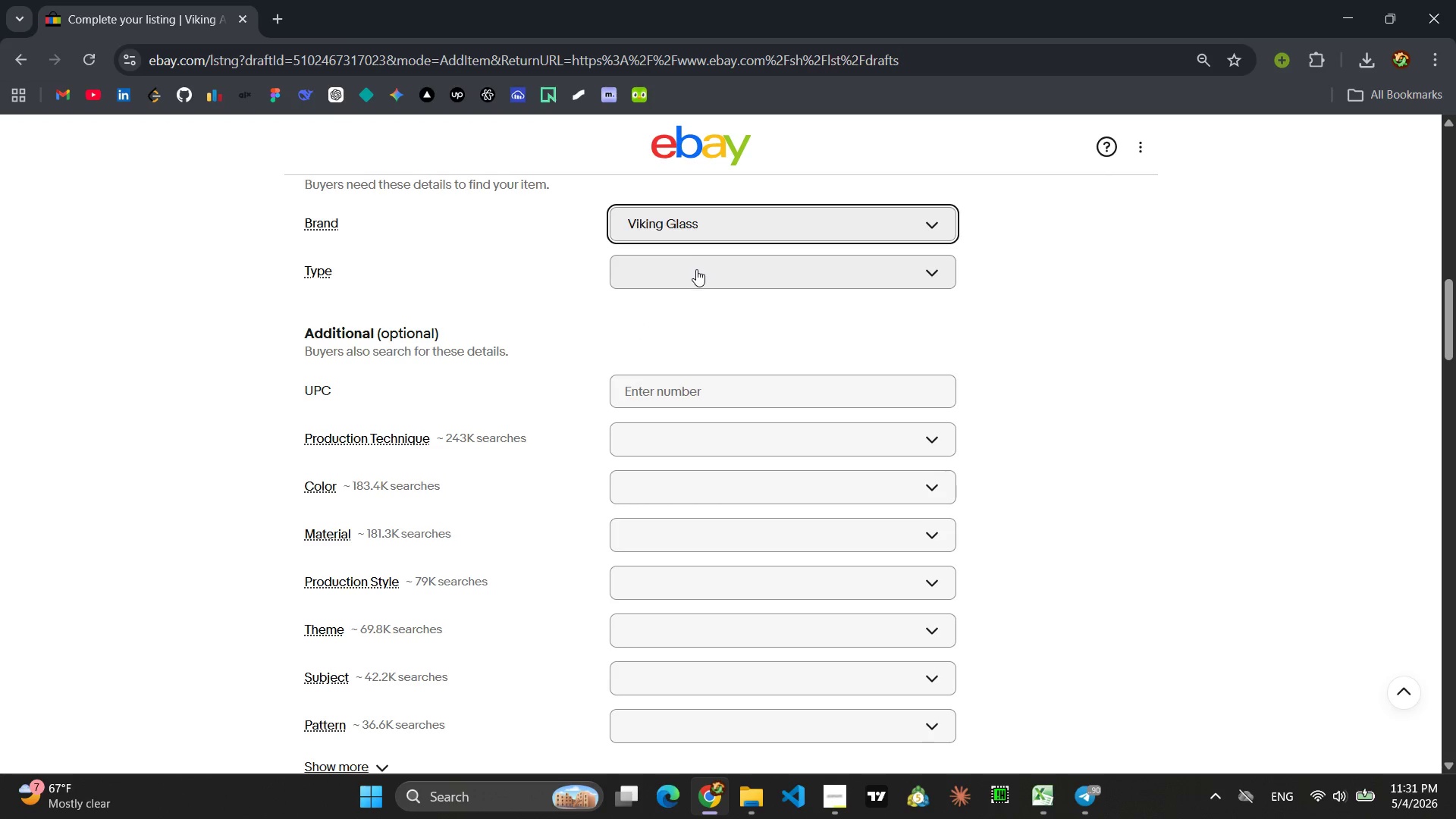 
left_click([693, 271])
 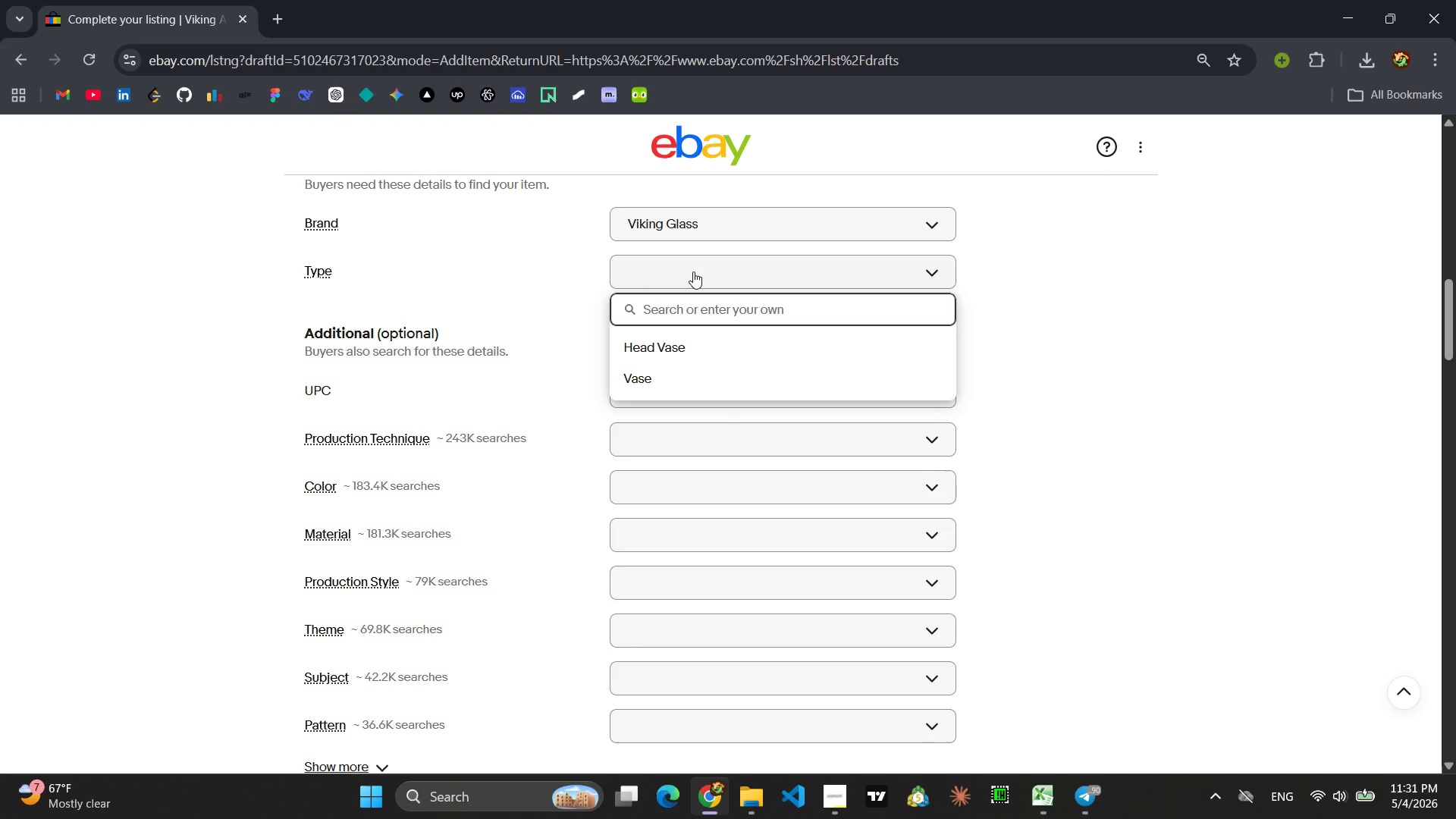 
type(Pitcher)
 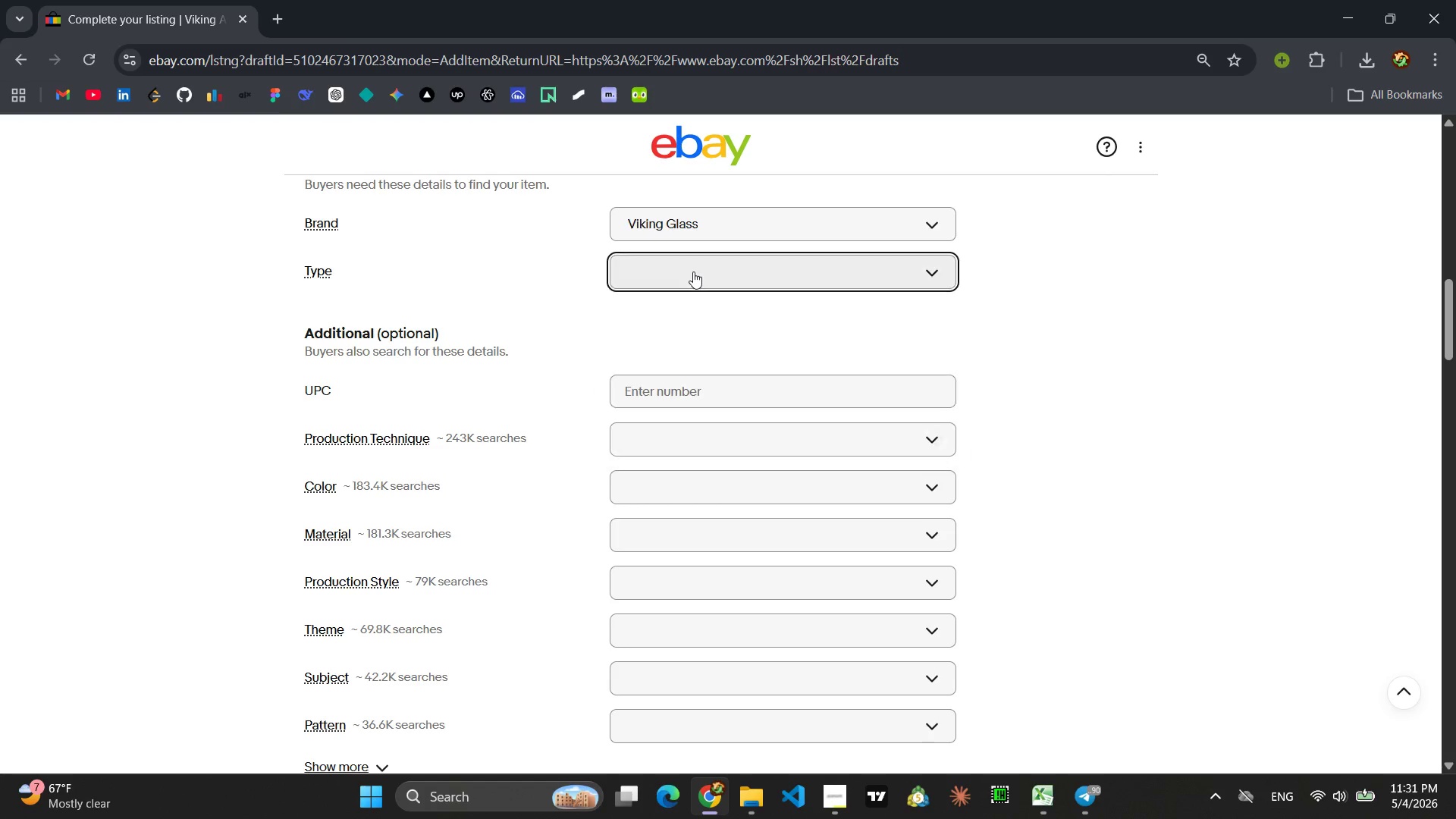 
key(Enter)
 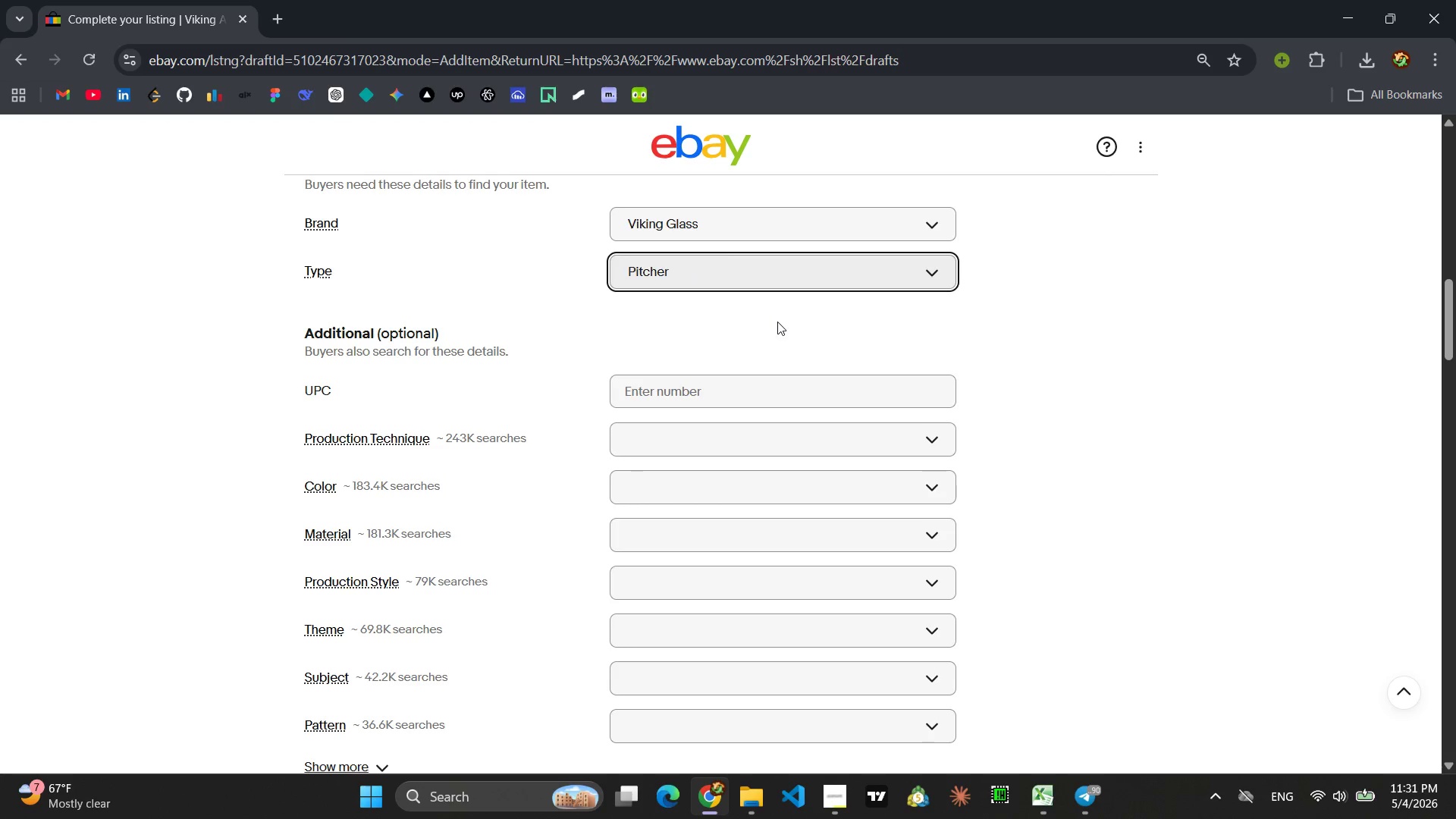 
left_click([777, 328])
 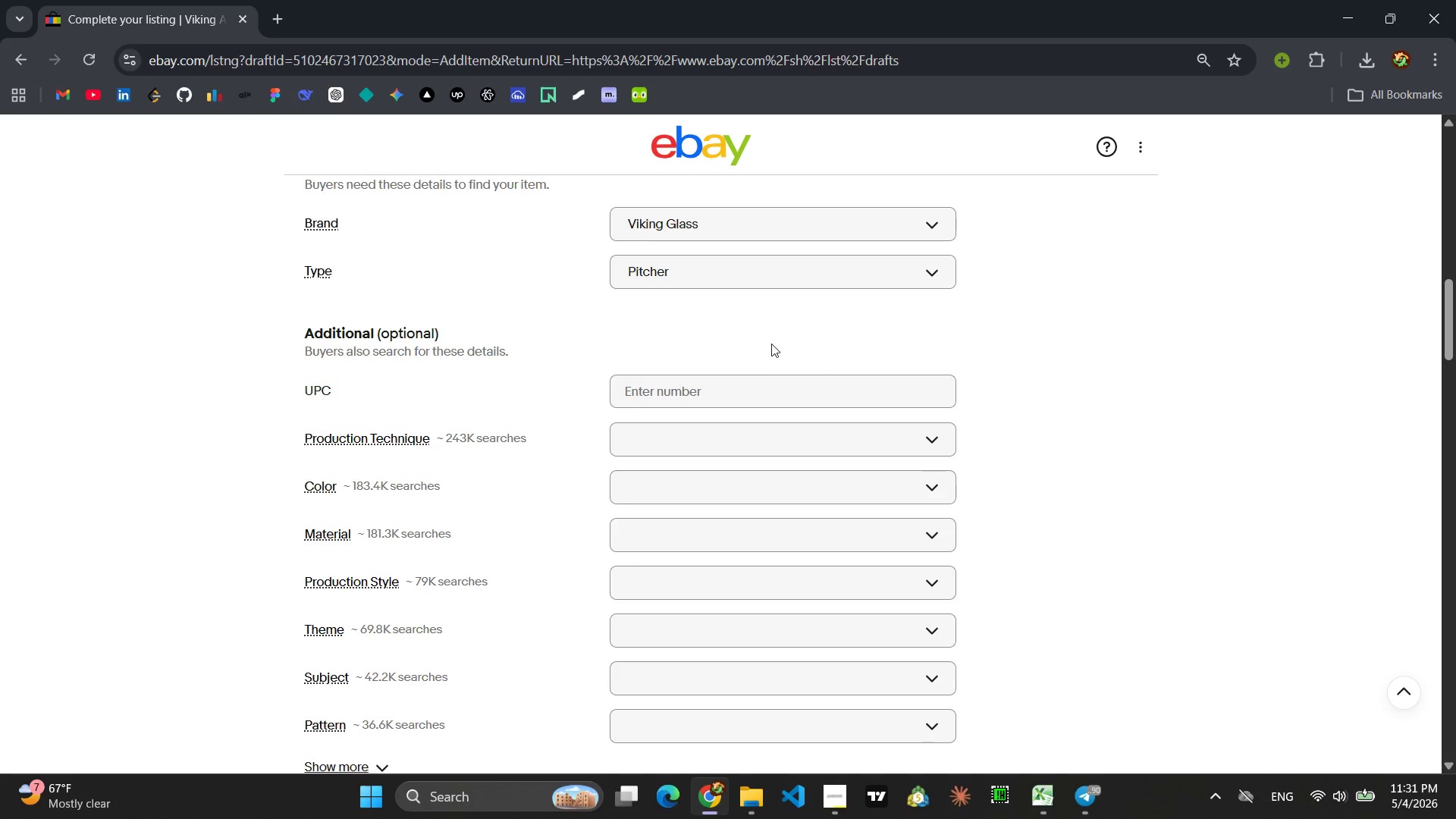 
left_click([740, 381])
 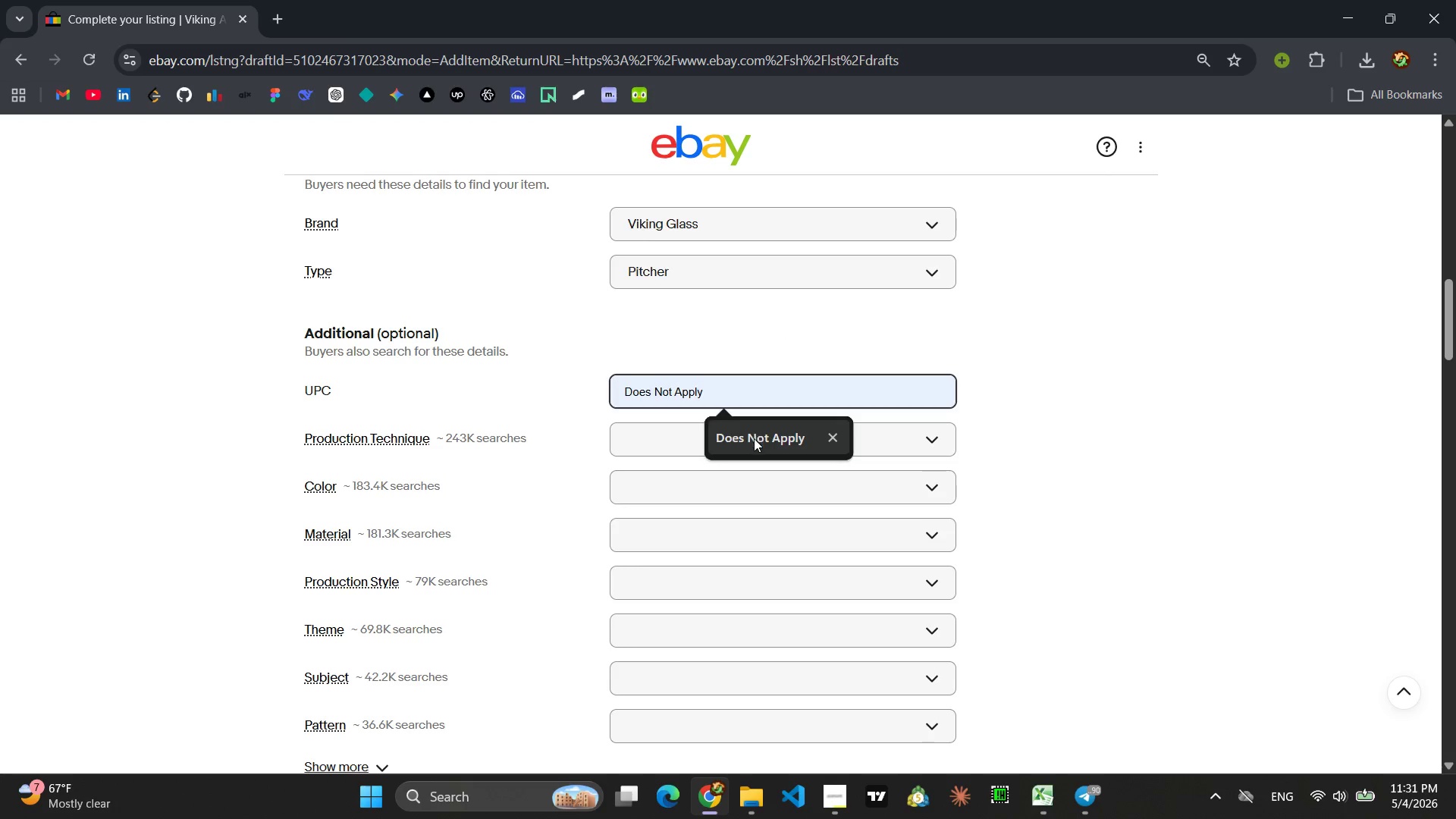 
left_click([754, 438])
 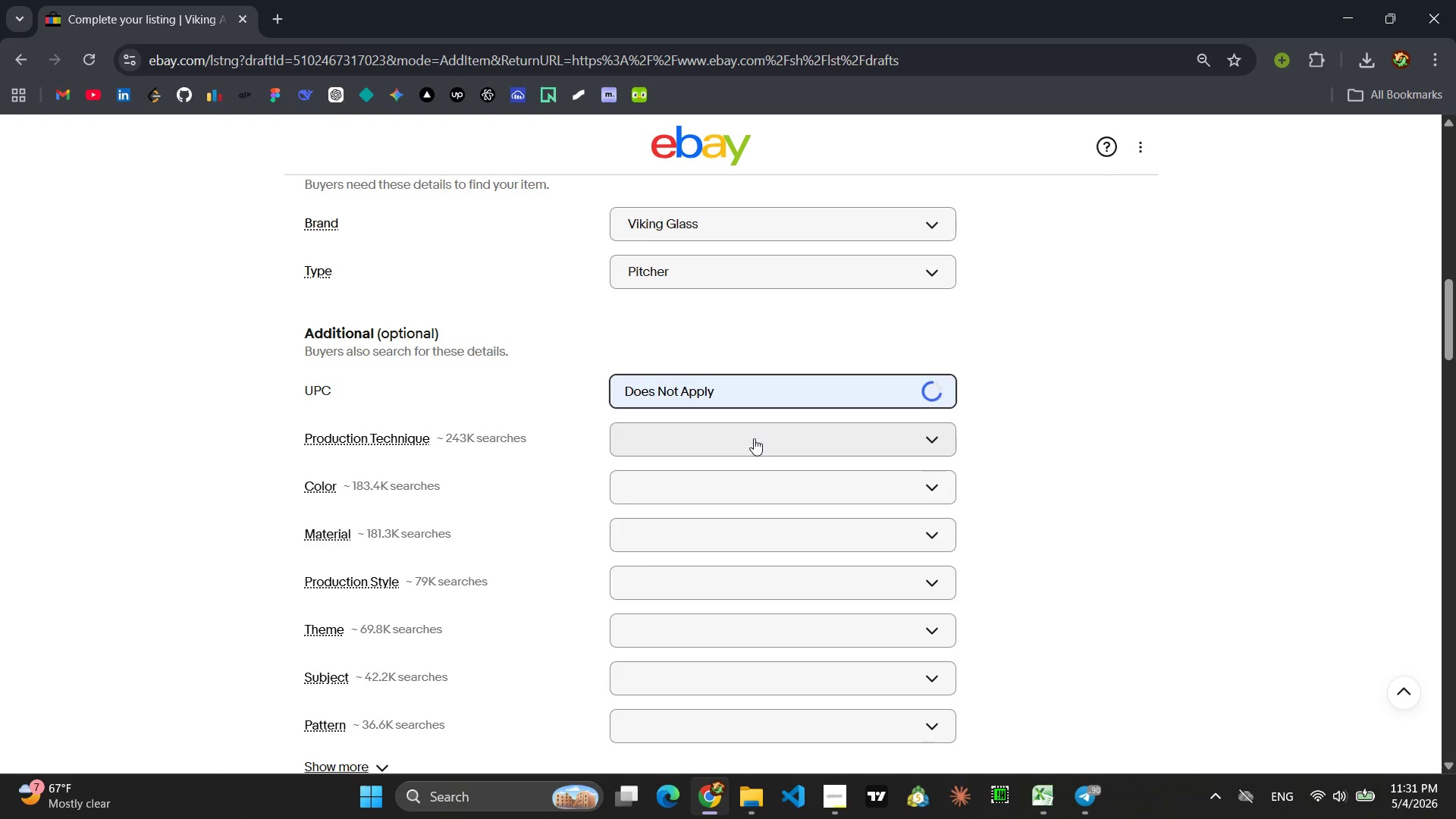 
left_click([754, 438])
 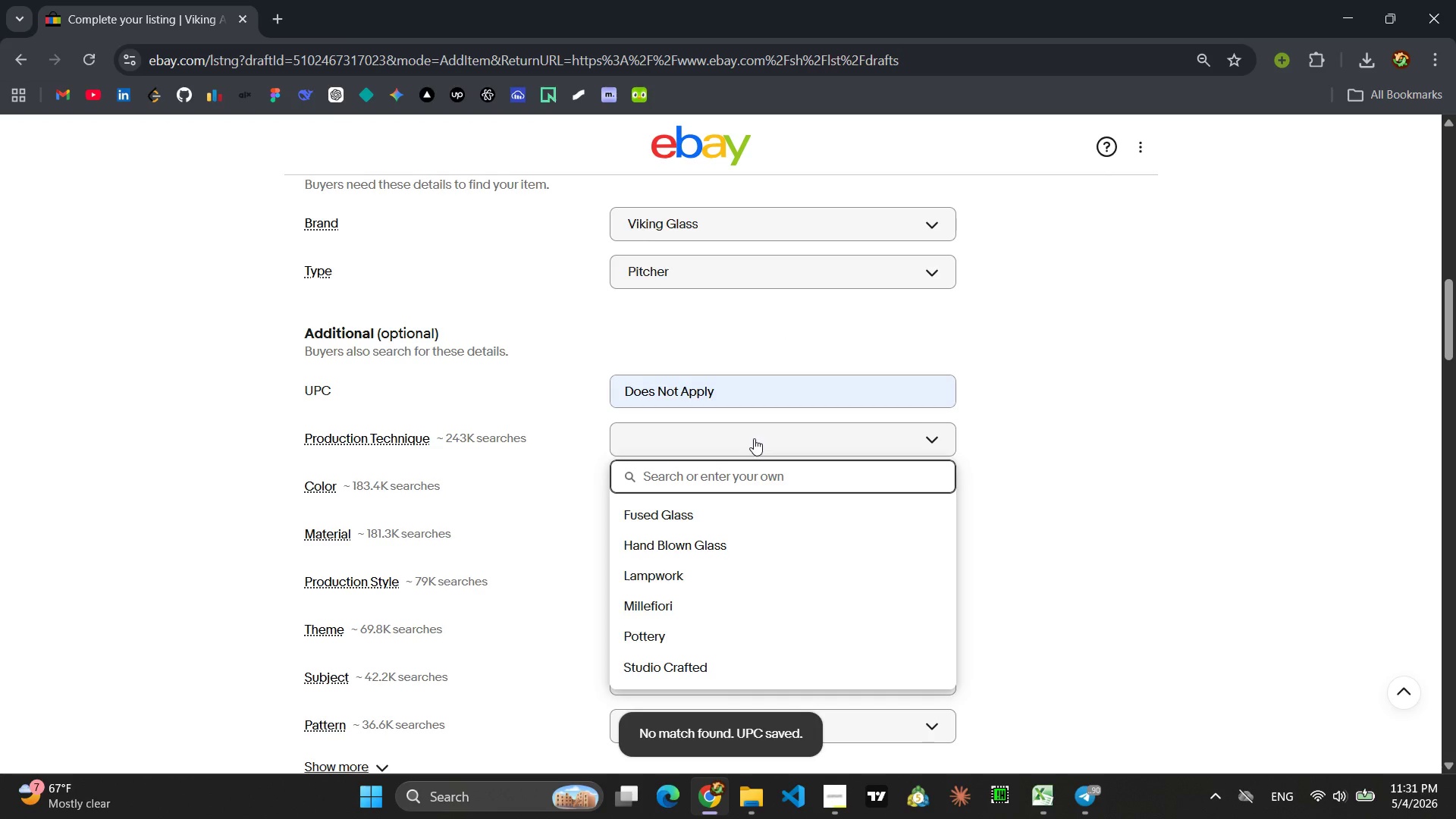 
type(Hand Blown)
 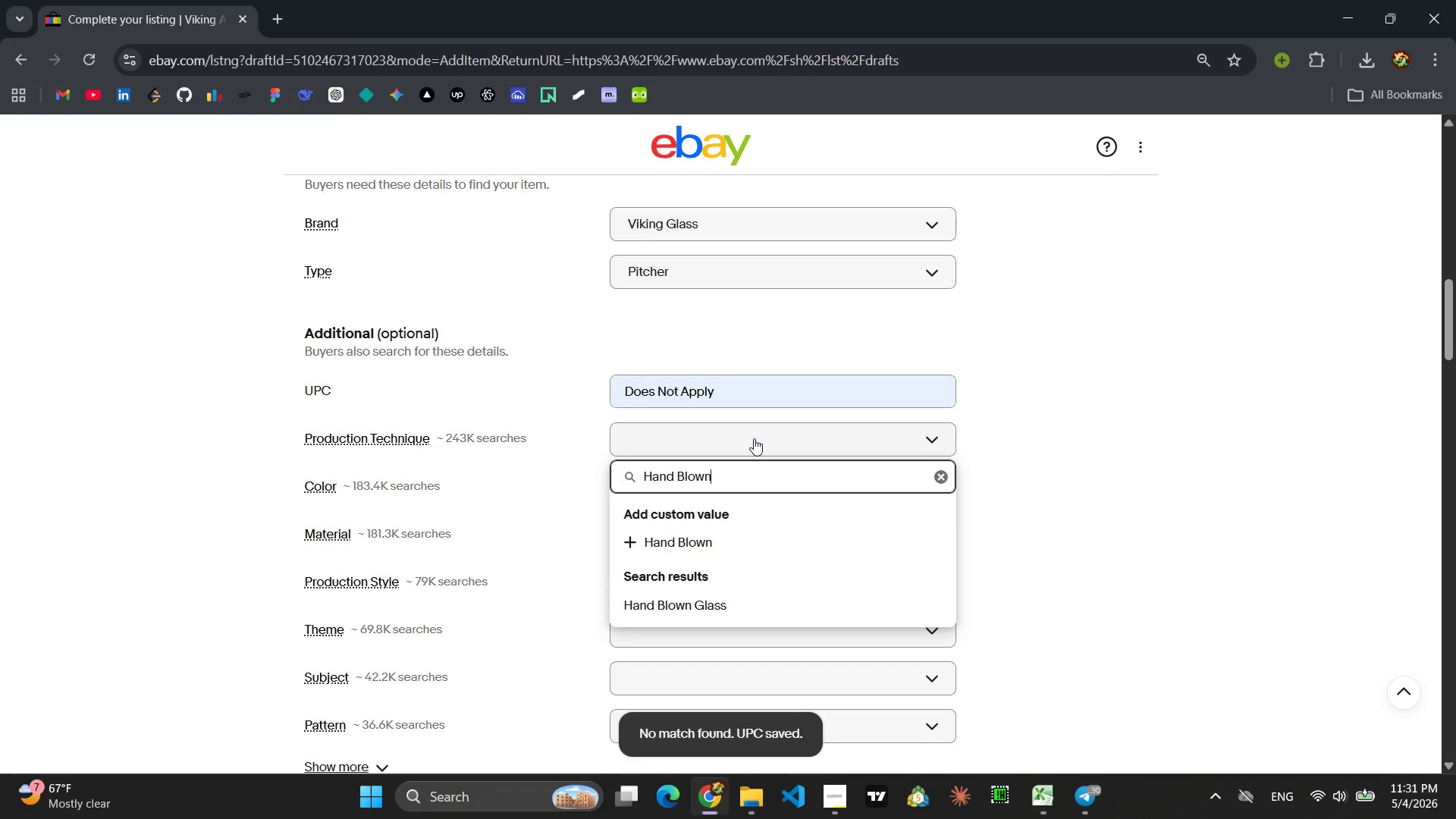 
key(Enter)
 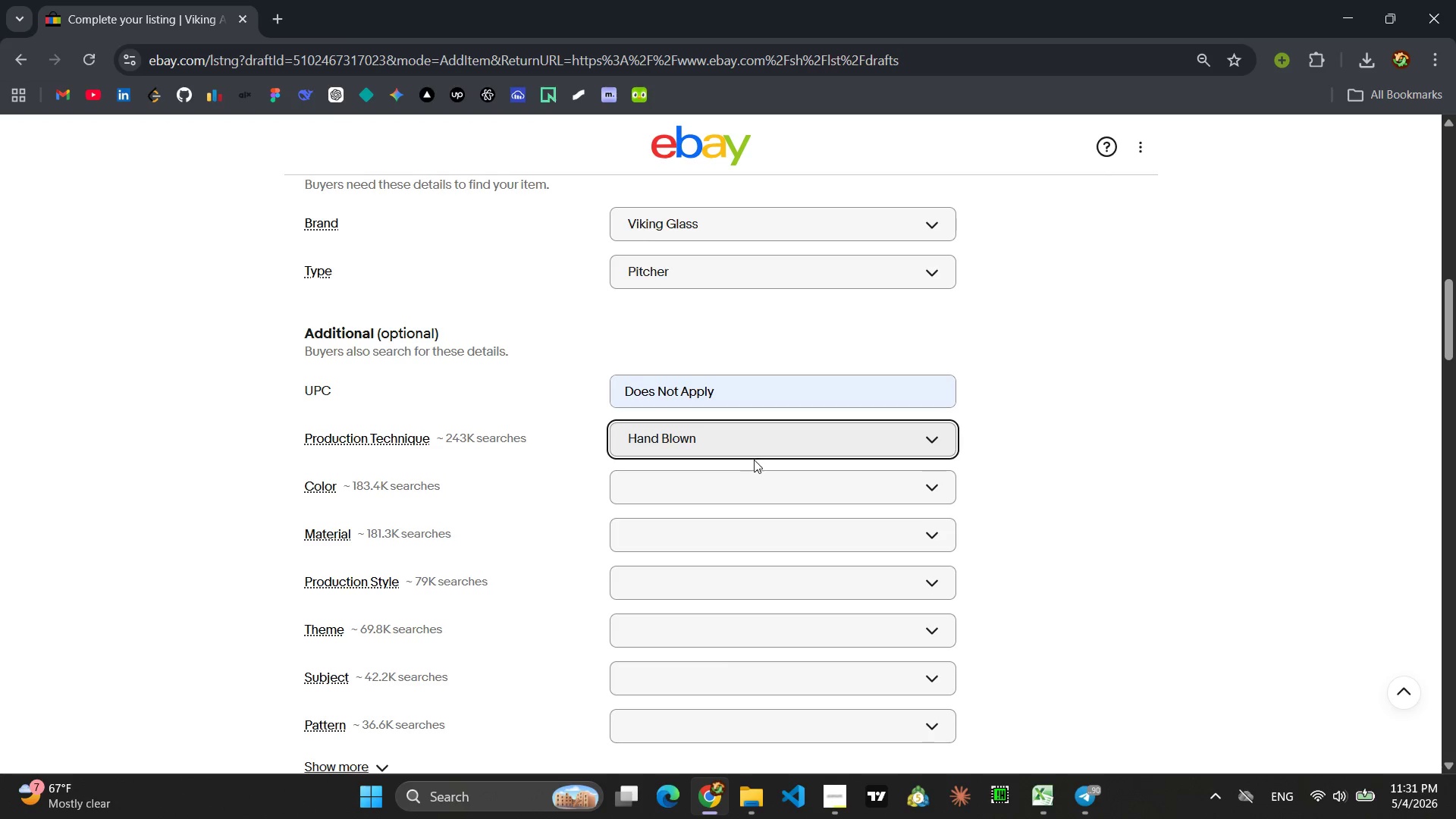 
left_click([706, 497])
 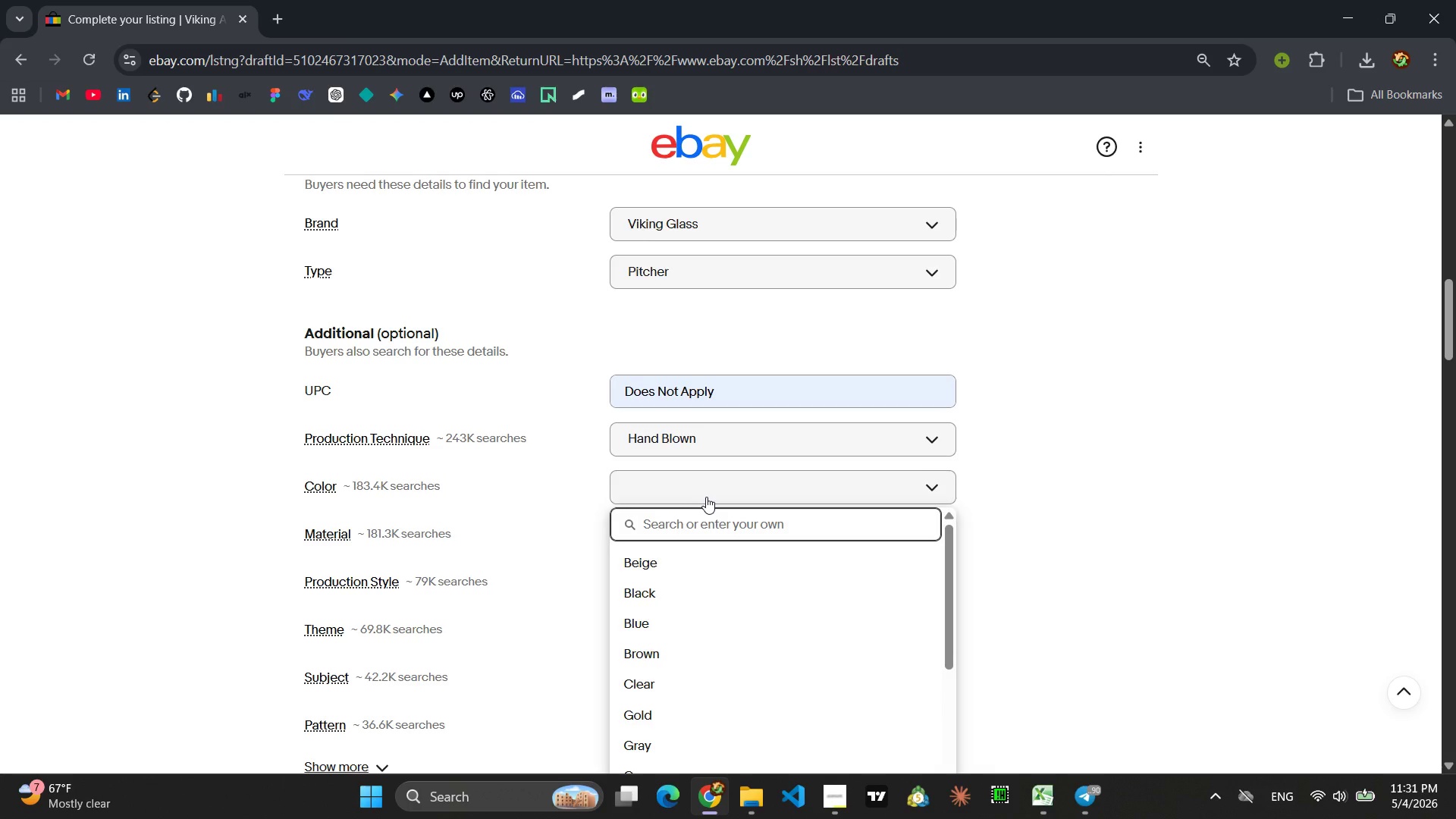 
type(Cobalt Blue)
 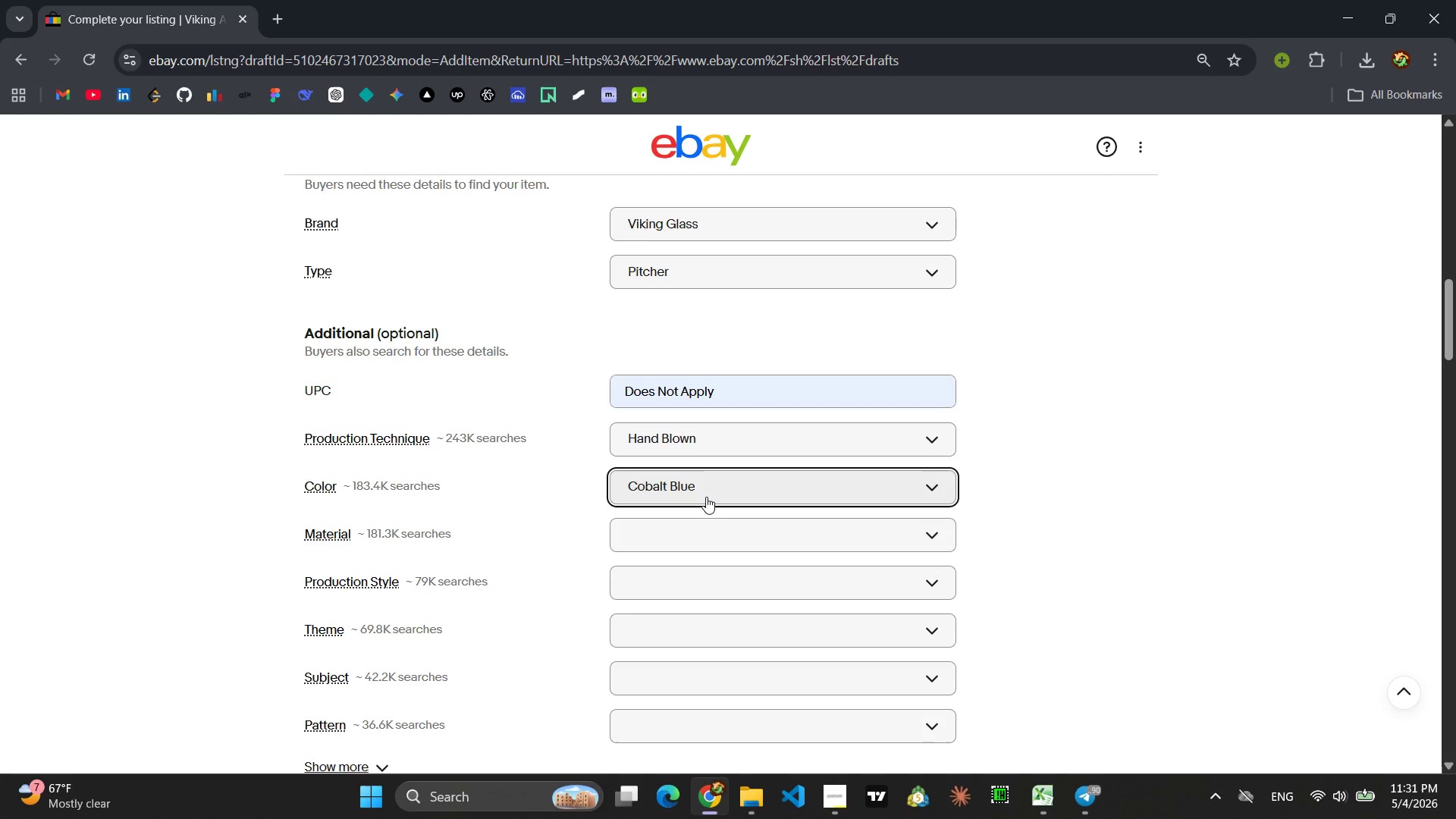 
 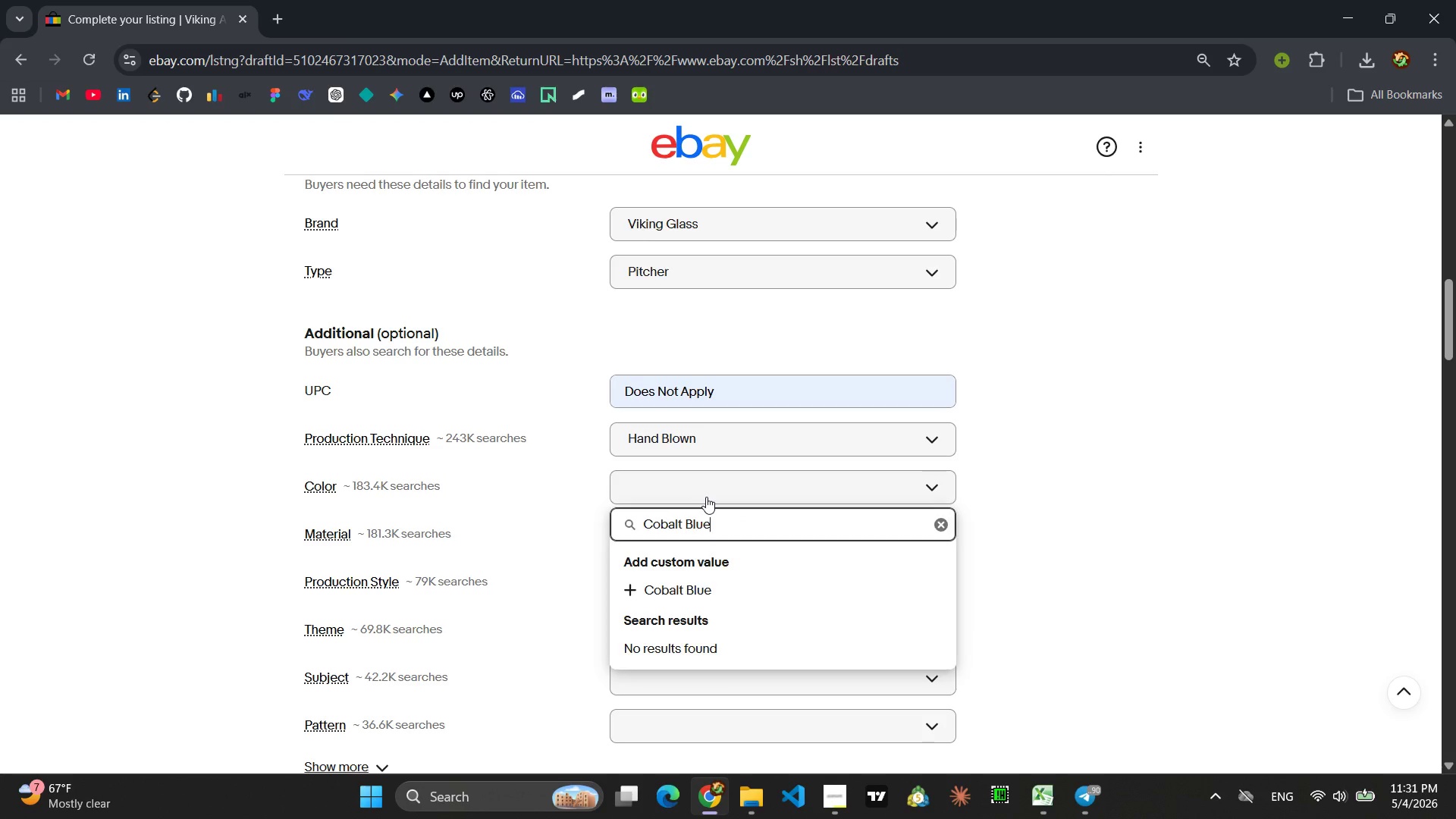 
key(Enter)
 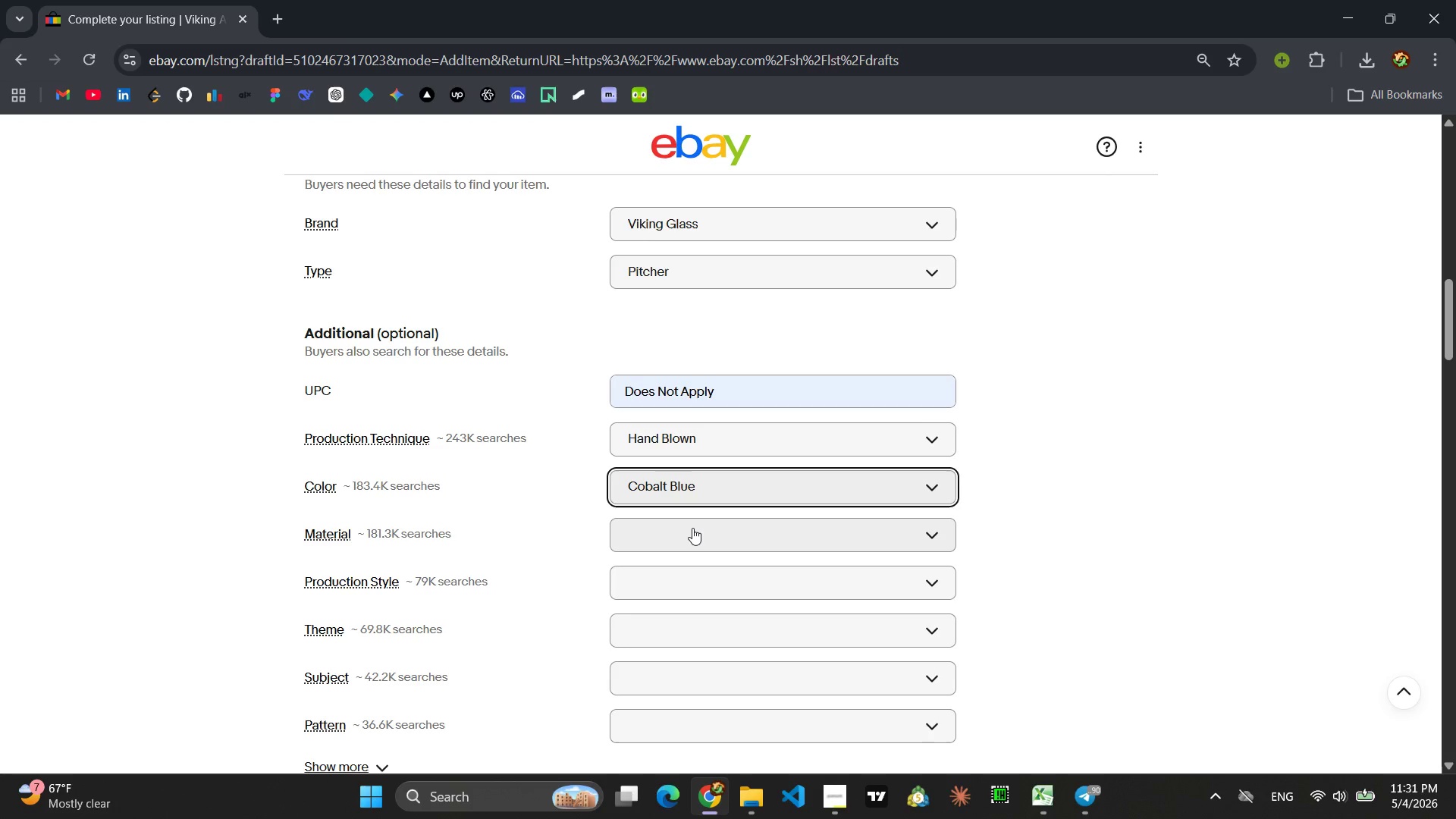 
key(Shift+ShiftLeft)
 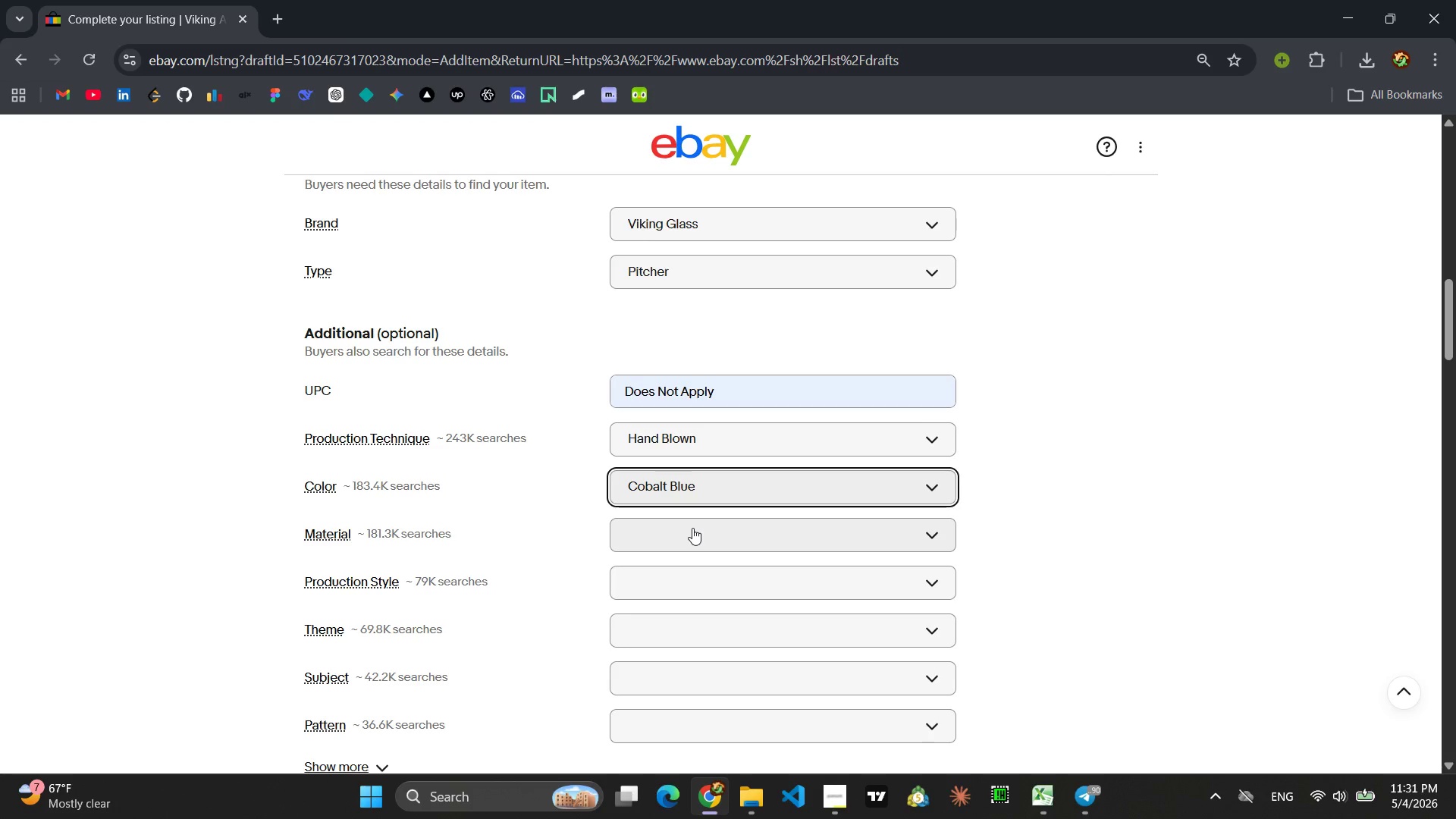 
key(Shift+A)
 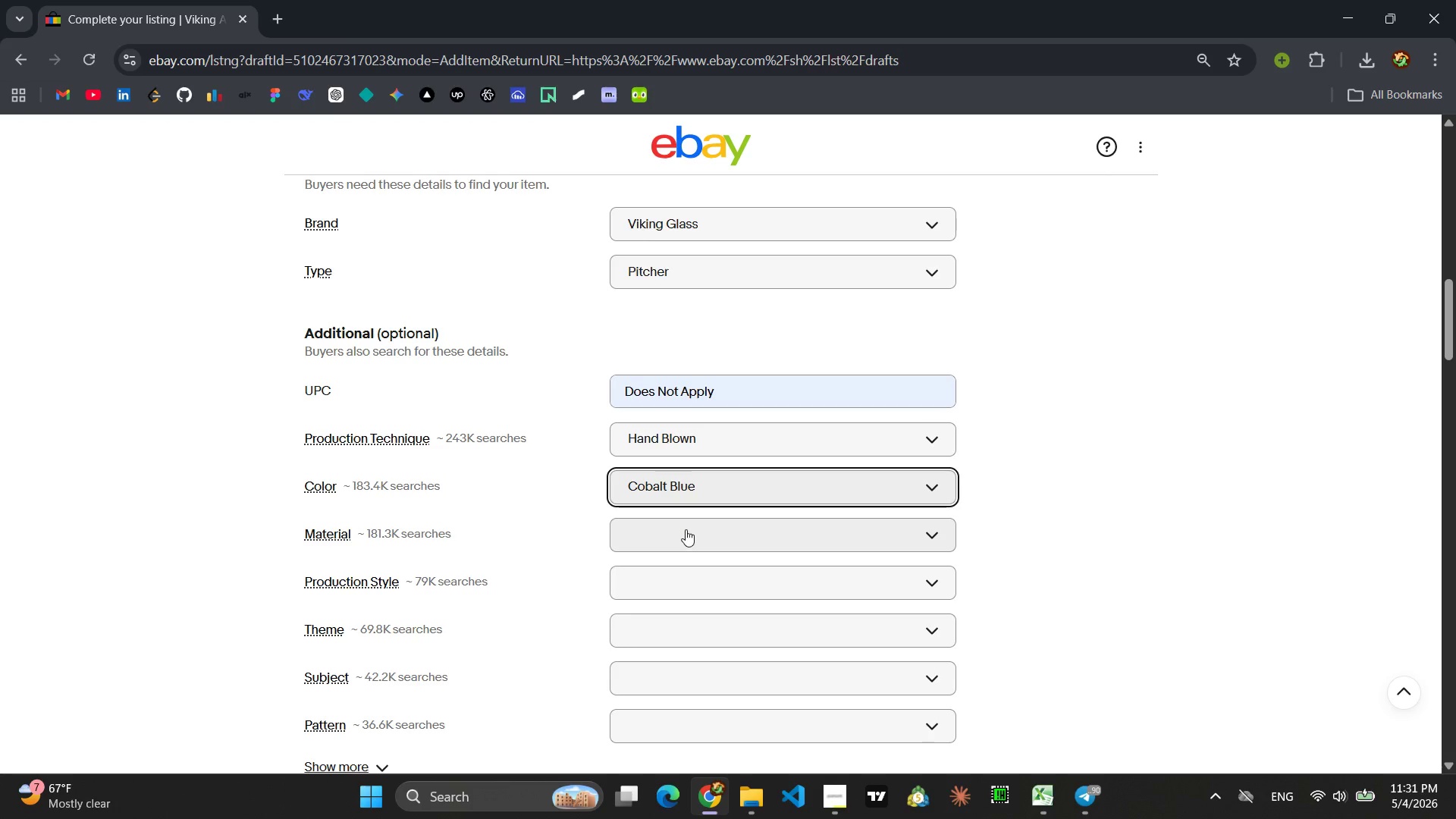 
left_click([686, 529])
 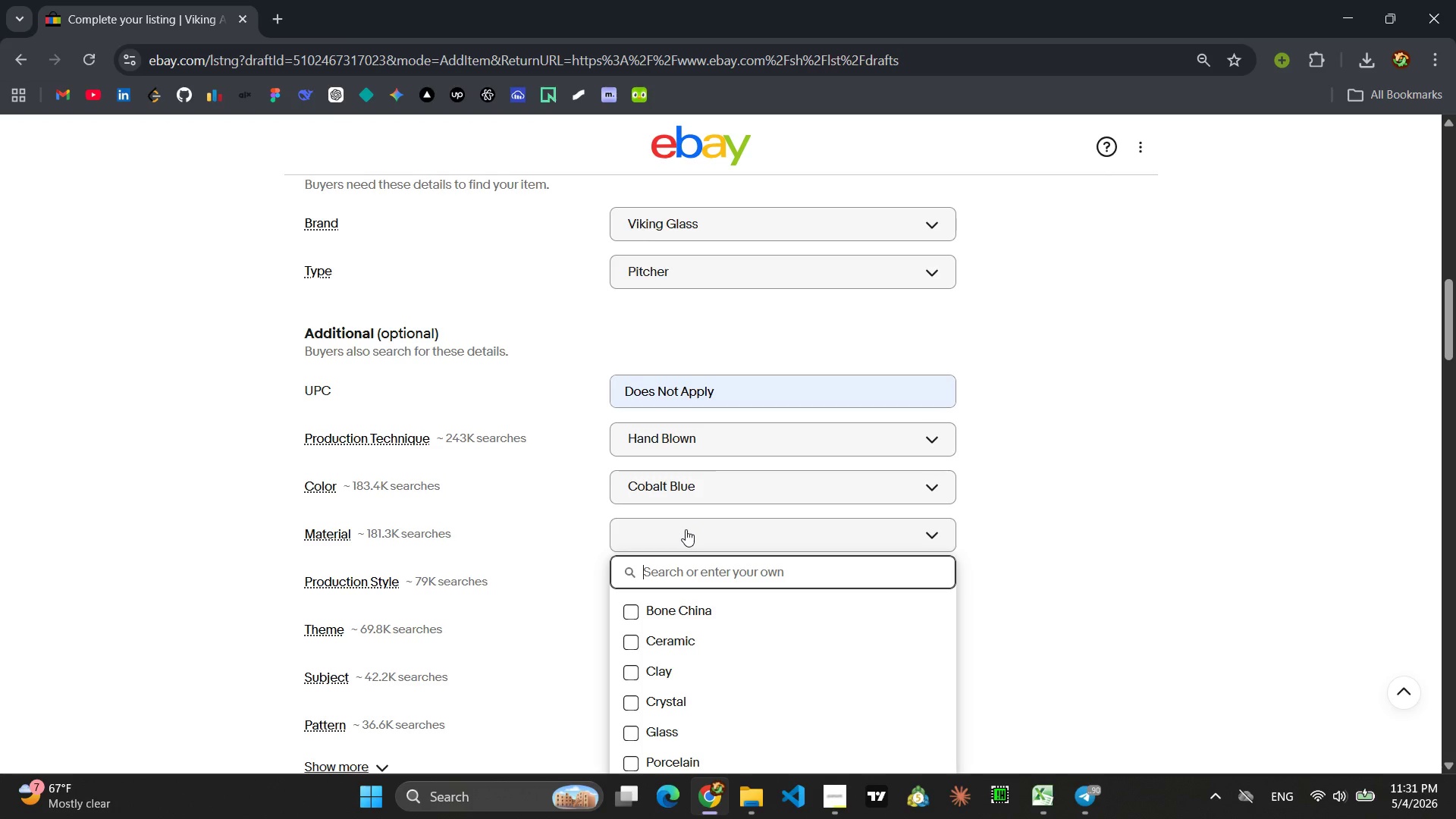 
type(Art Glass)
 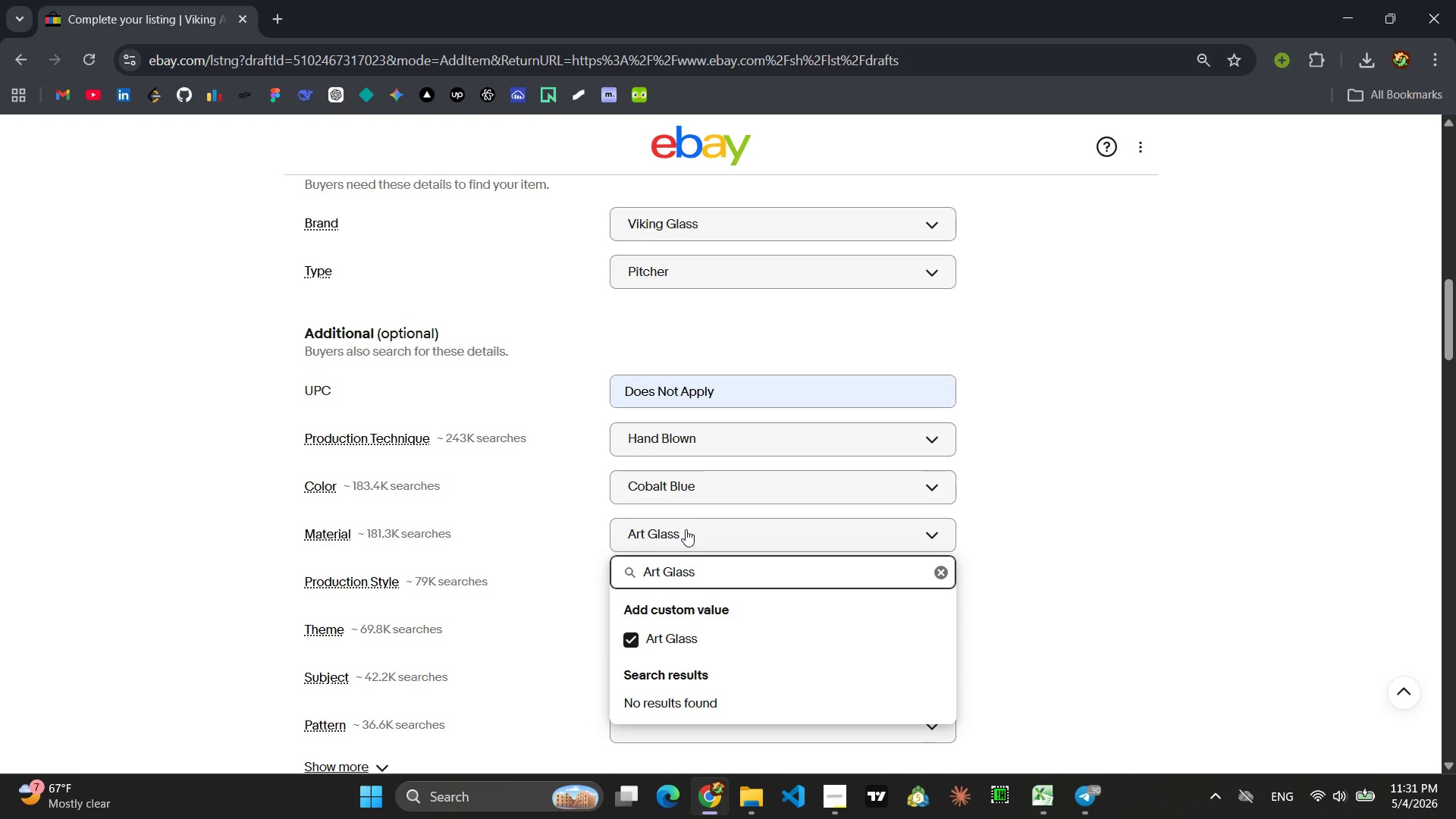 
 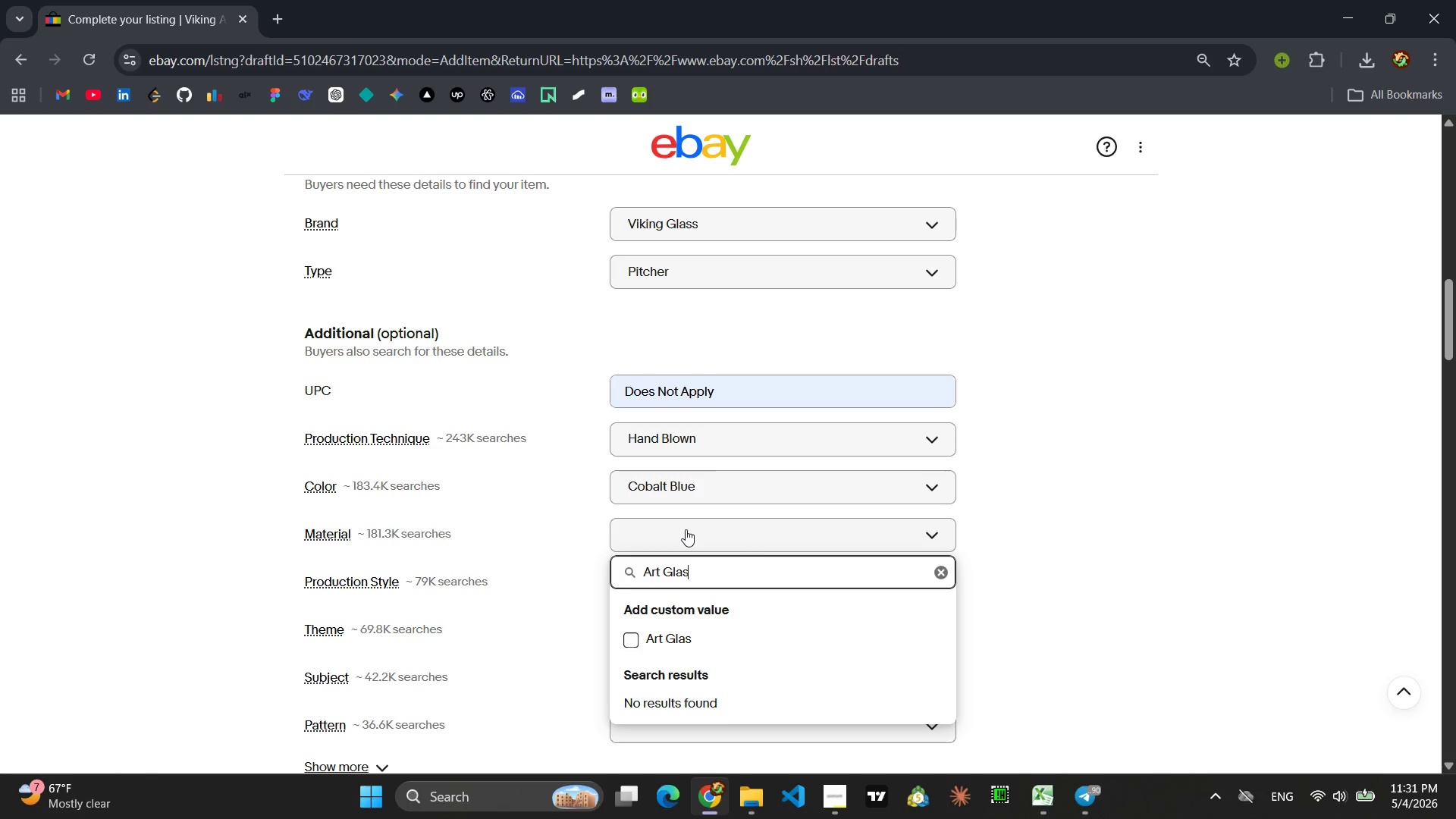 
key(Enter)
 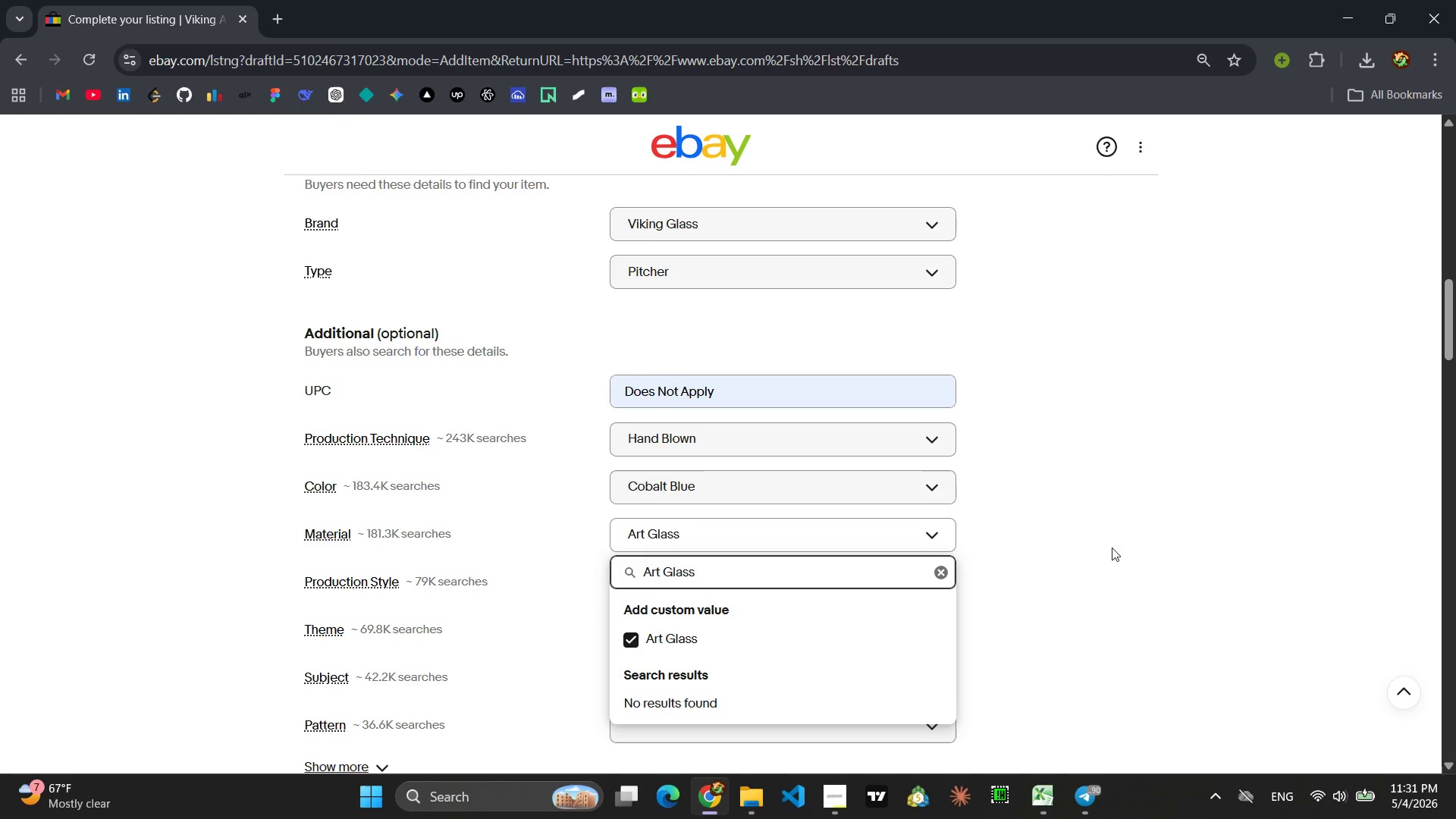 
left_click([1125, 551])
 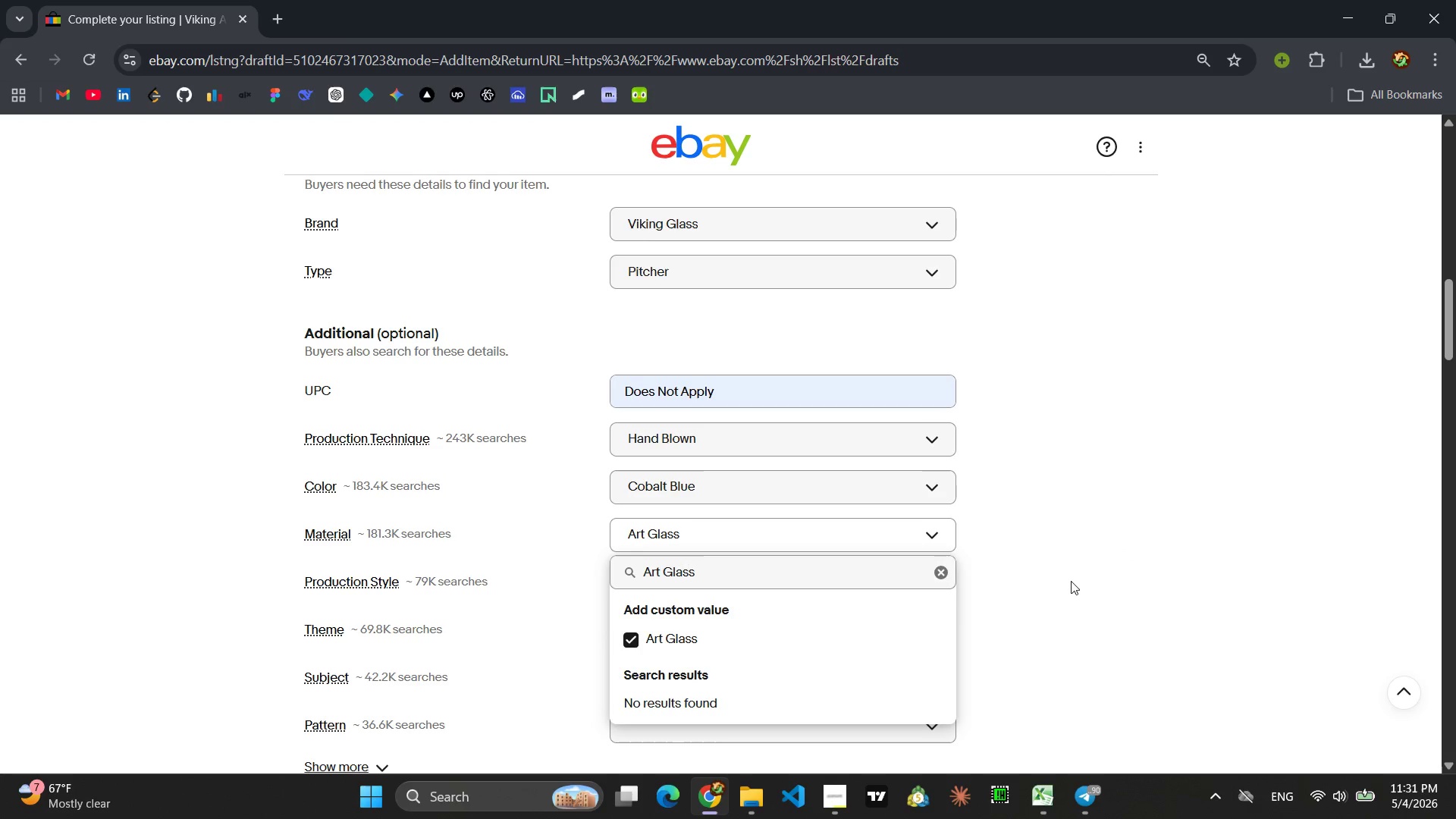 
left_click([1068, 583])
 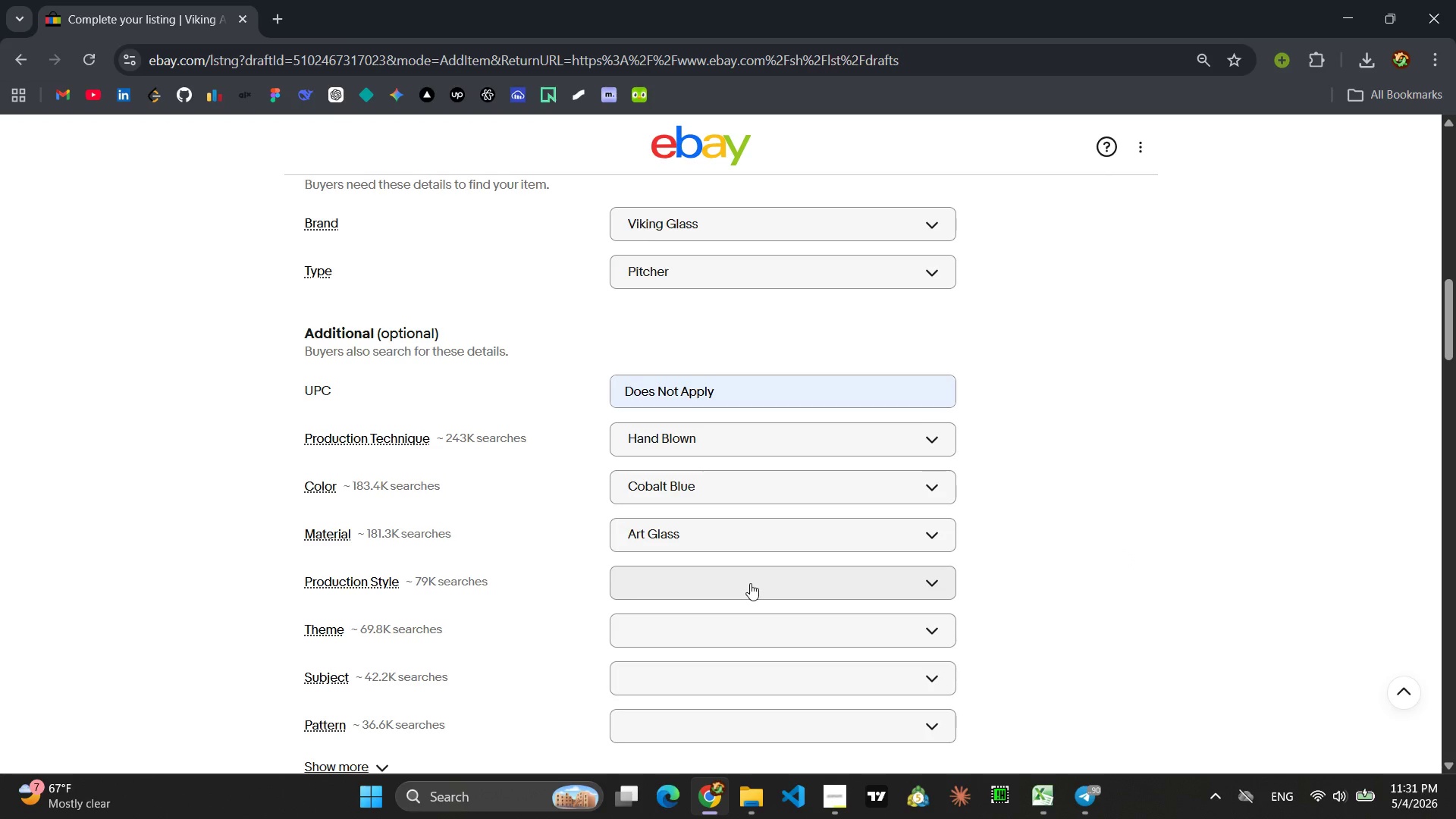 
left_click([750, 583])
 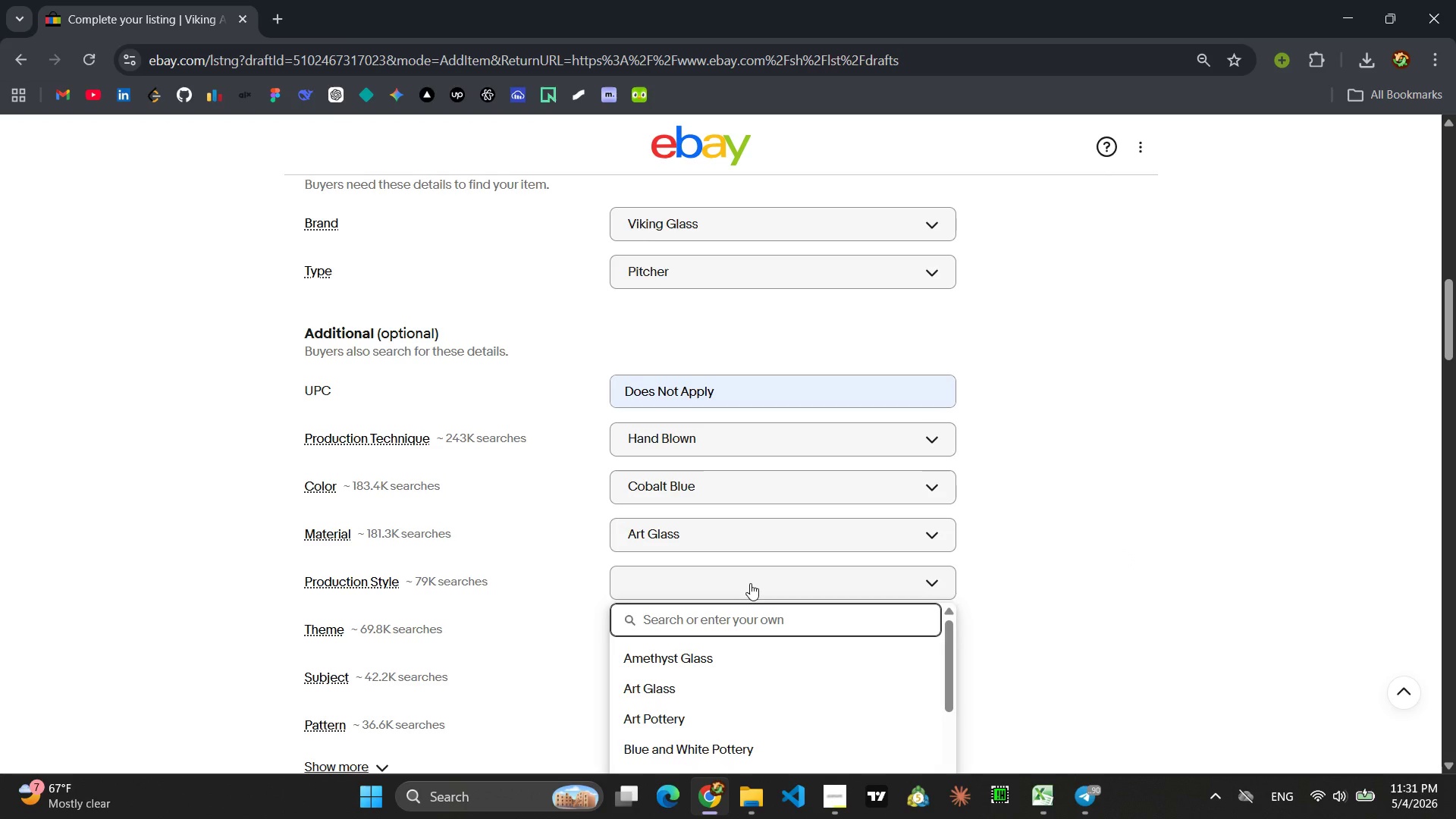 
type(Mid-Century Modern)
 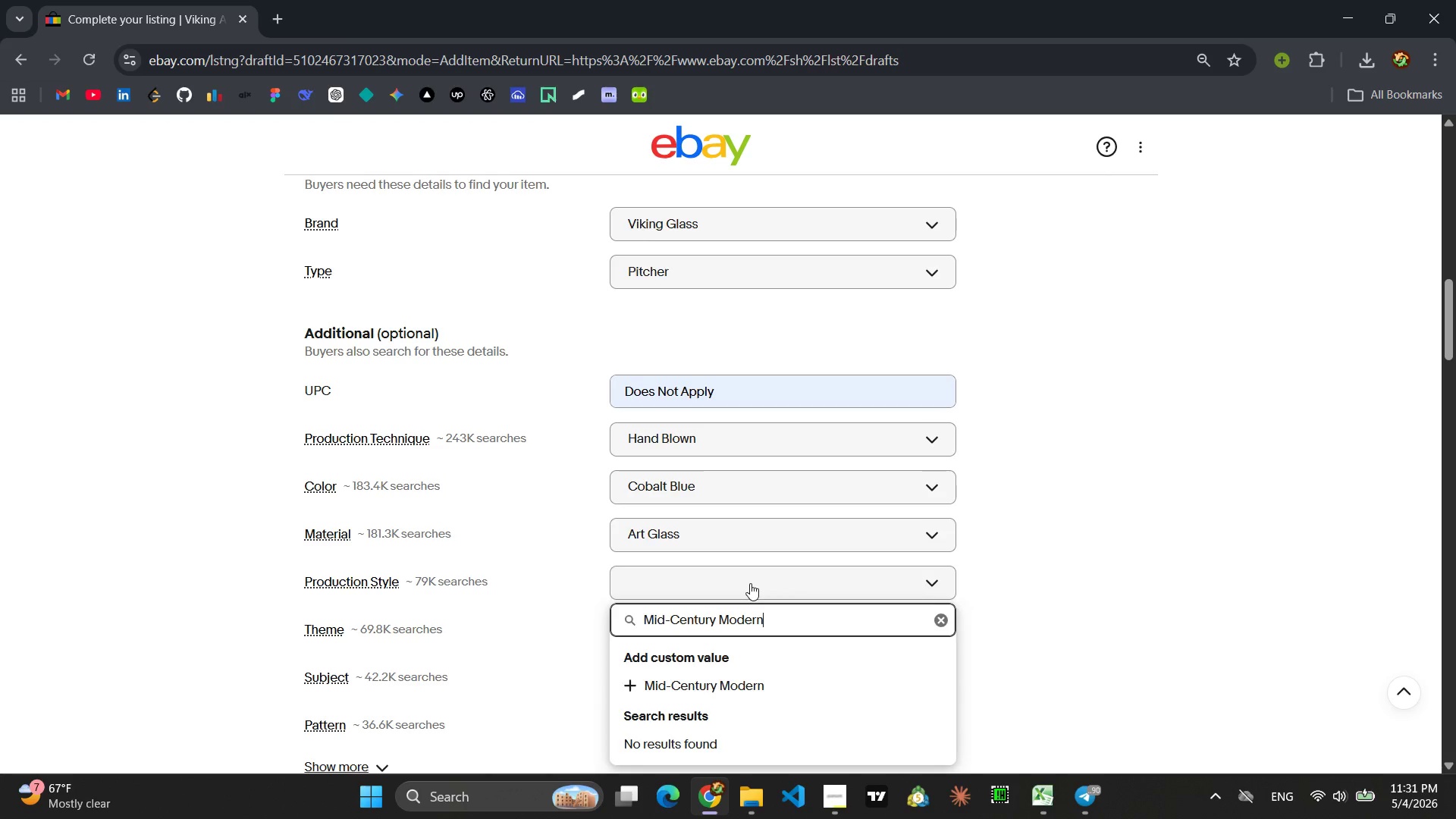 
key(Enter)
 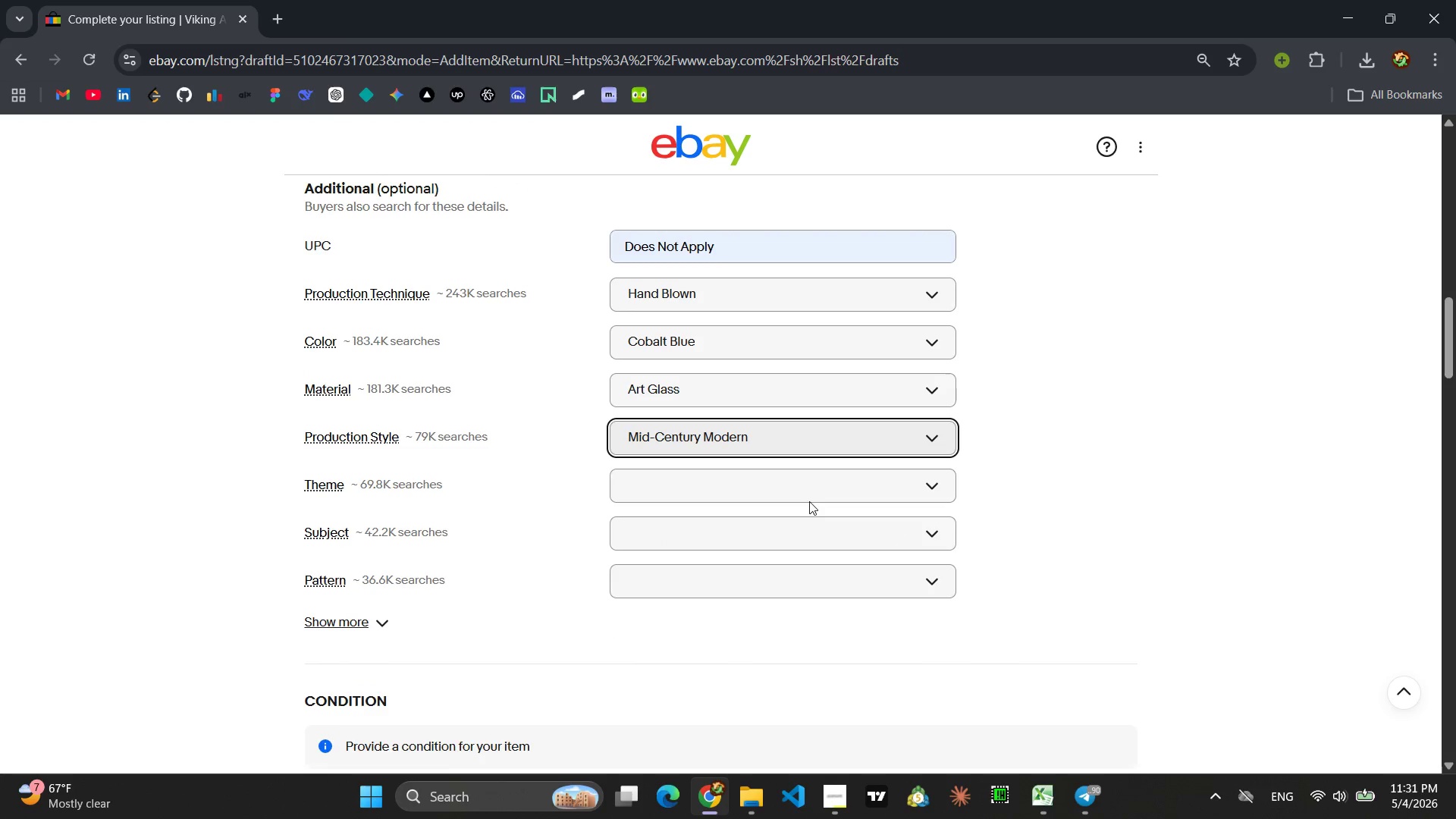 
left_click([750, 483])
 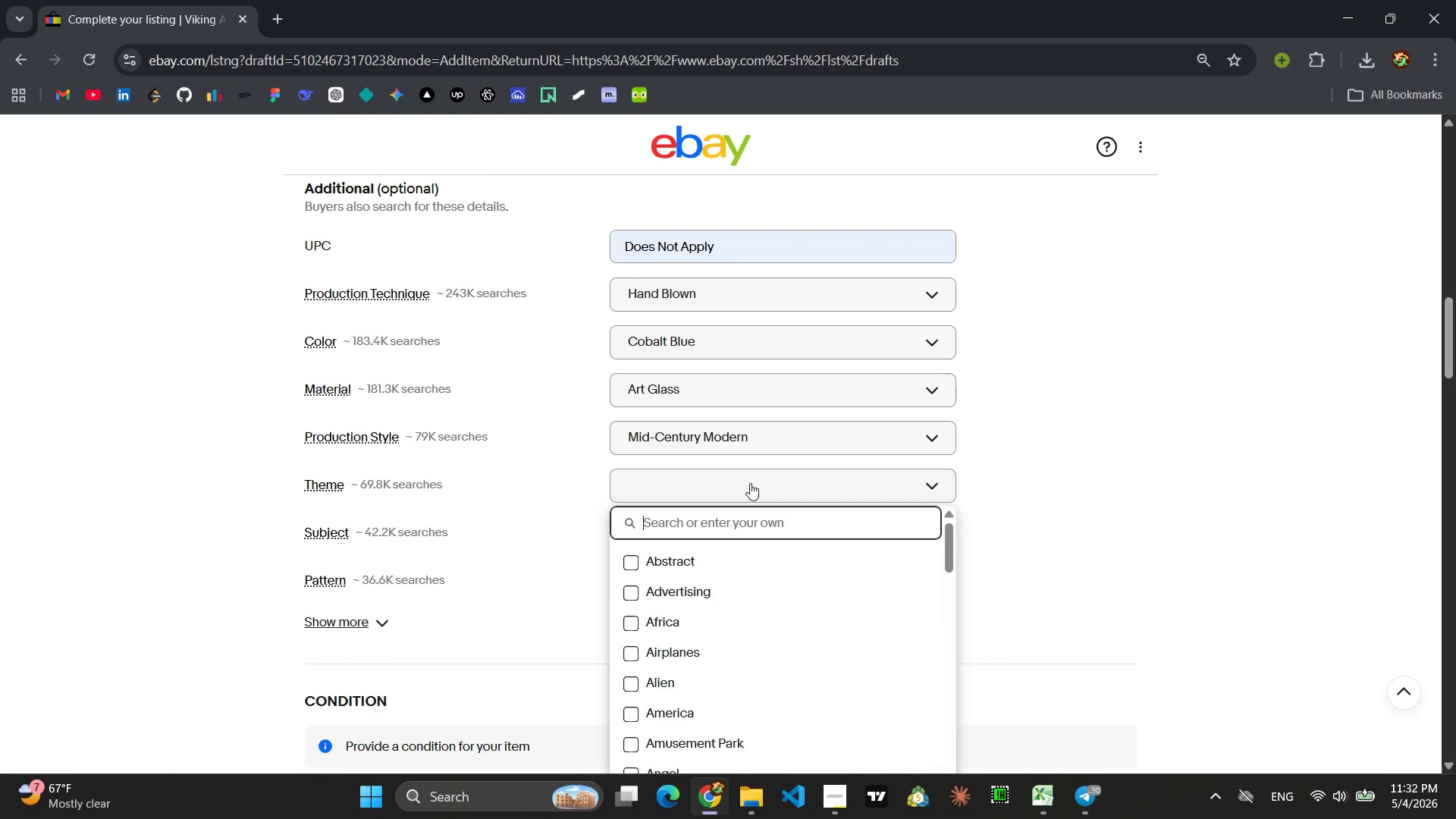 
type(Mid-Century Modern)
 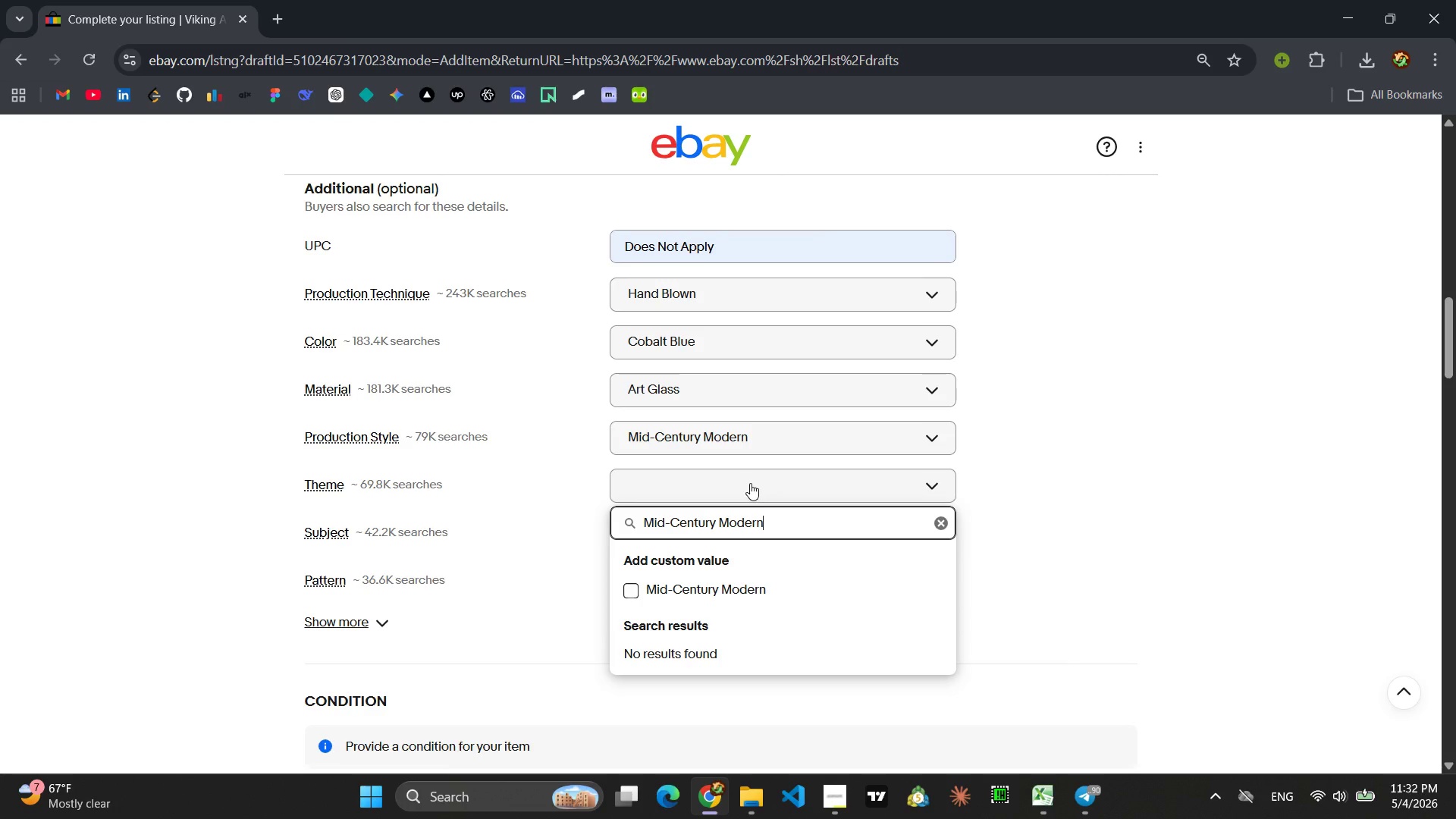 
key(Enter)
 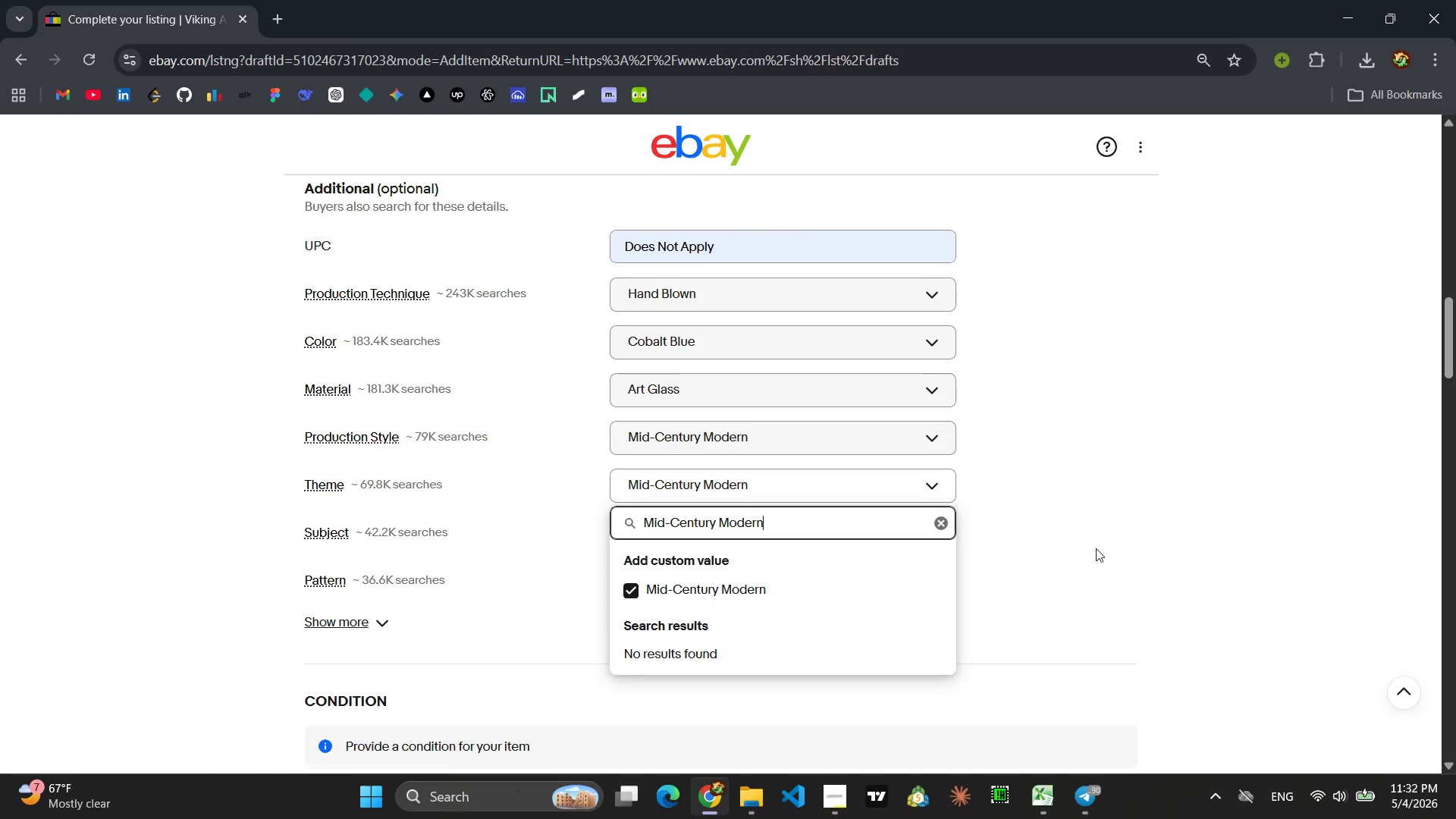 
left_click([1096, 552])
 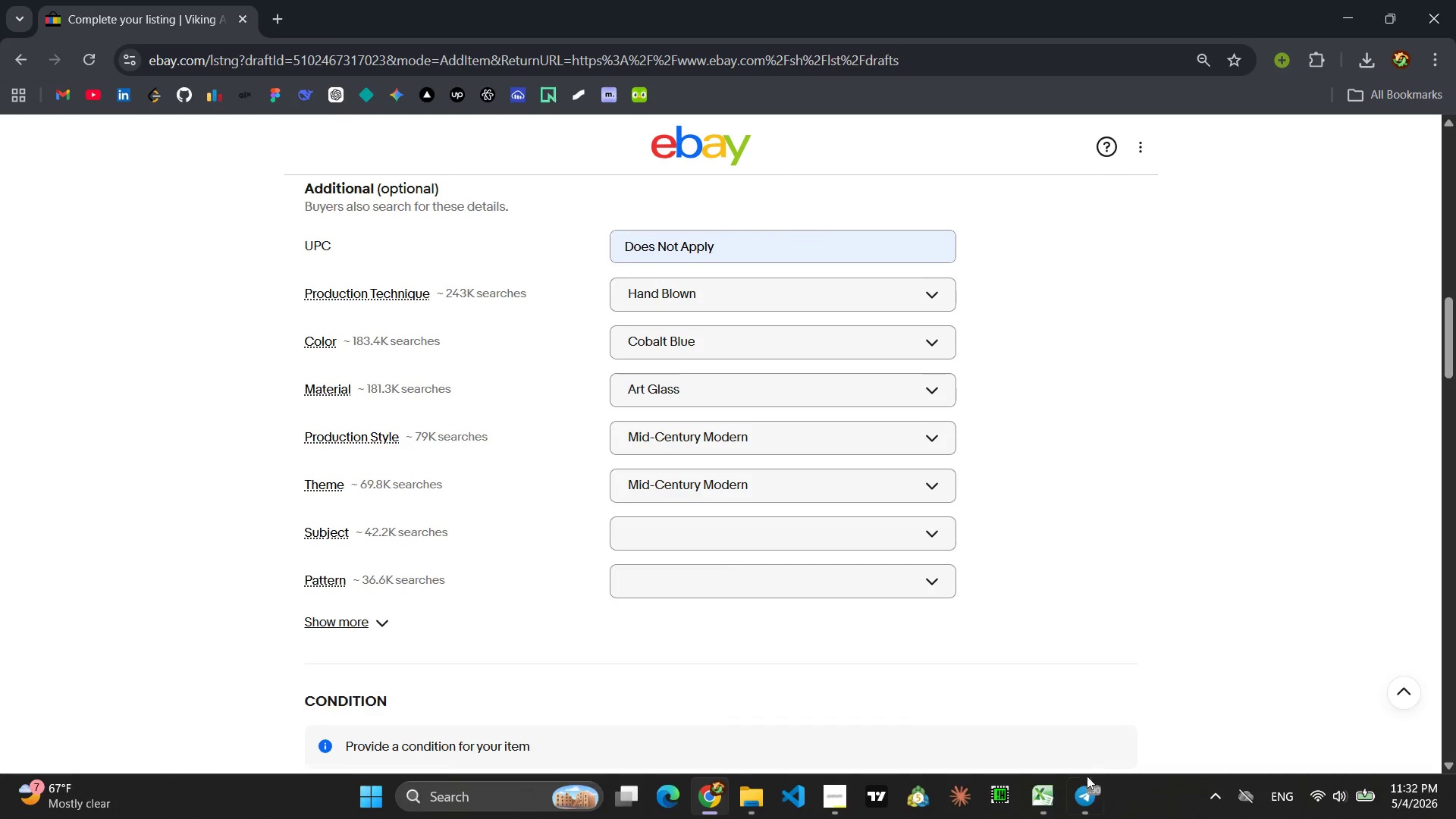 
left_click([1084, 791])
 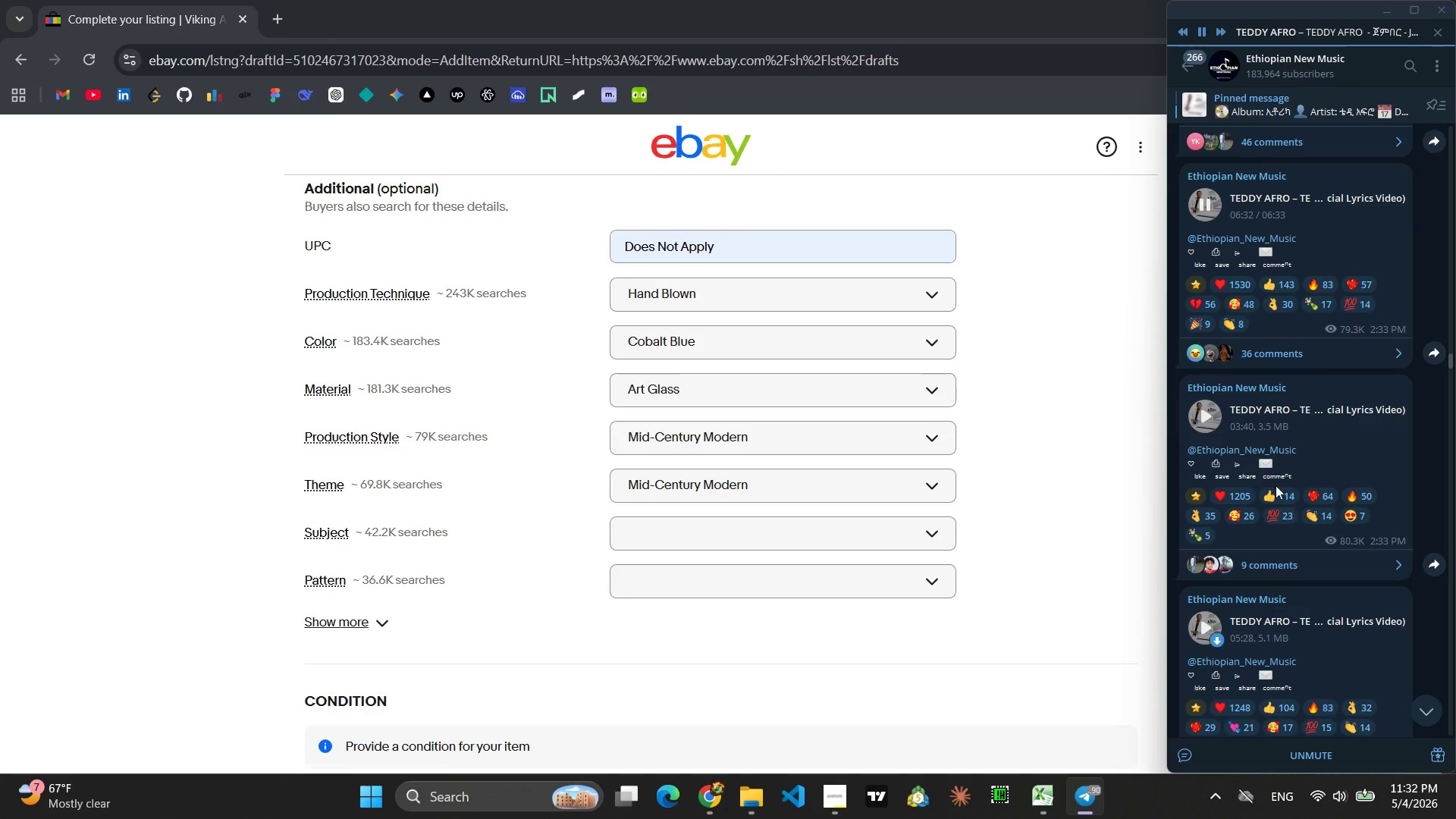 
left_click([1202, 407])
 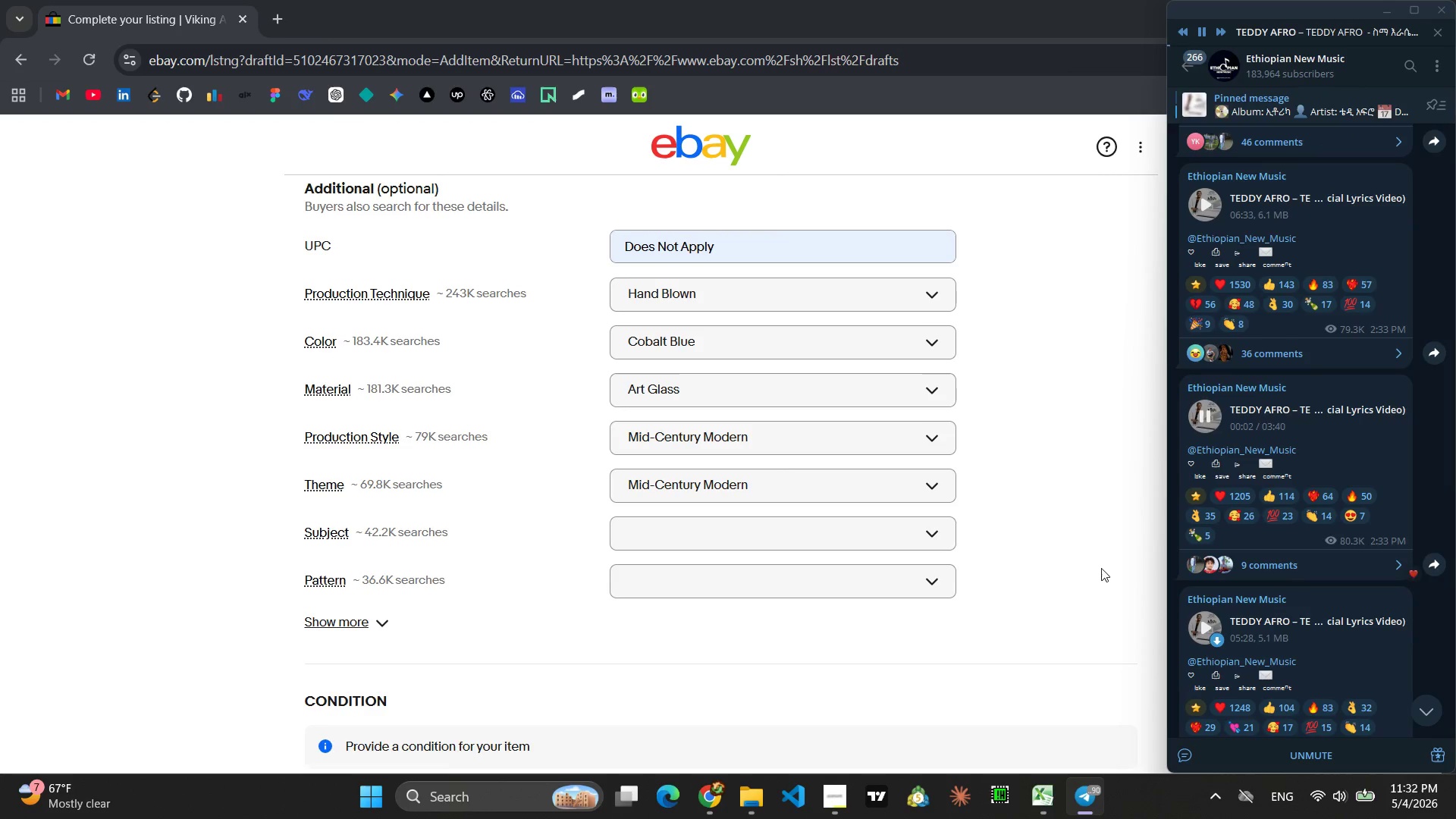 
left_click([708, 531])
 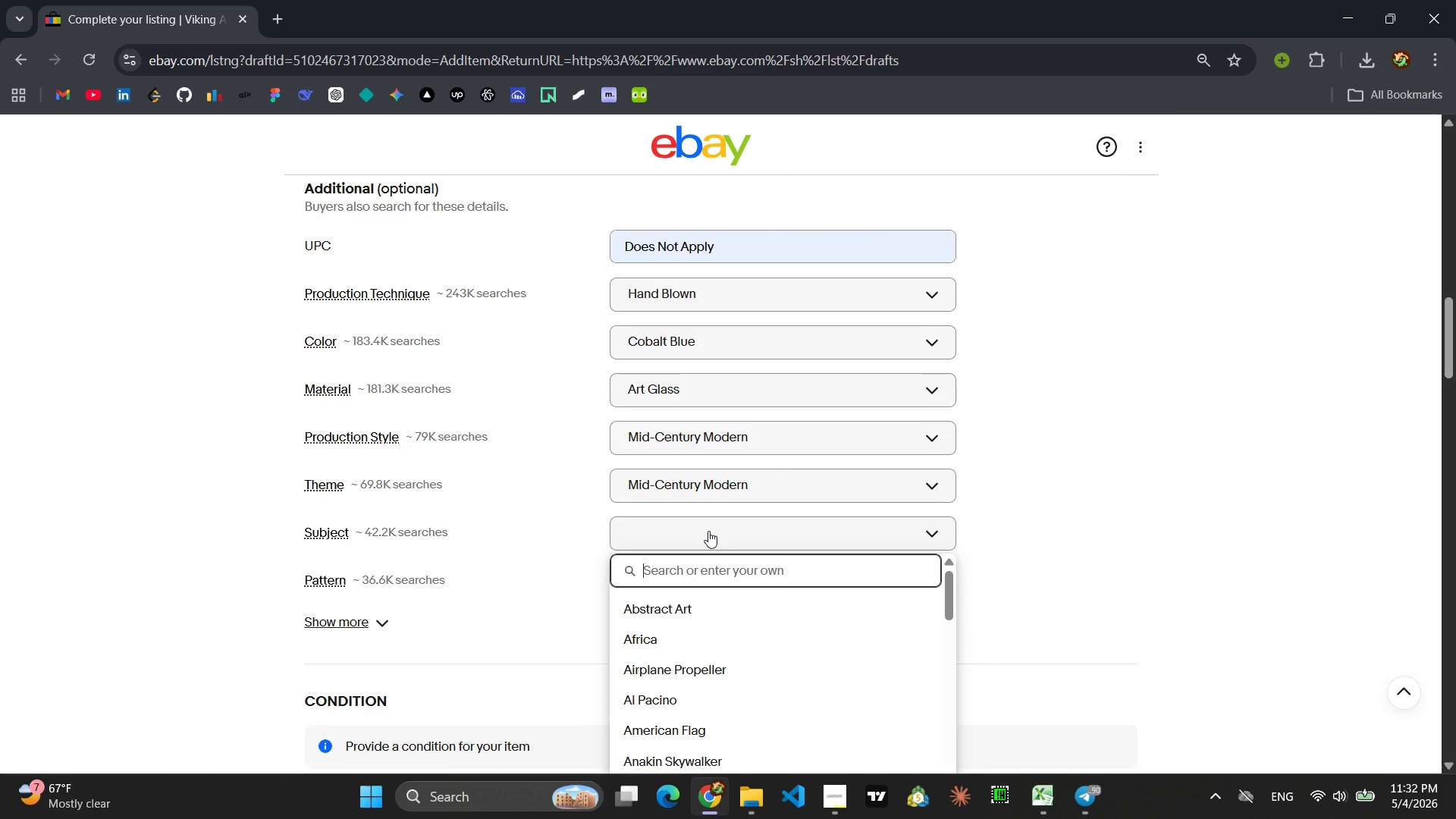 
key(Shift+E)
 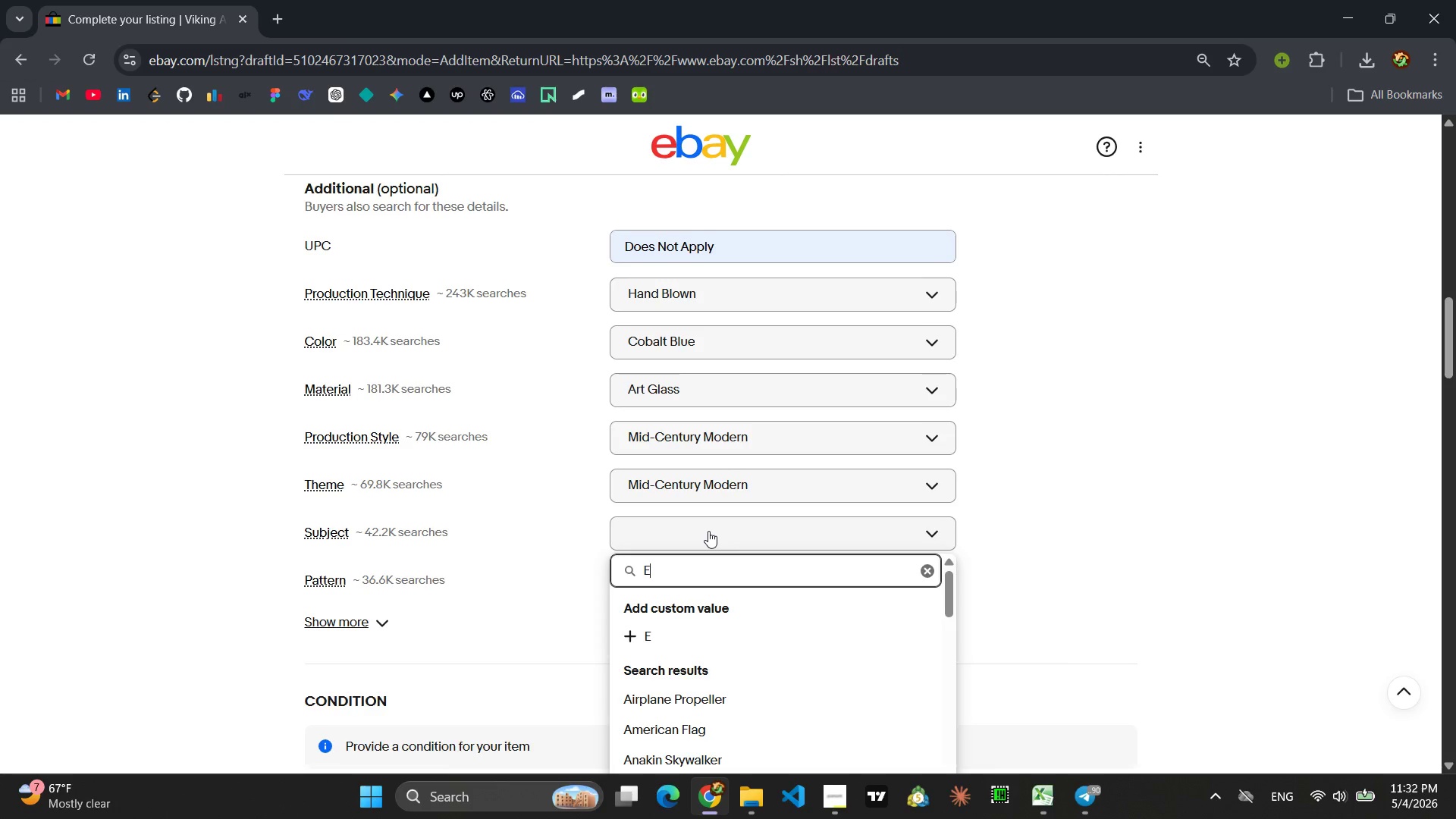 
wait(15.61)
 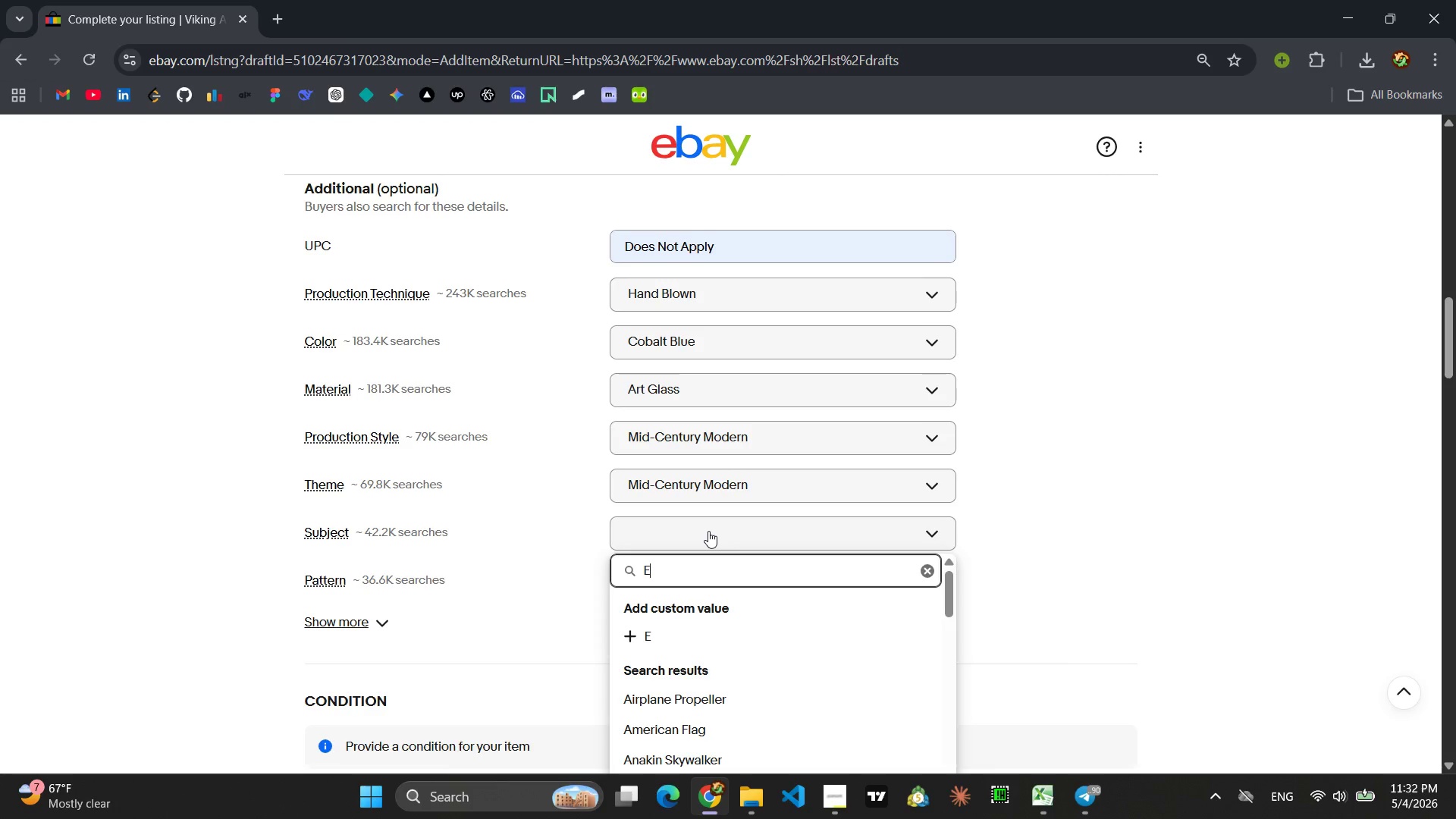 
type(pic Line Pitcher )
 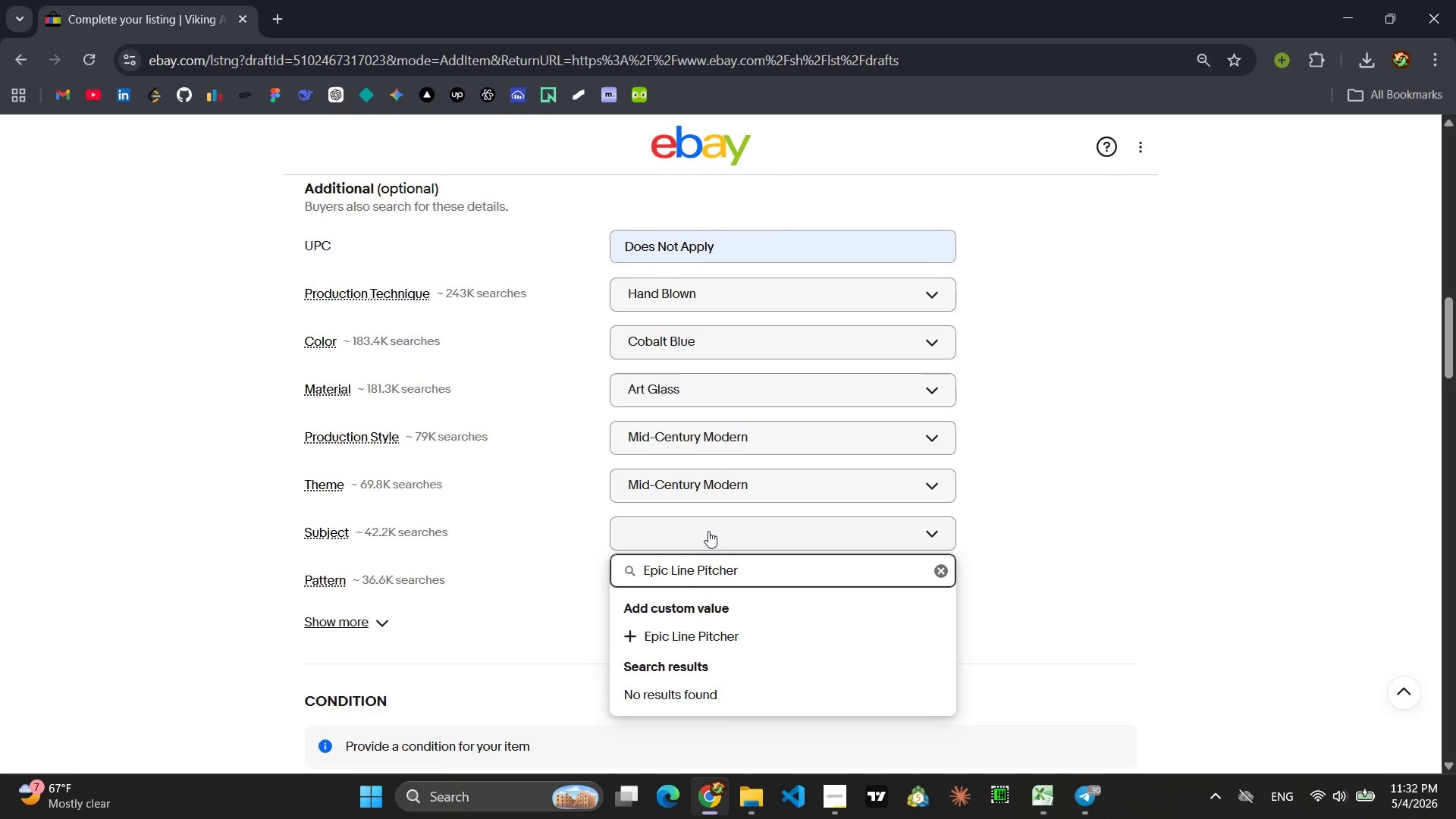 
key(Enter)
 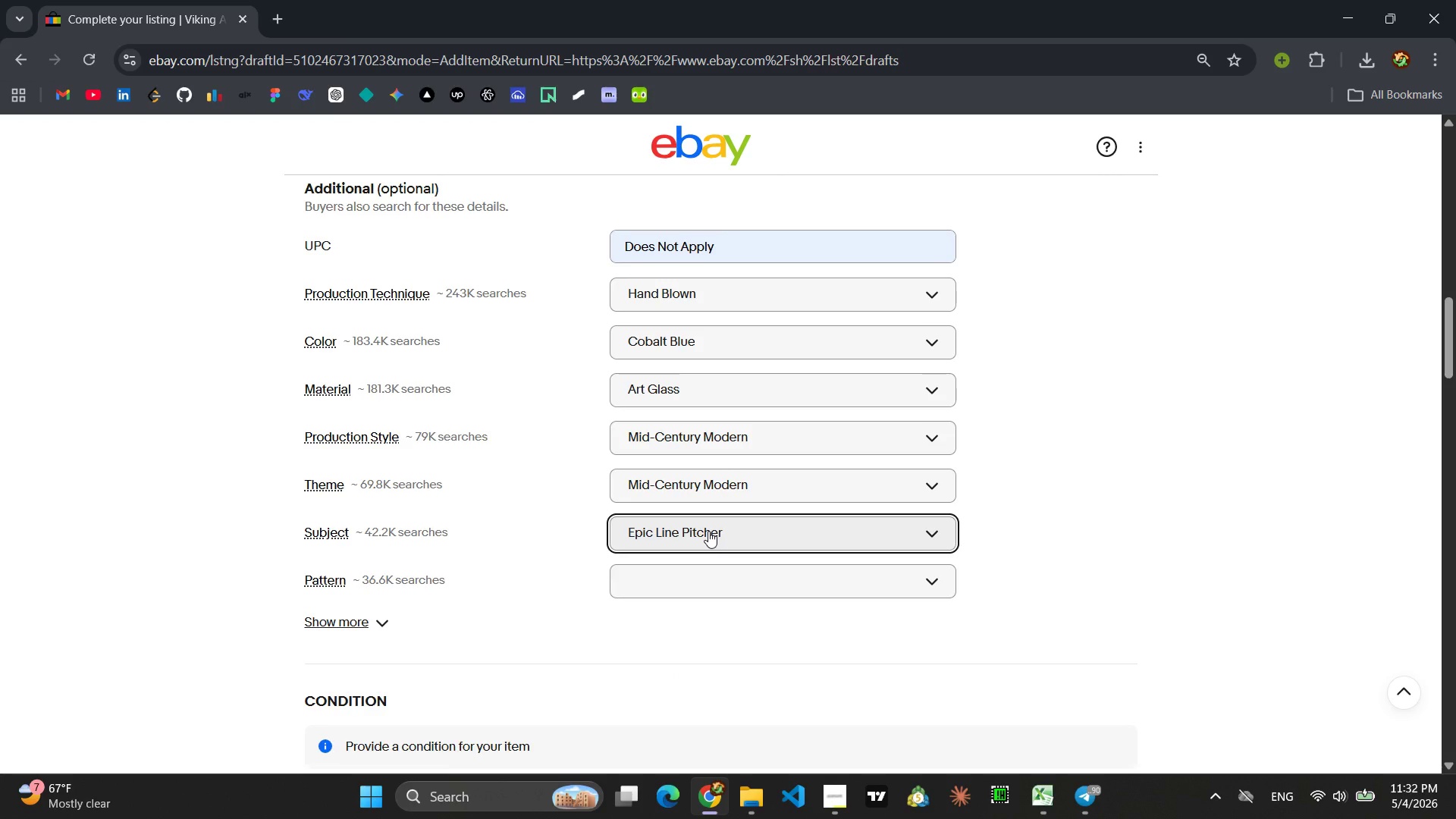 
left_click([670, 567])
 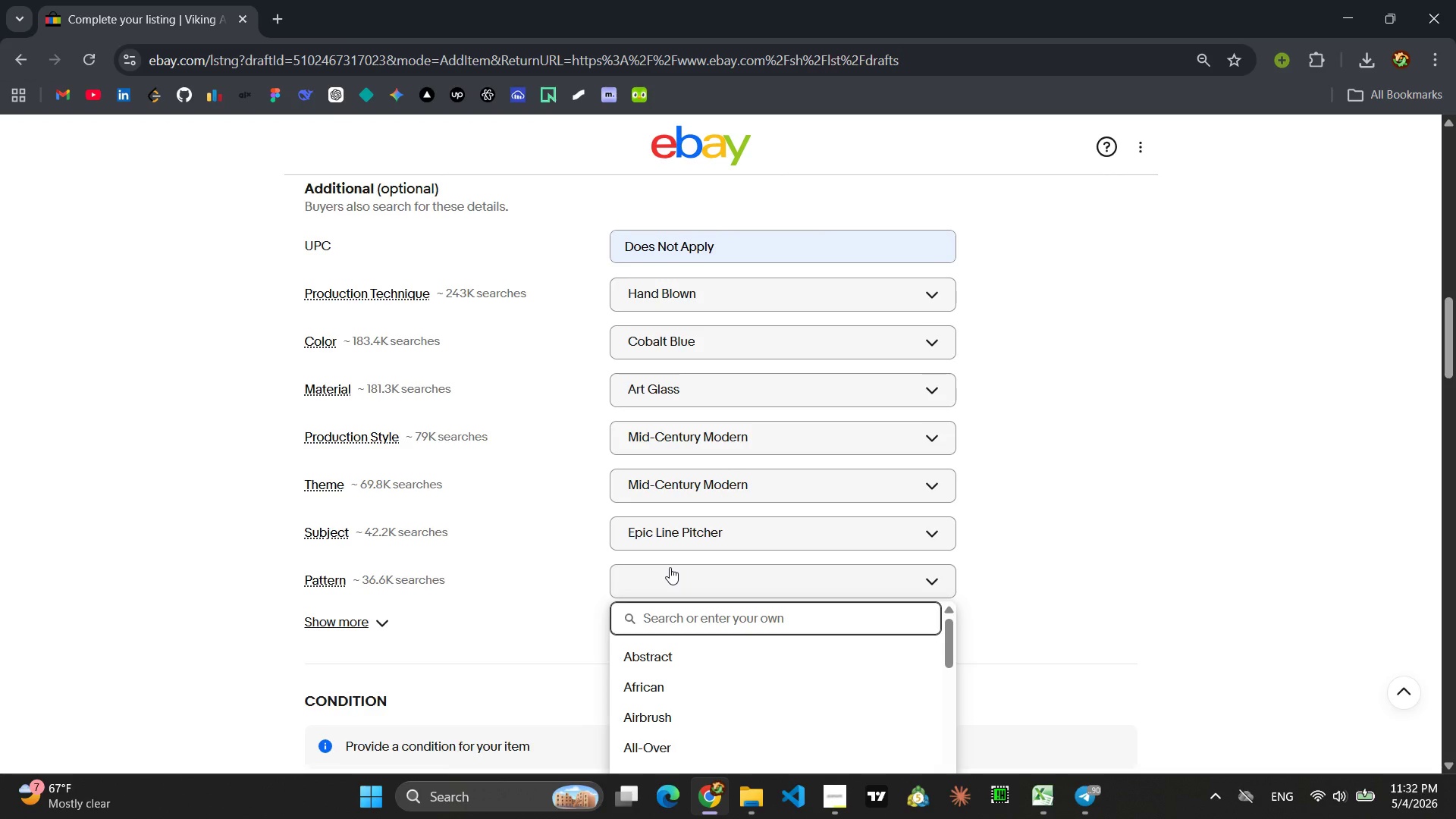 
type(Epic Line)
 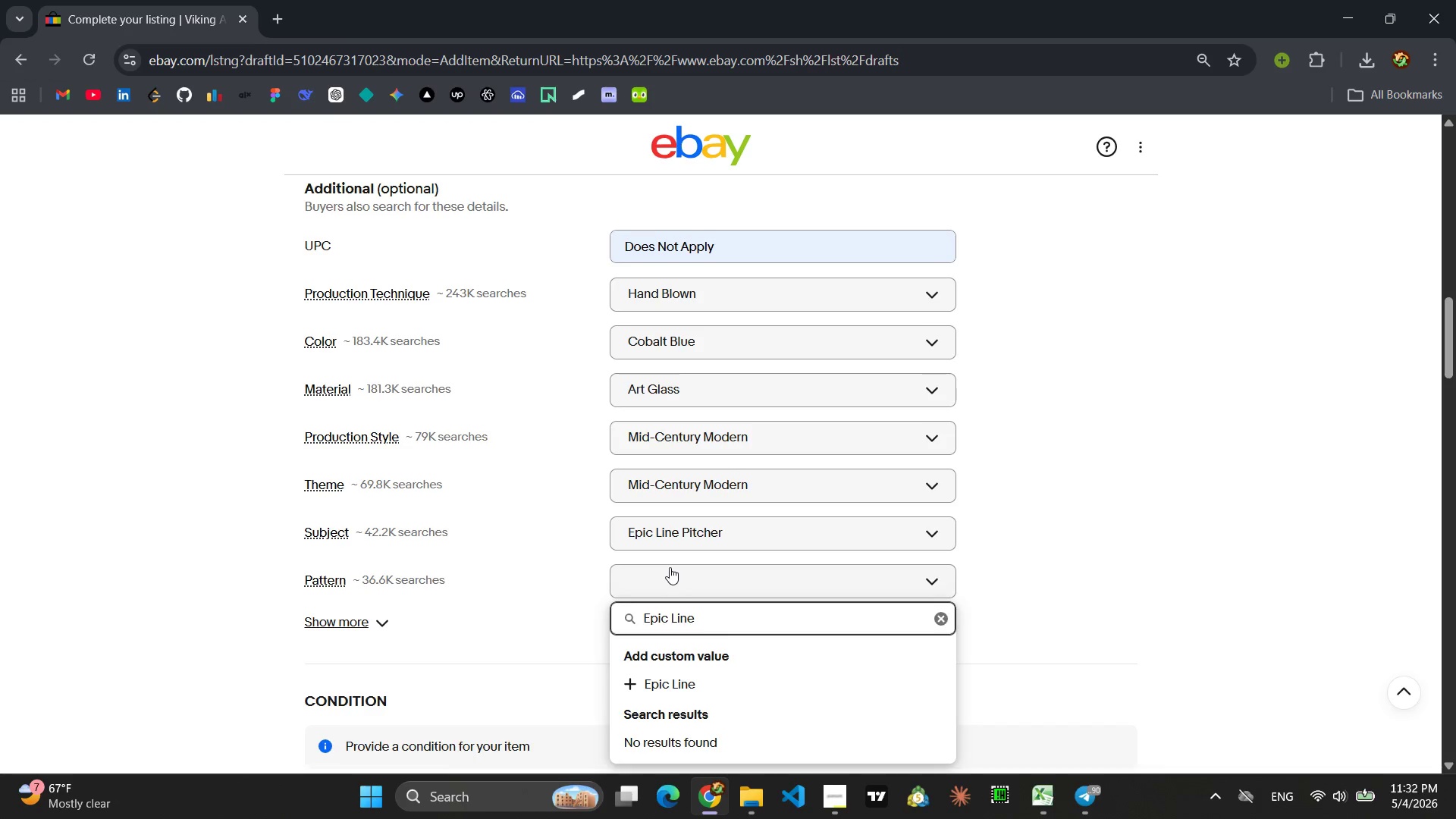 
key(Enter)
 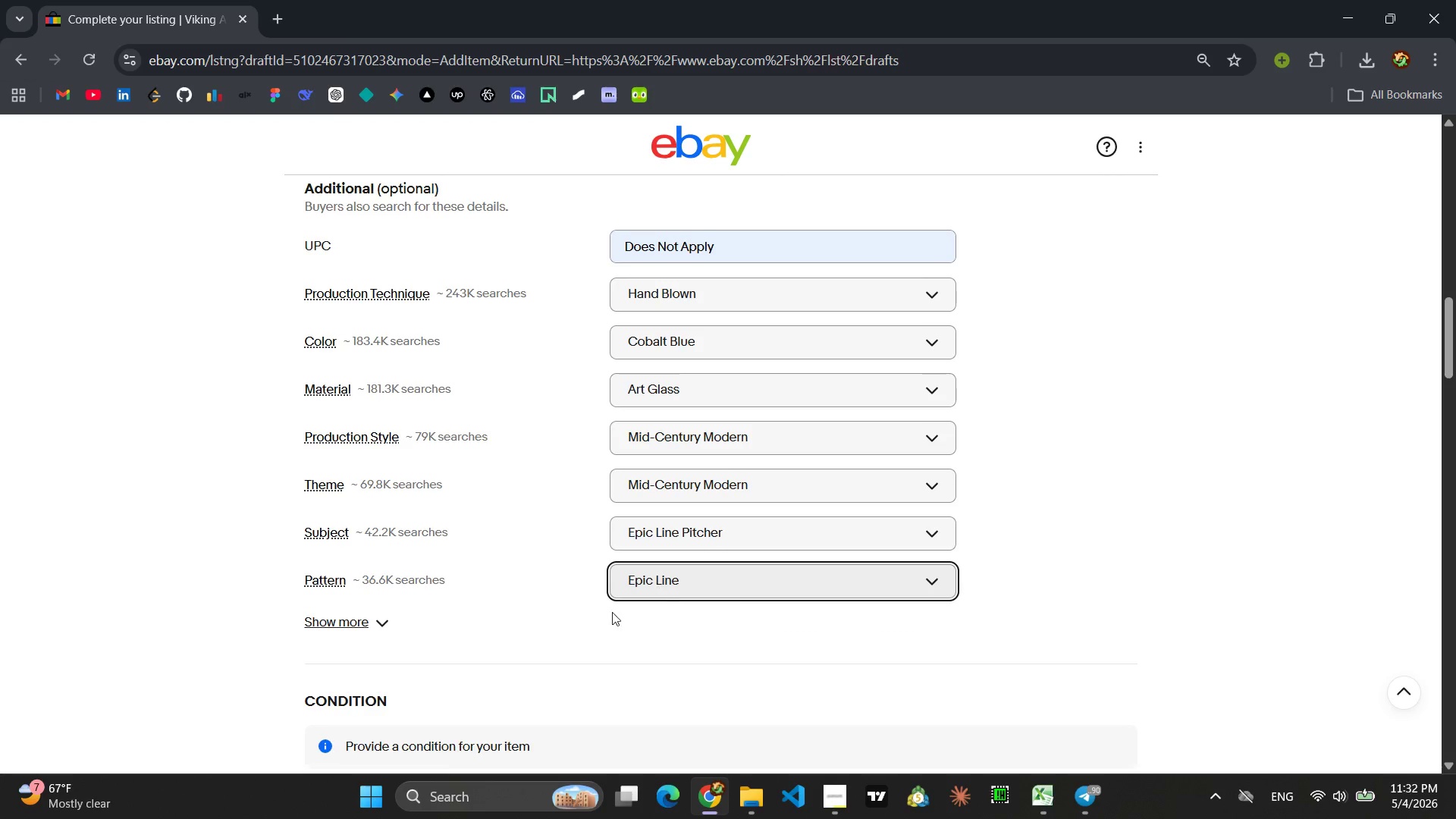 
scroll: coordinate [513, 646], scroll_direction: down, amount: 3.0
 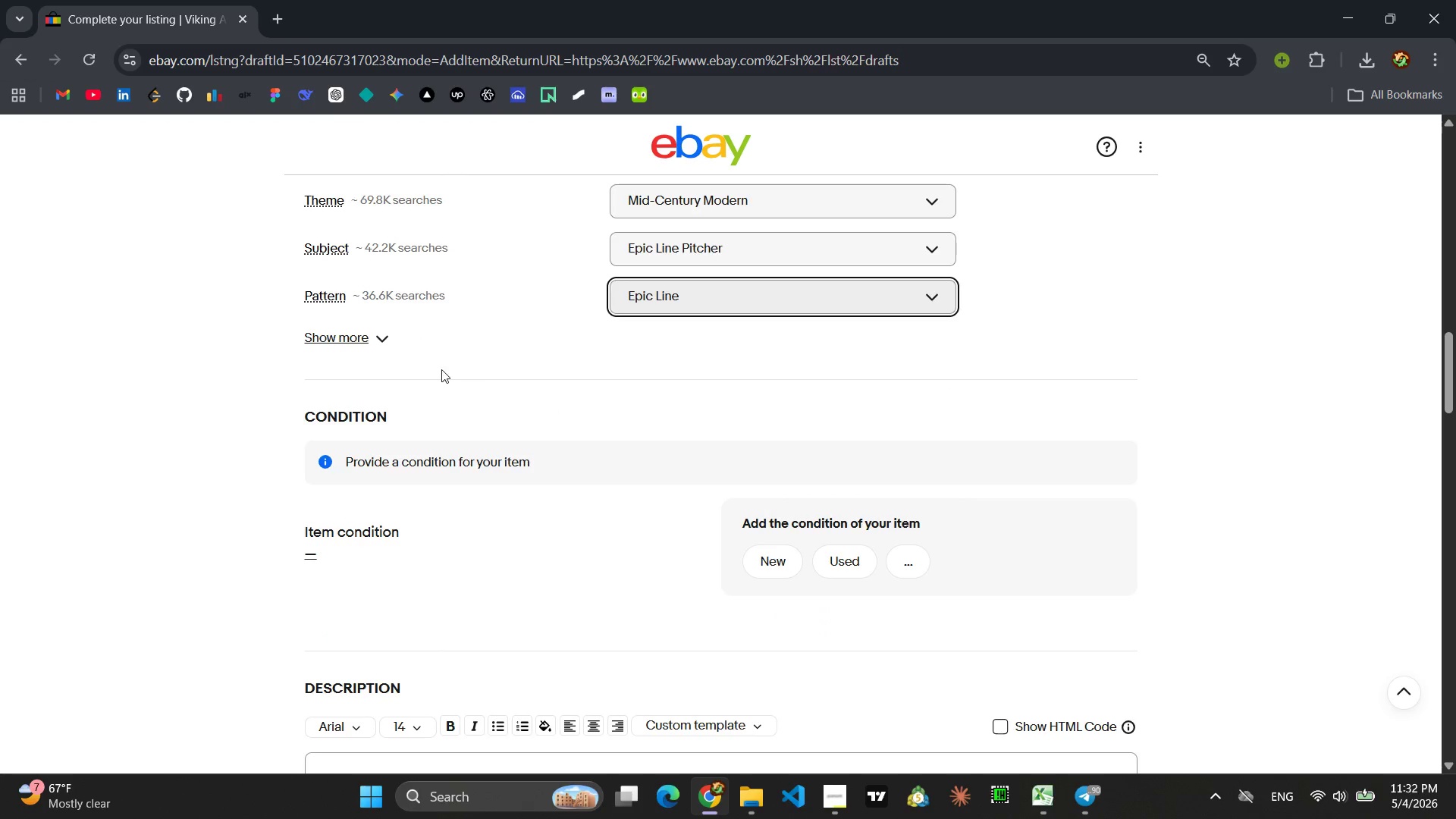 
left_click([371, 337])
 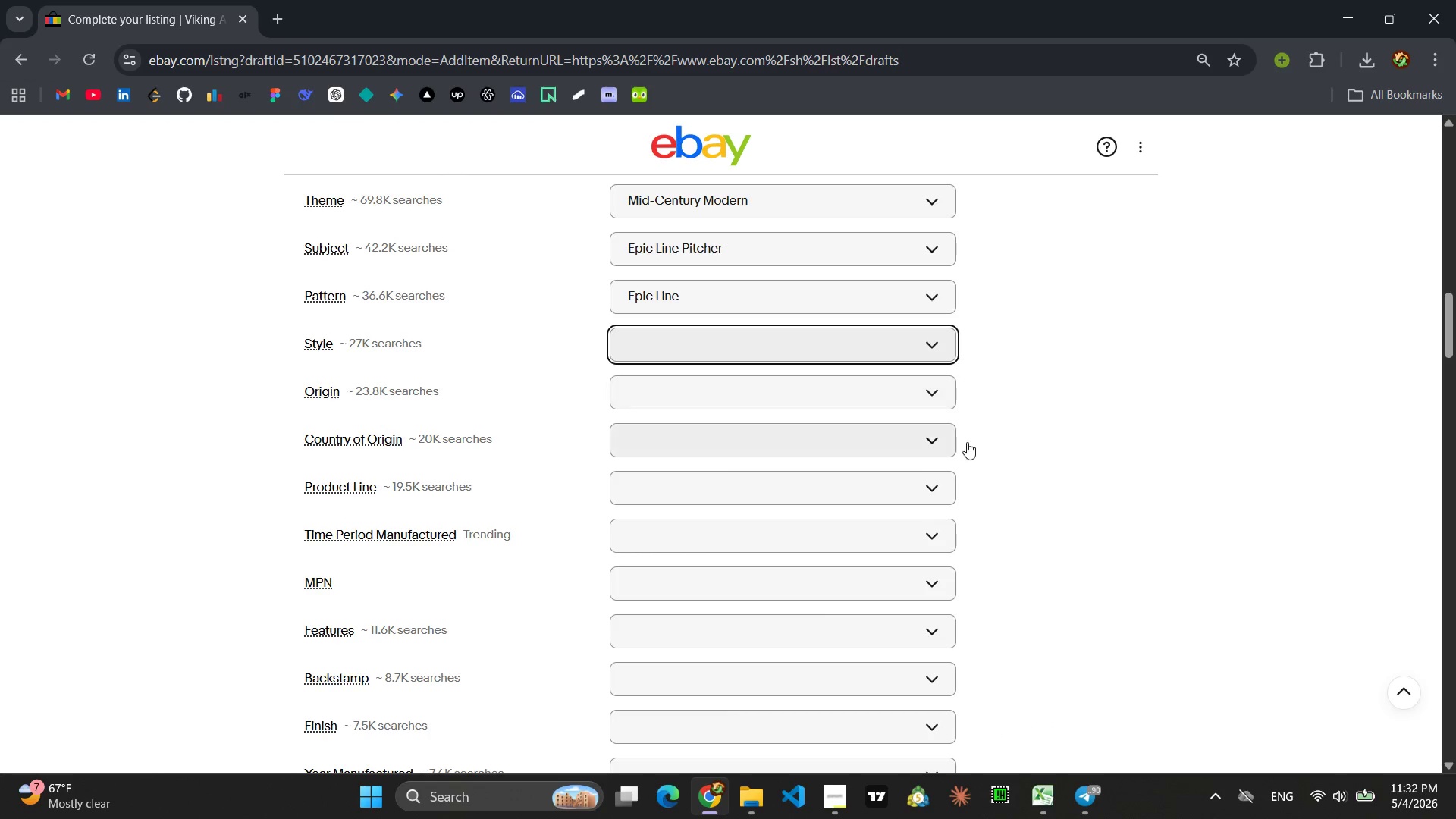 
scroll: coordinate [1130, 513], scroll_direction: down, amount: 2.0
 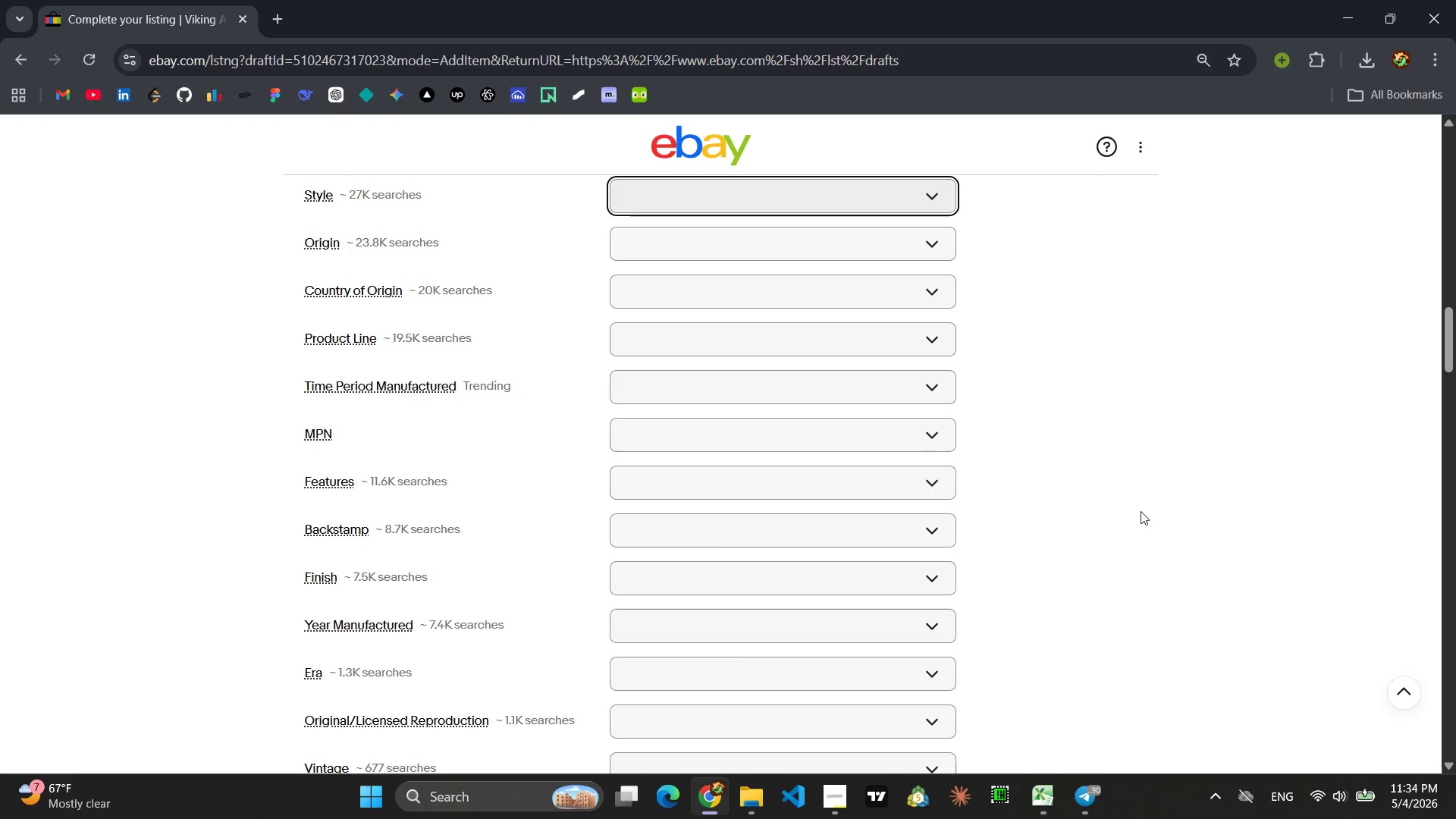 
wait(74.06)
 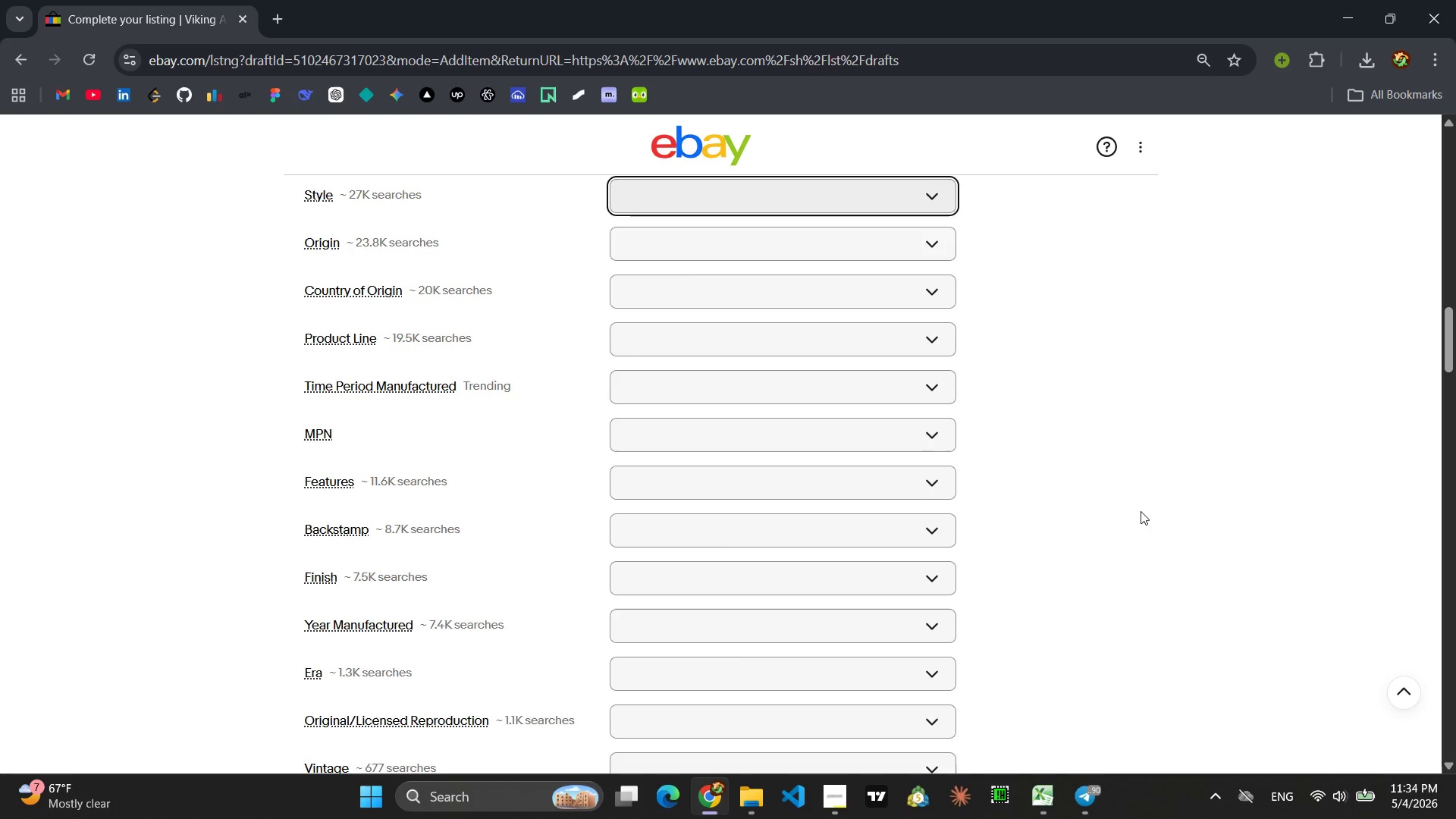 
left_click([764, 193])
 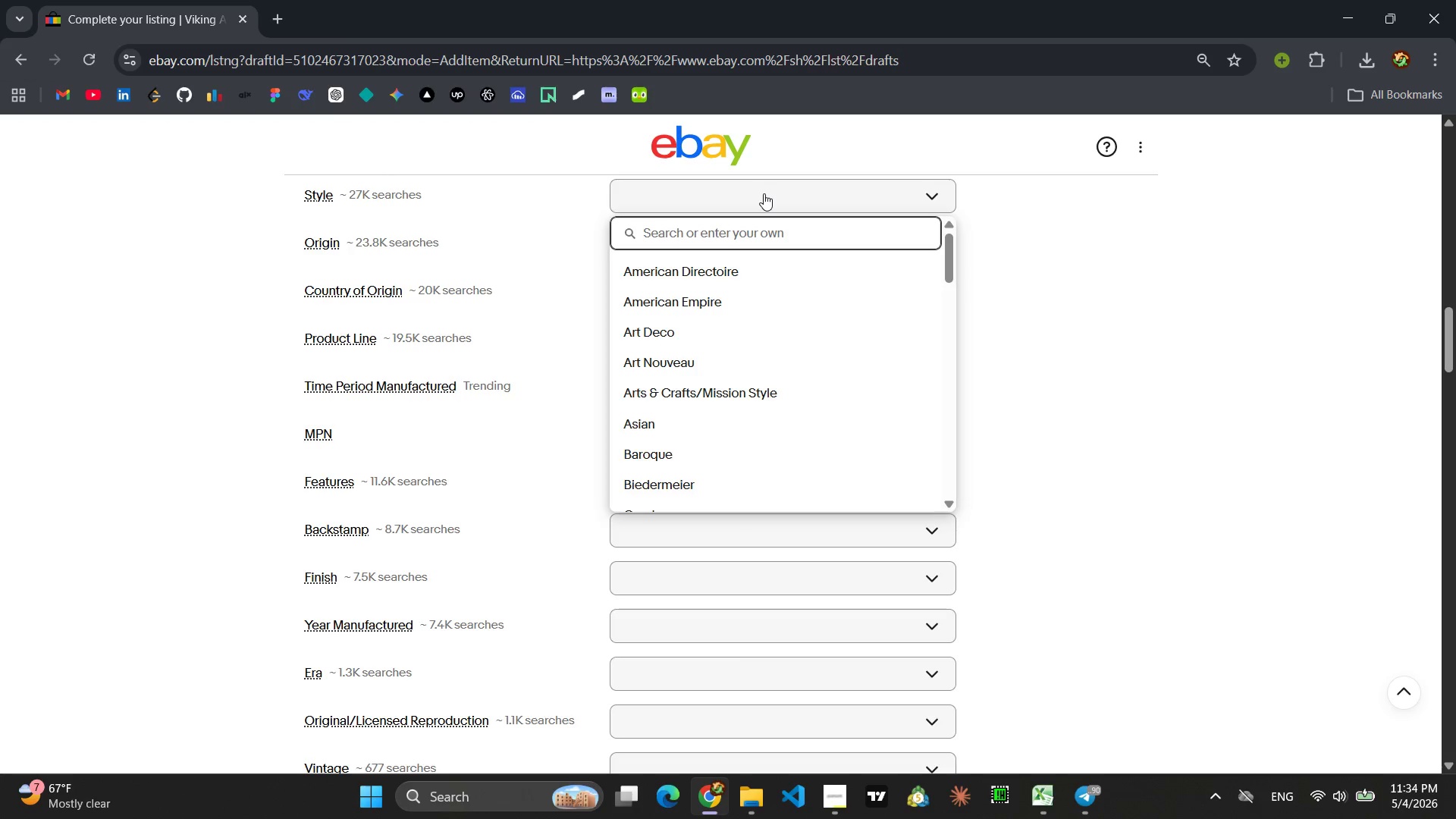 
type(Mid-Century Modern)
 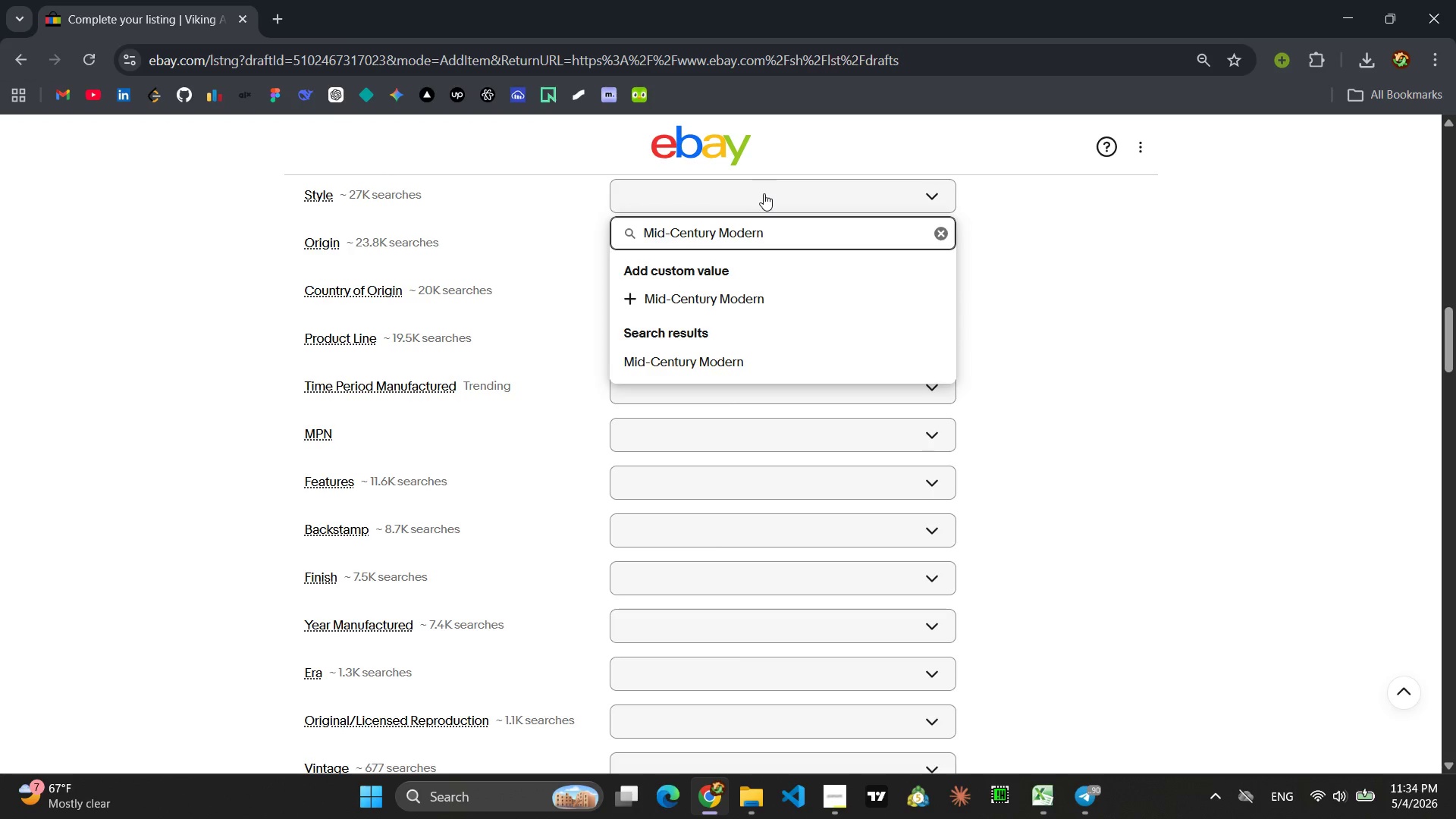 
key(Enter)
 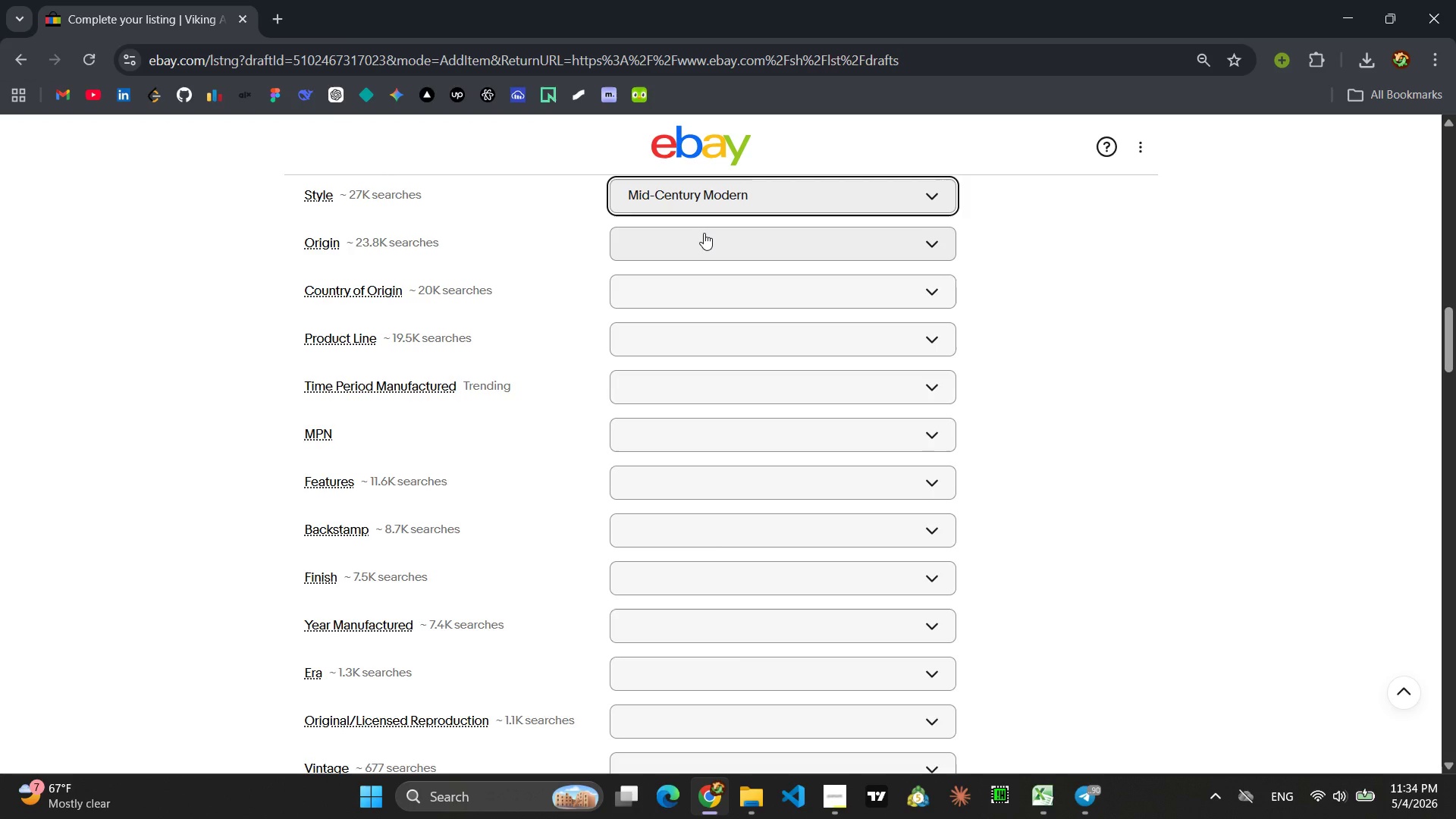 
left_click([704, 233])
 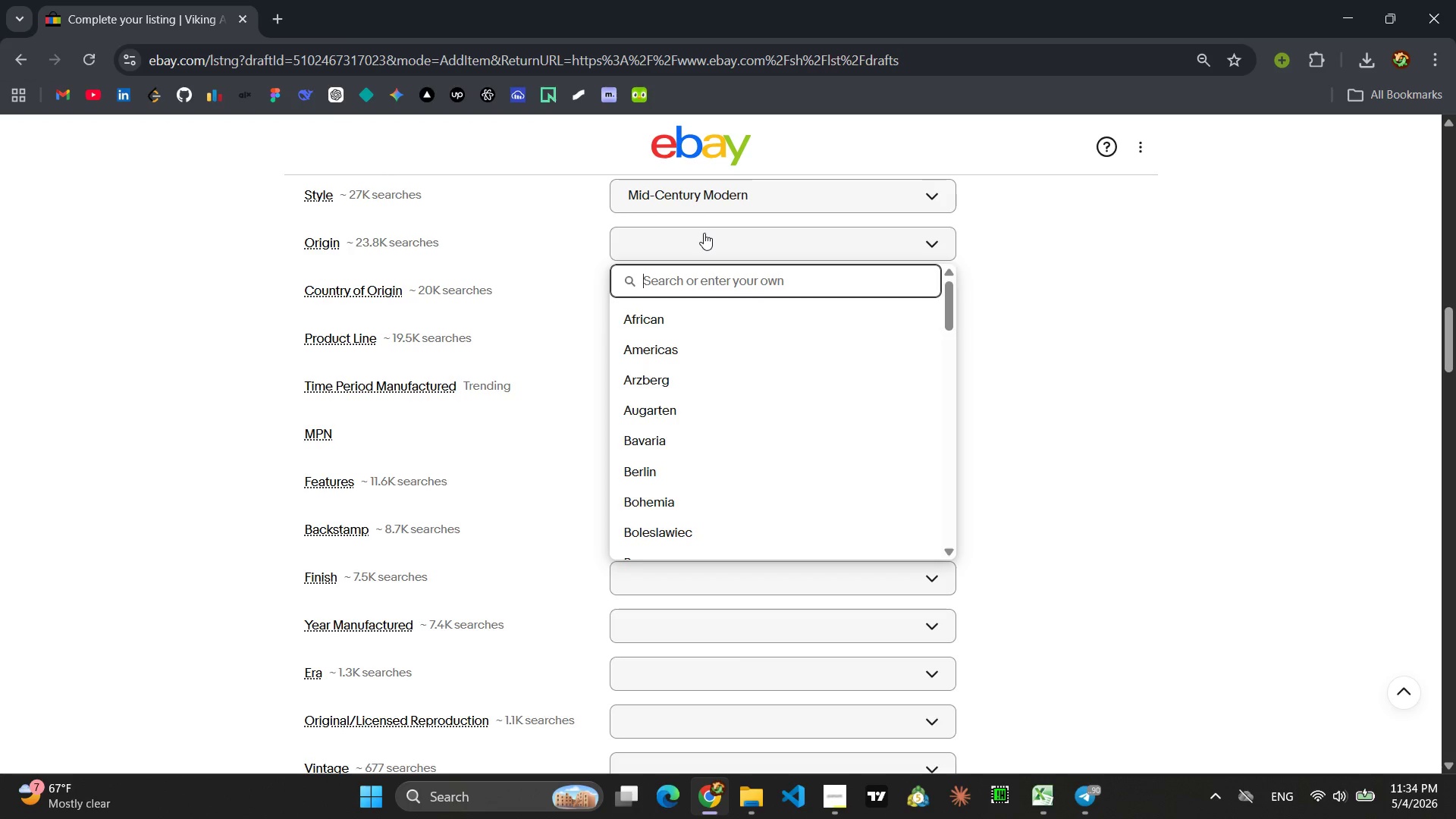 
type(United States)
 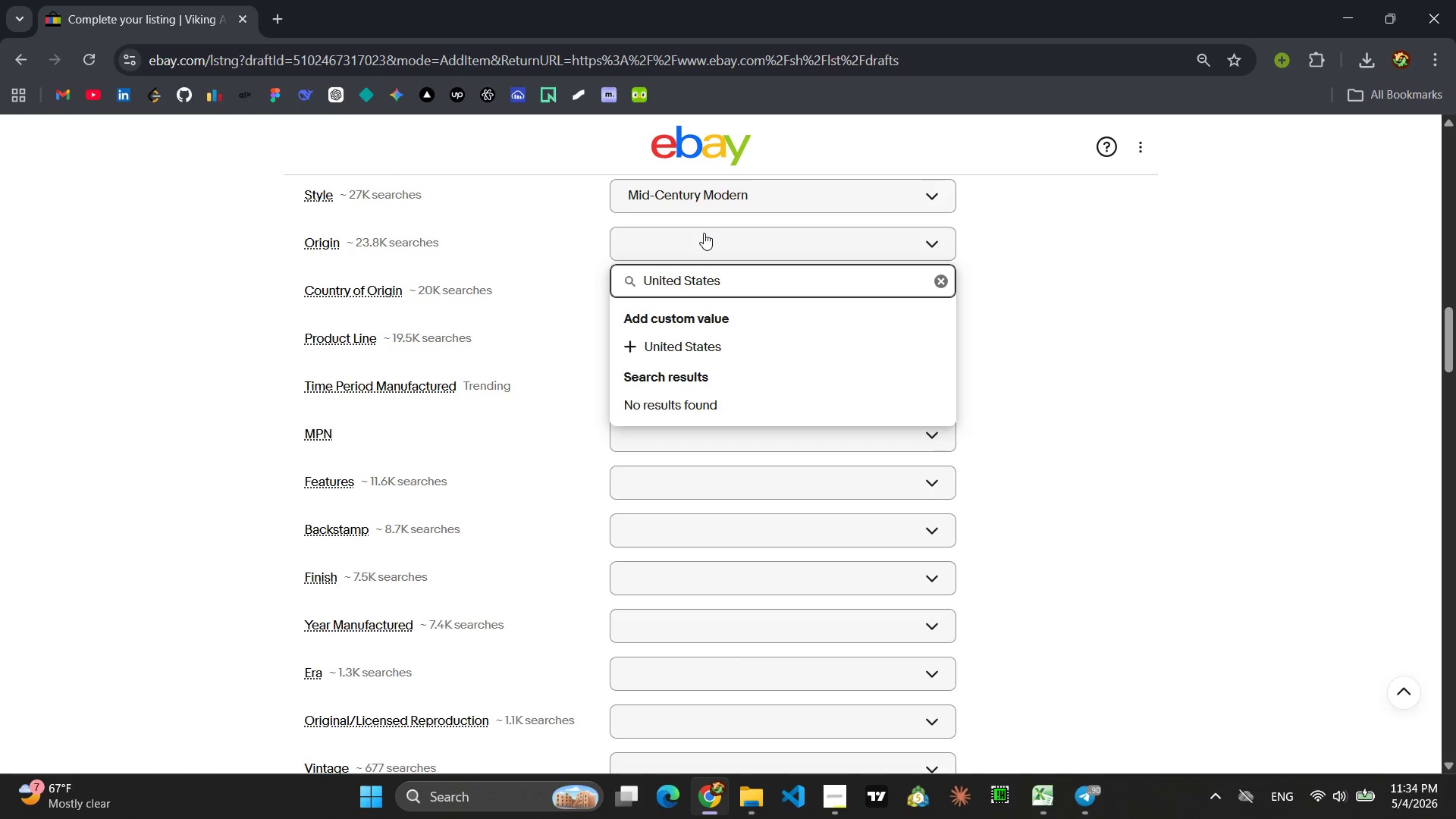 
key(Enter)
 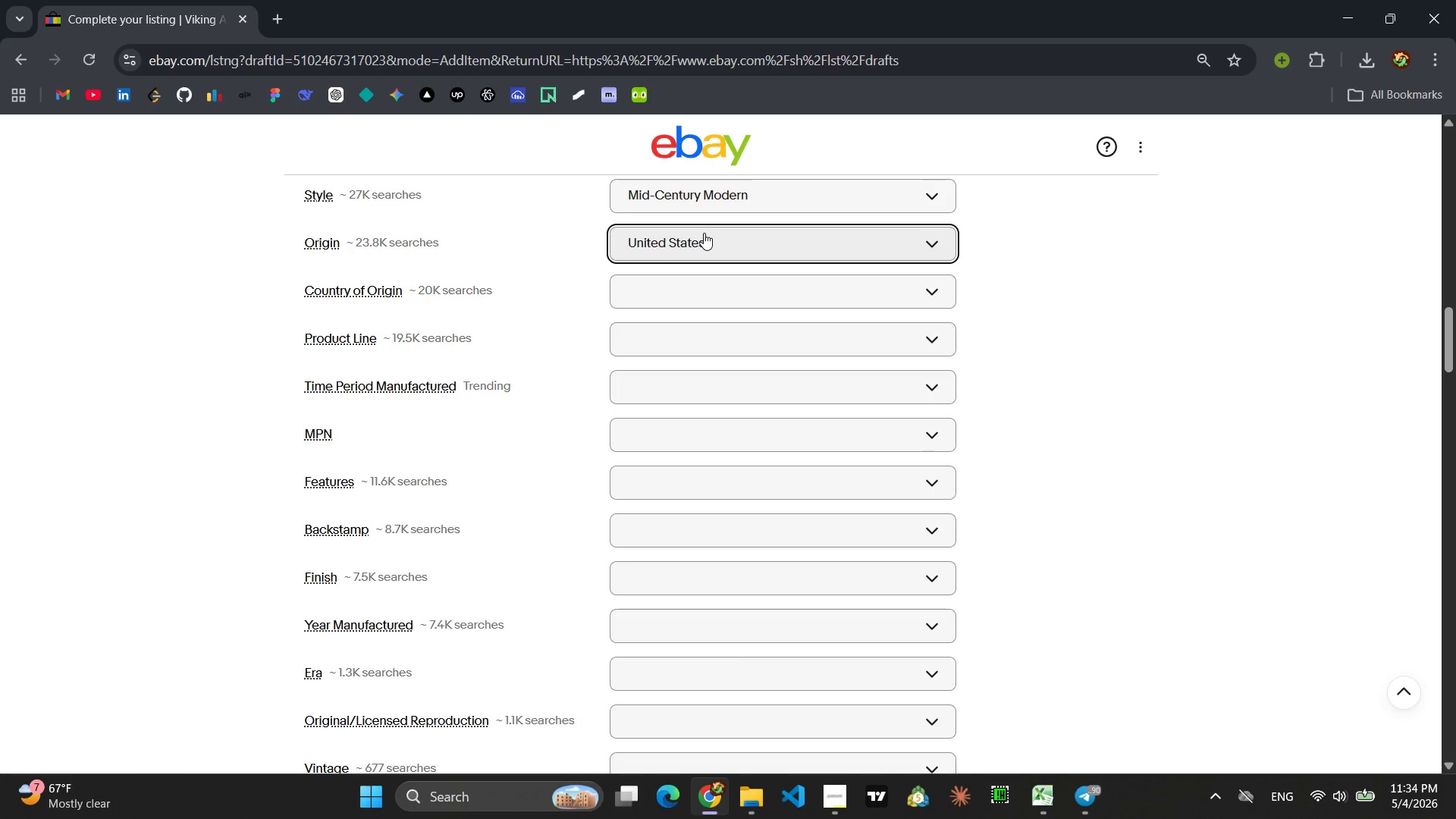 
left_click([689, 277])
 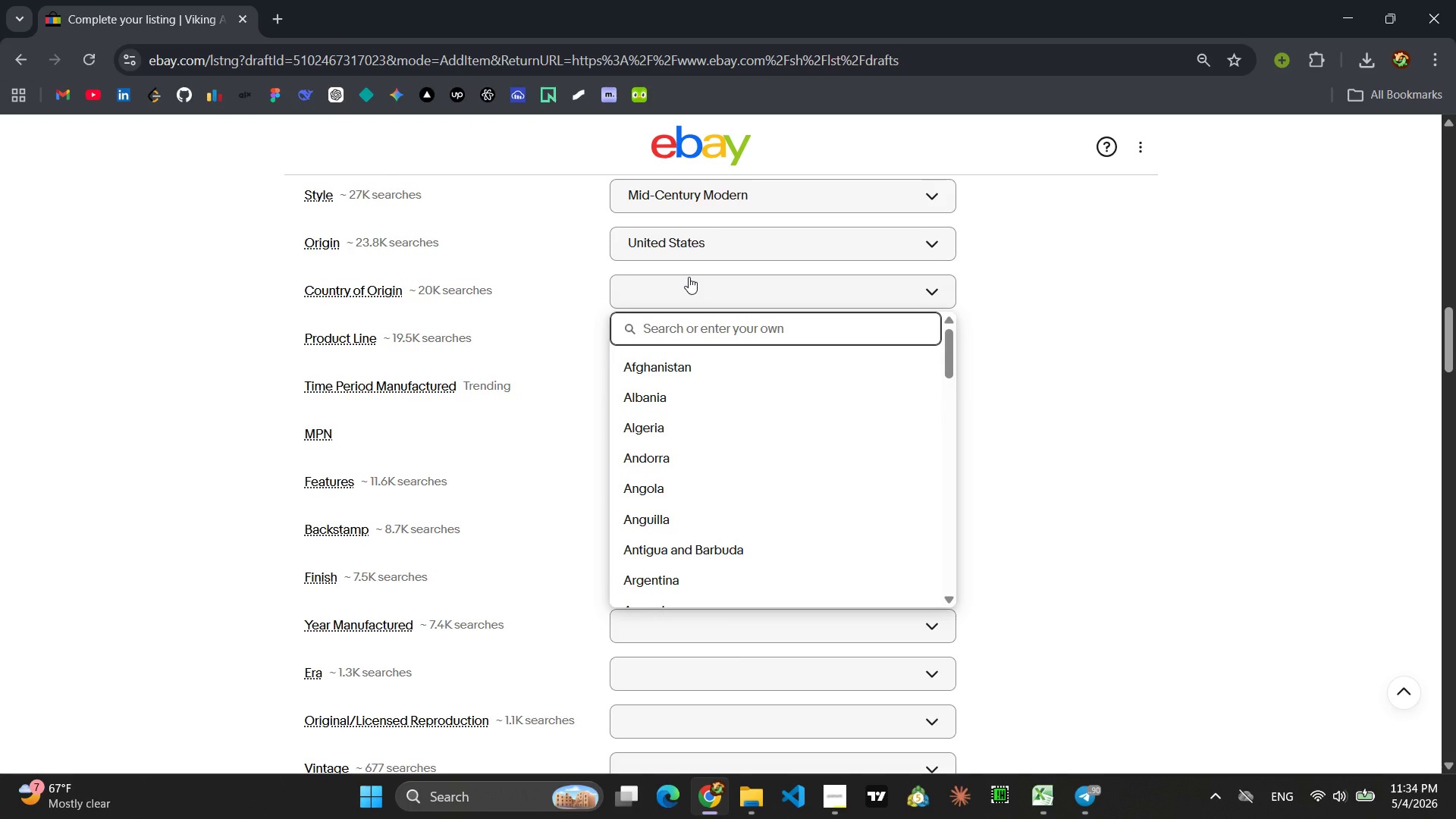 
type(United Stated)
key(Backspace)
type(s)
 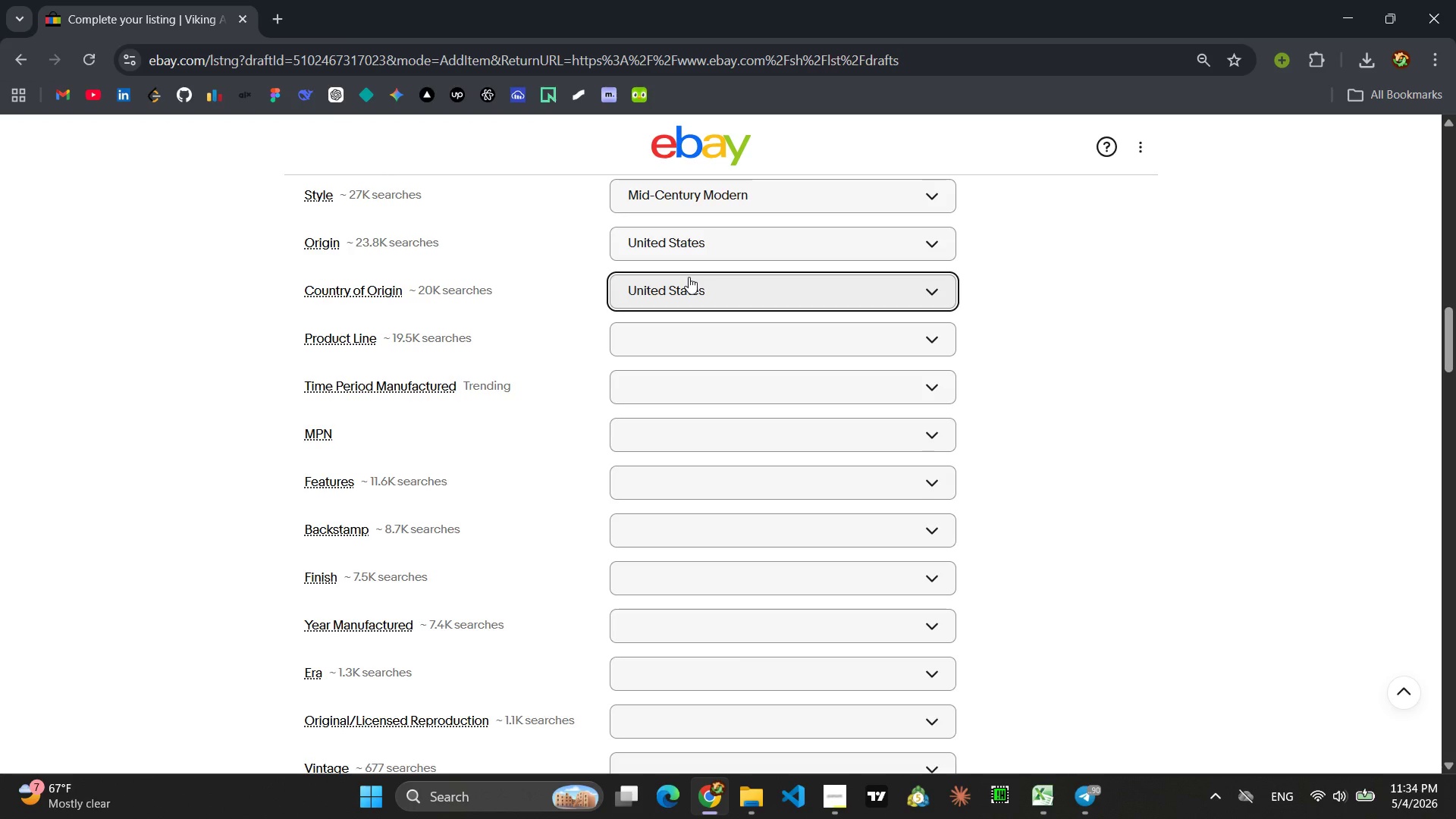 
 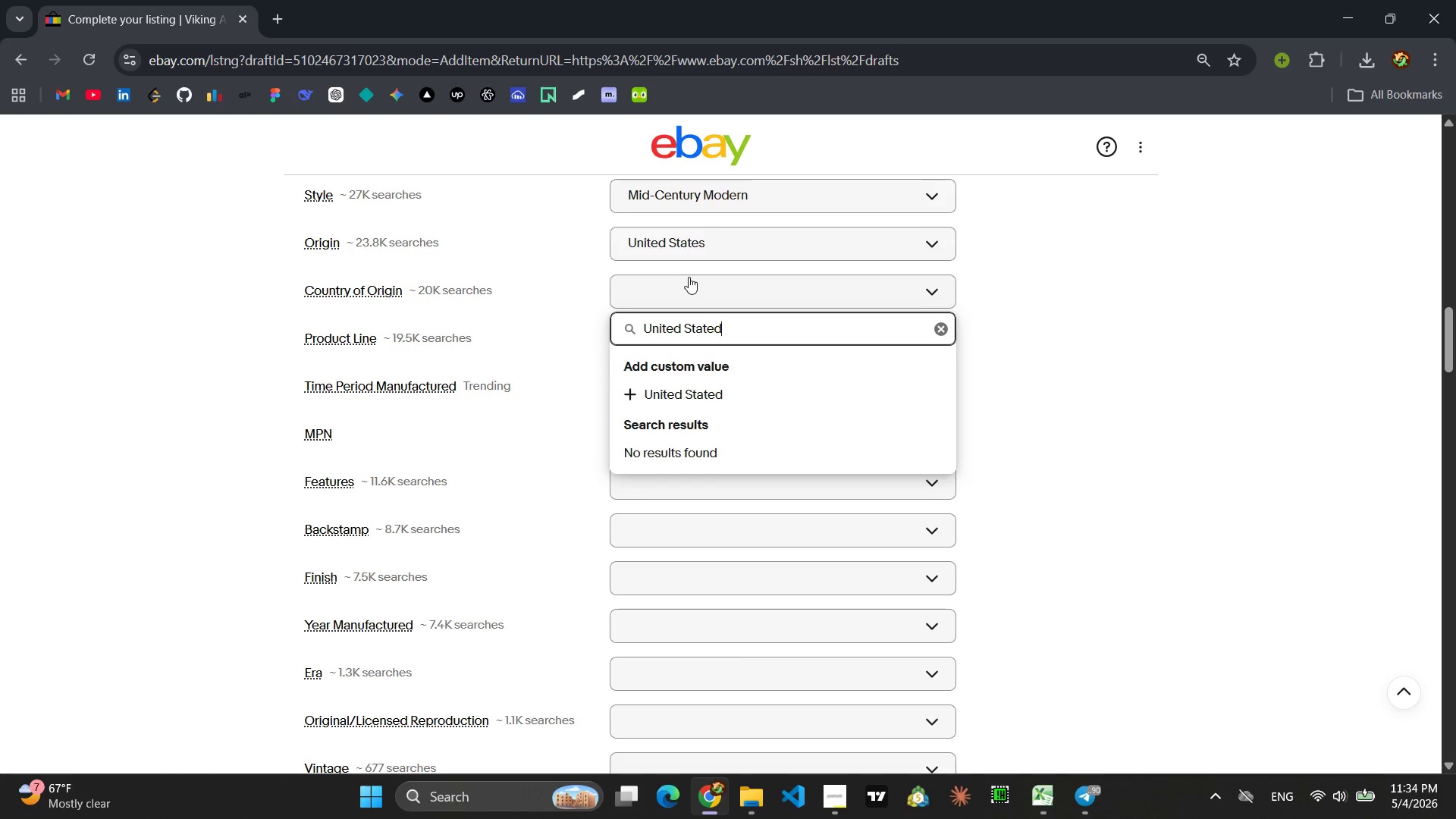 
key(Enter)
 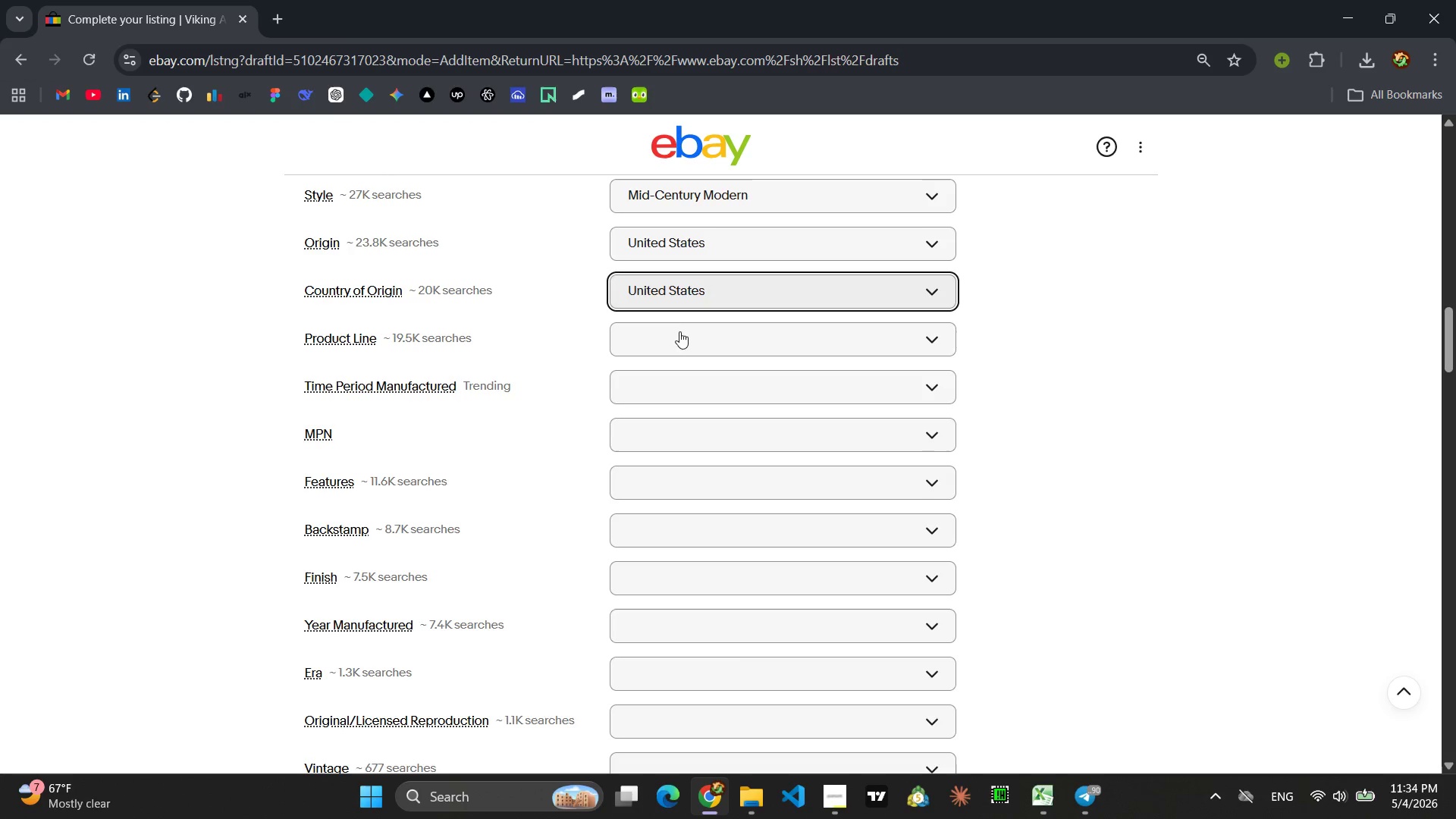 
left_click([680, 341])
 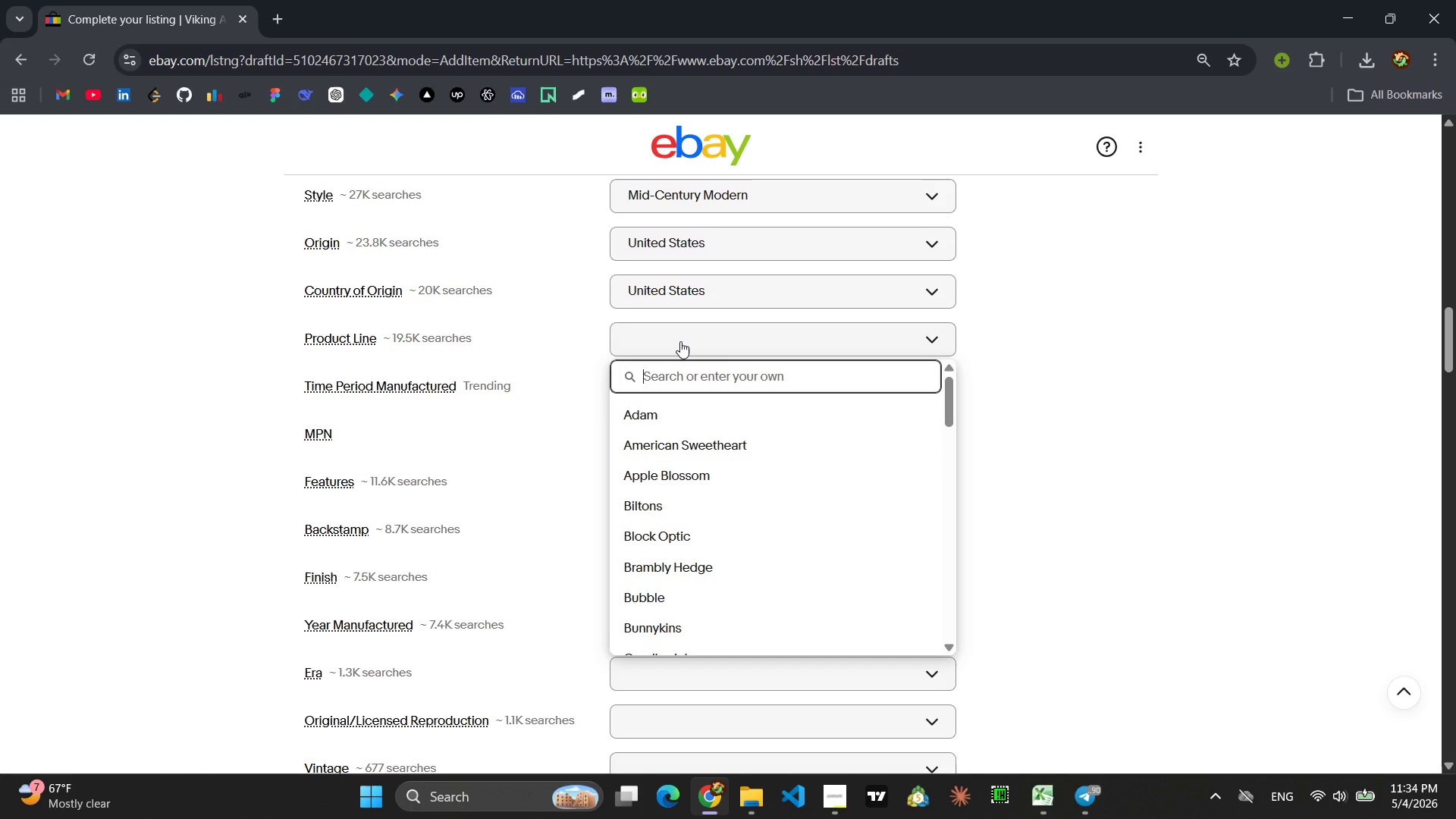 
type(Em)
key(Backspace)
type(pc)
key(Backspace)
type(ic Line)
 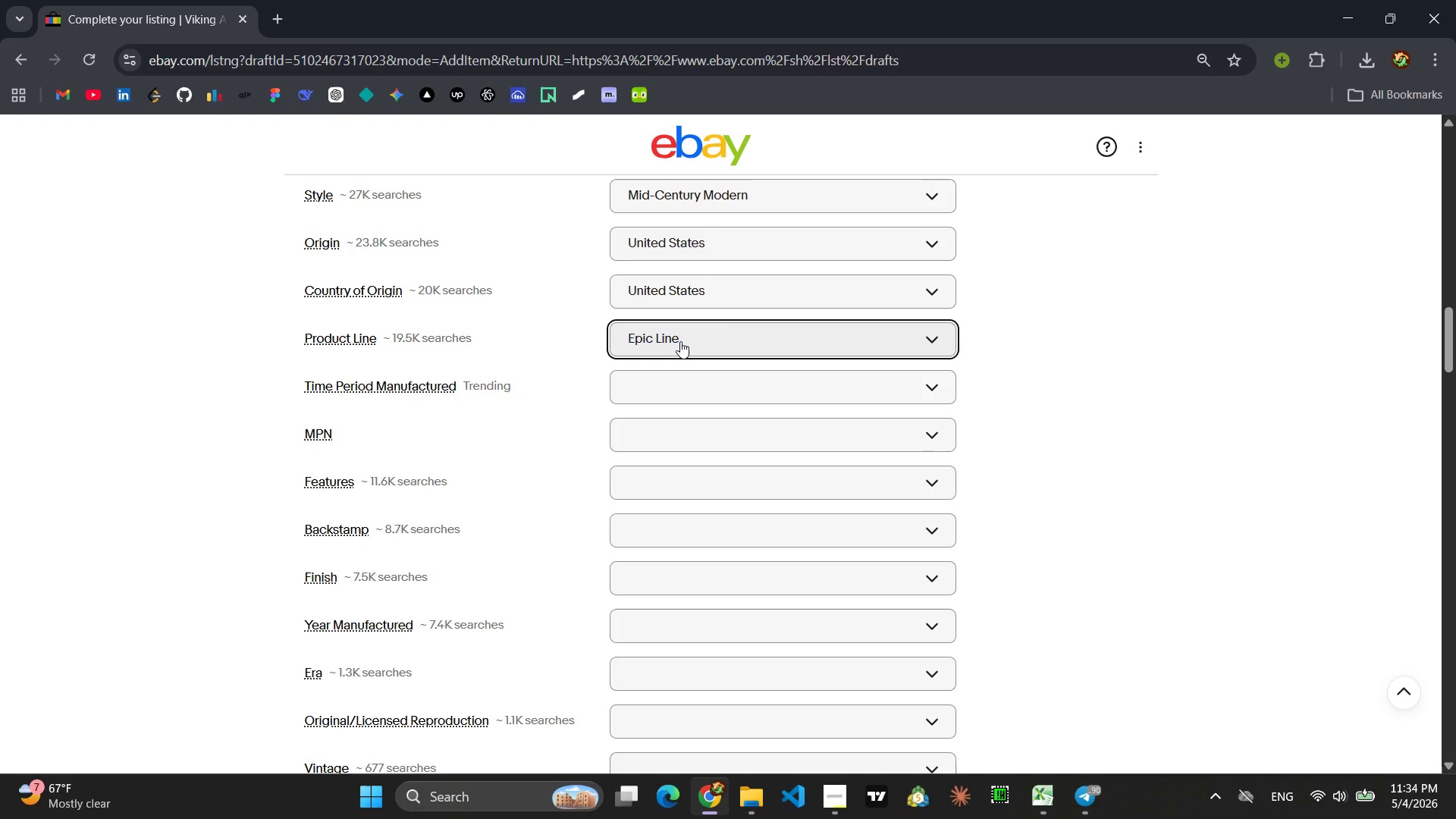 
 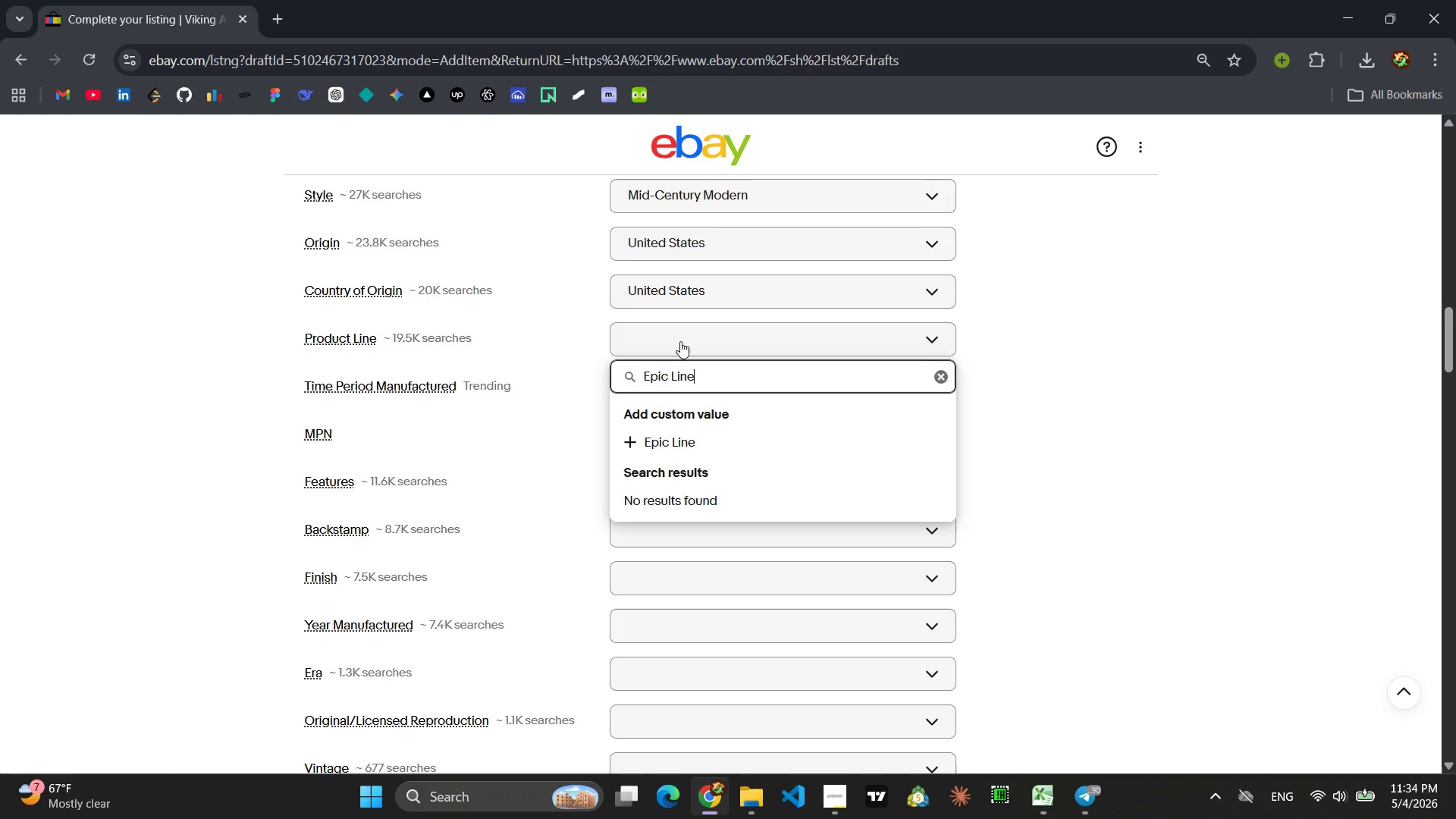 
key(Enter)
 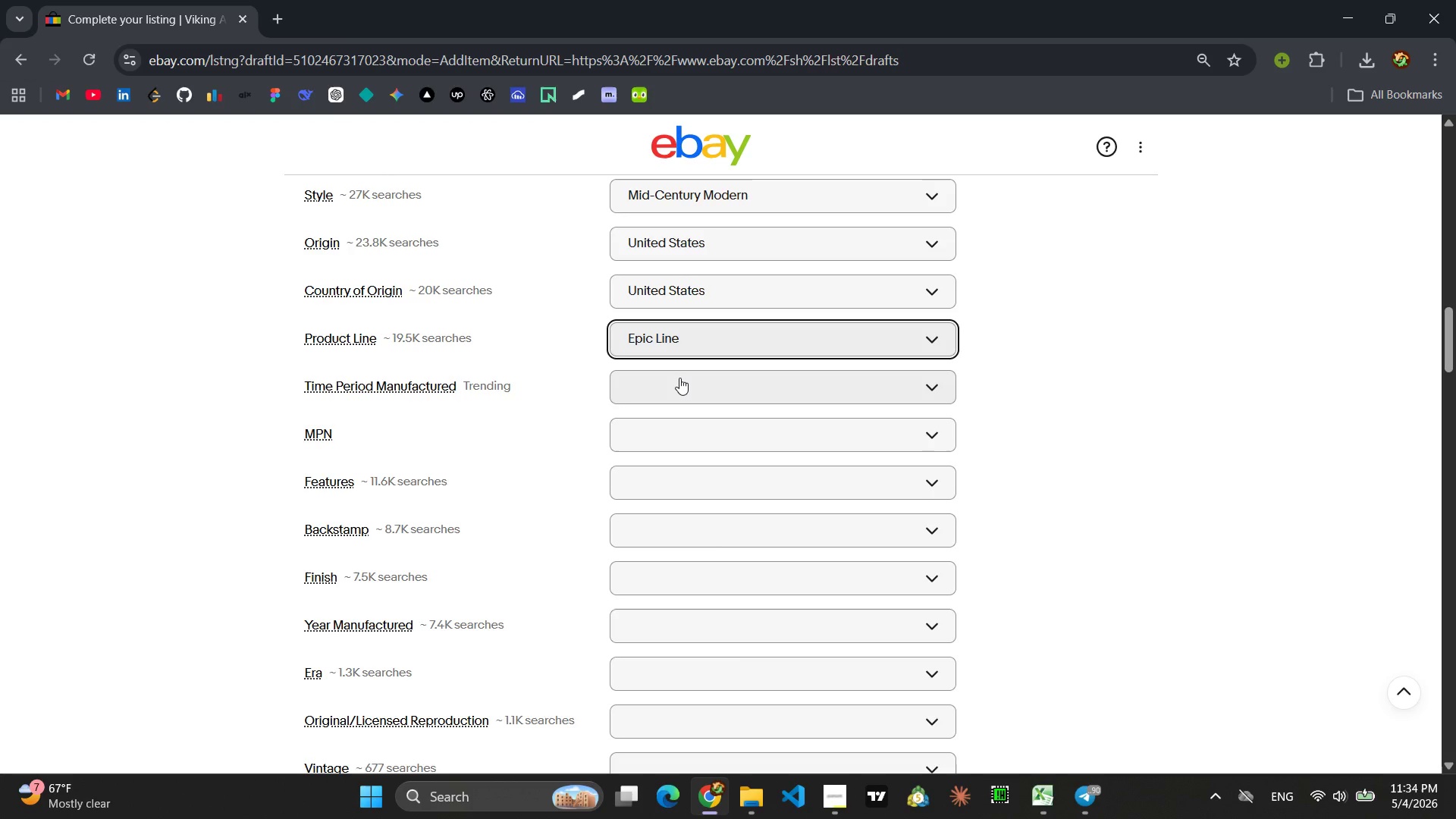 
left_click([679, 378])
 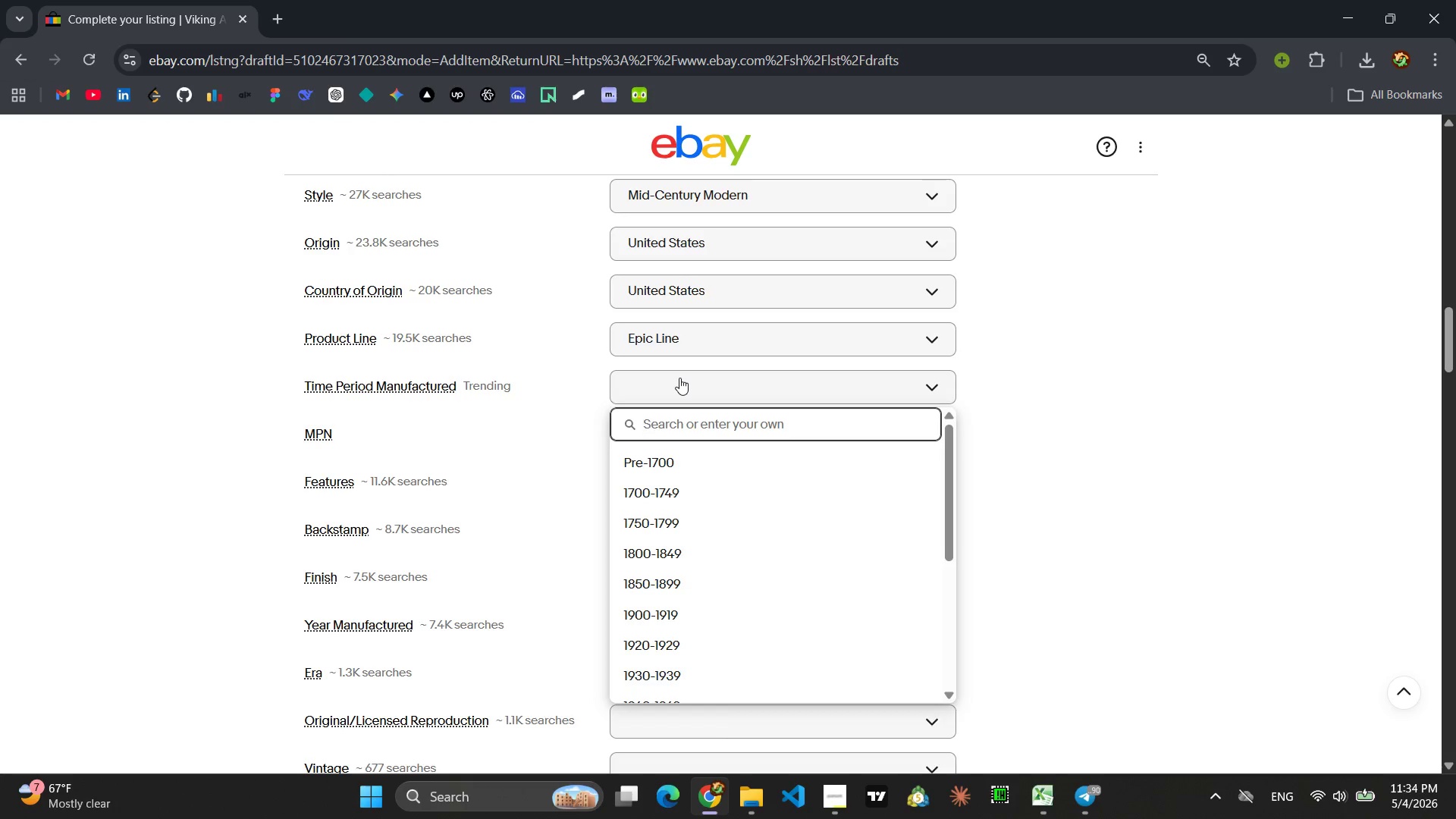 
type(1950 - 1)
 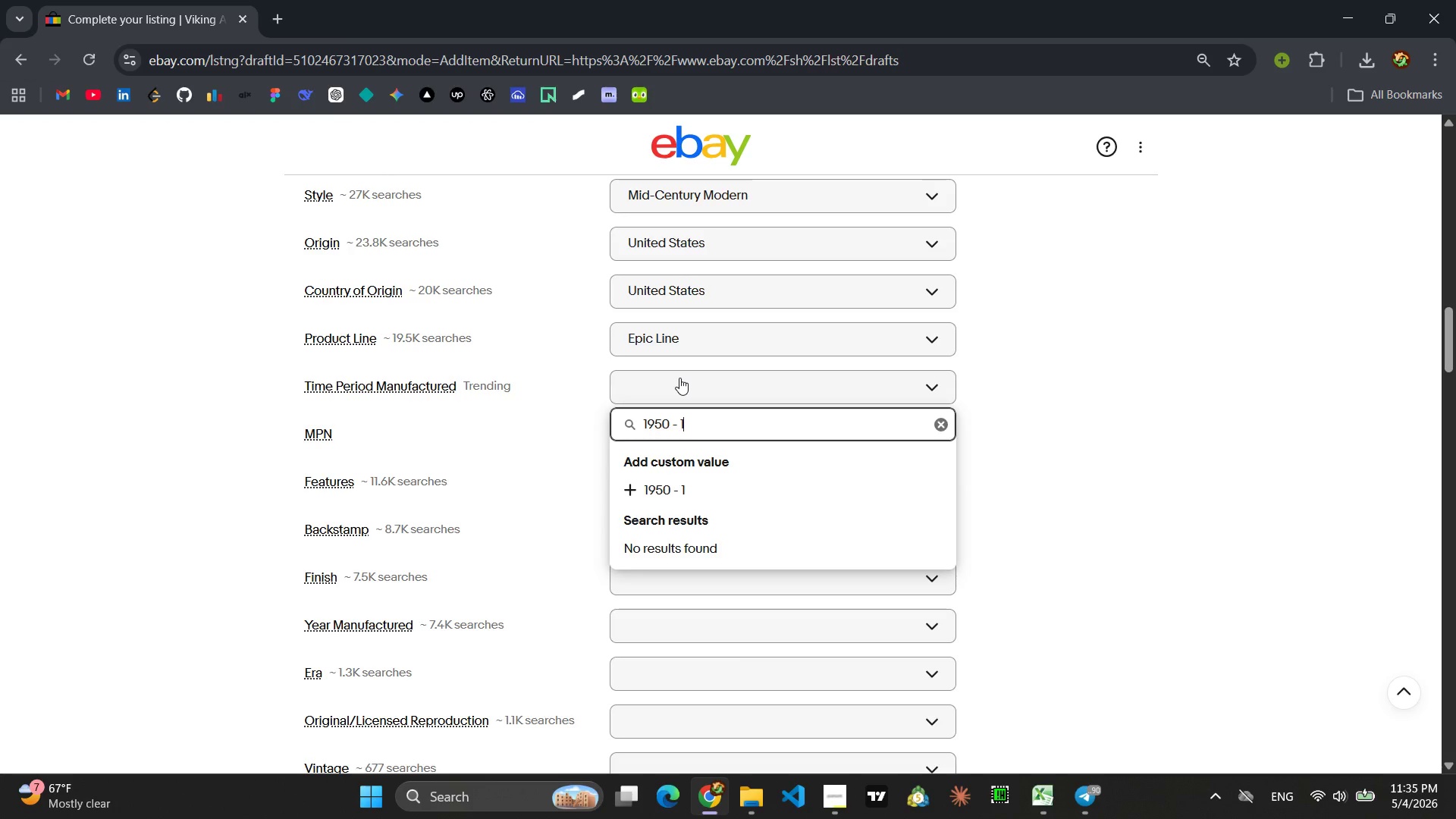 
type(69)
key(Backspace)
key(Backspace)
key(Backspace)
type(1969)
 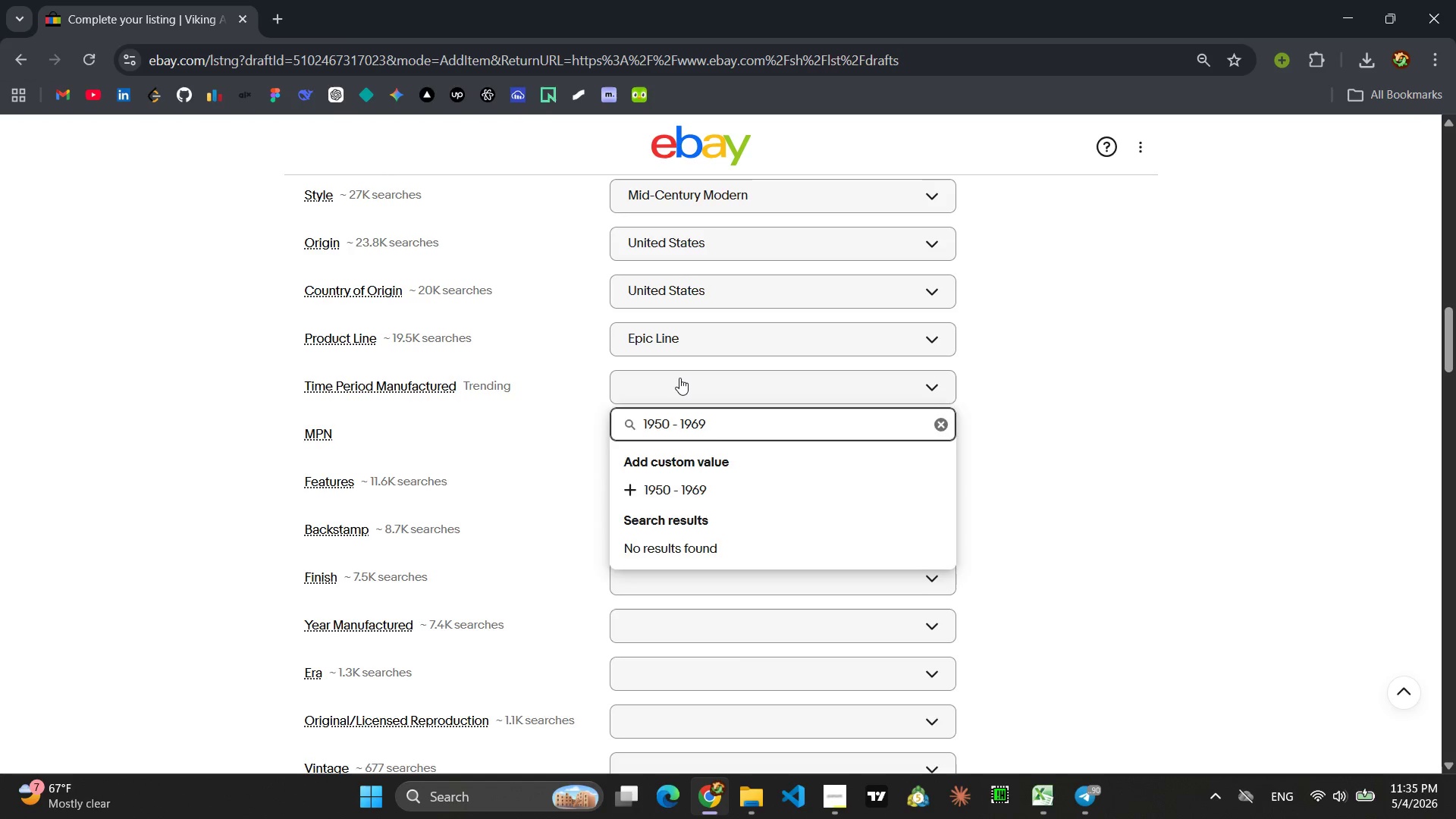 
key(Enter)
 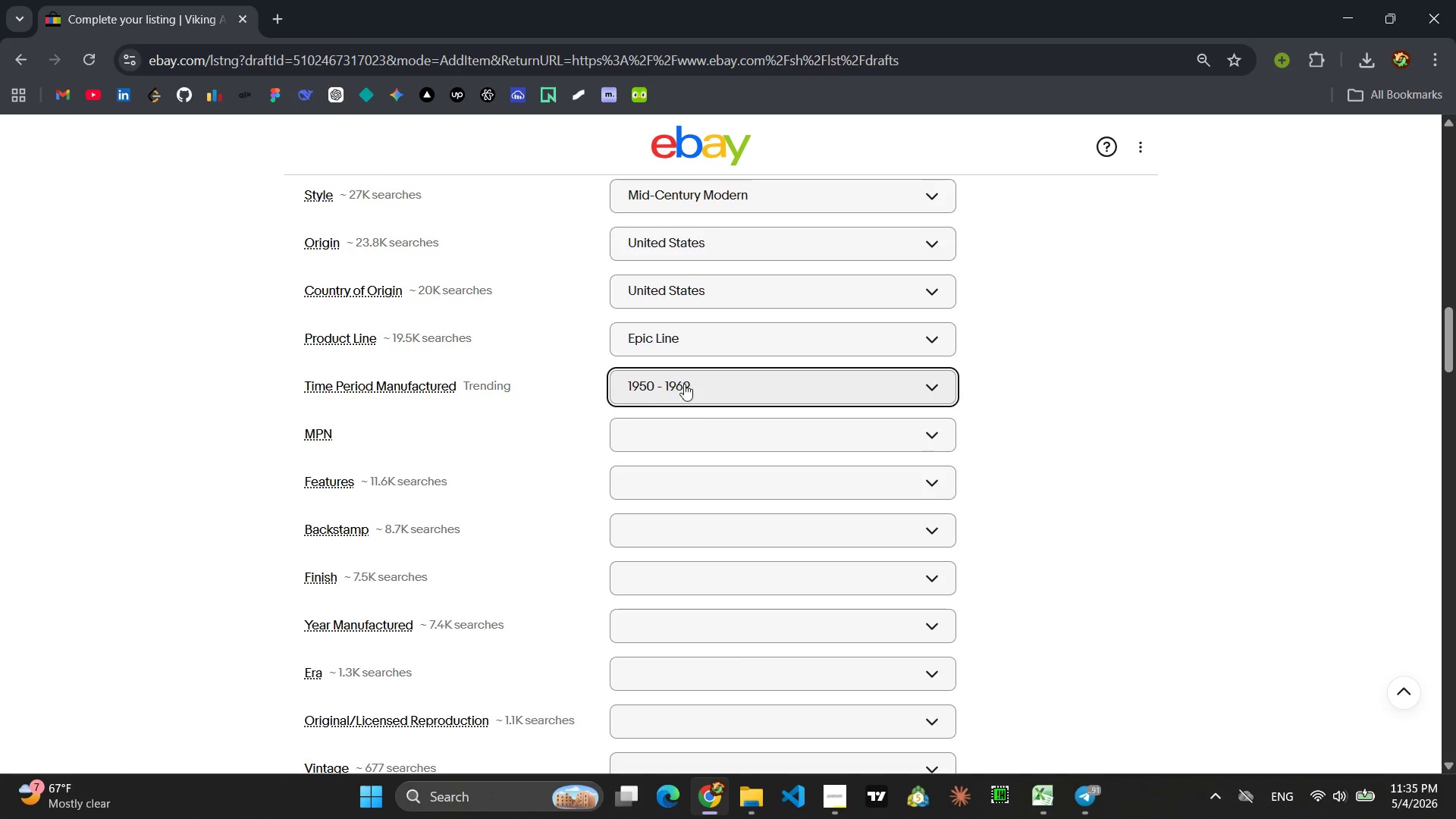 
left_click([701, 430])
 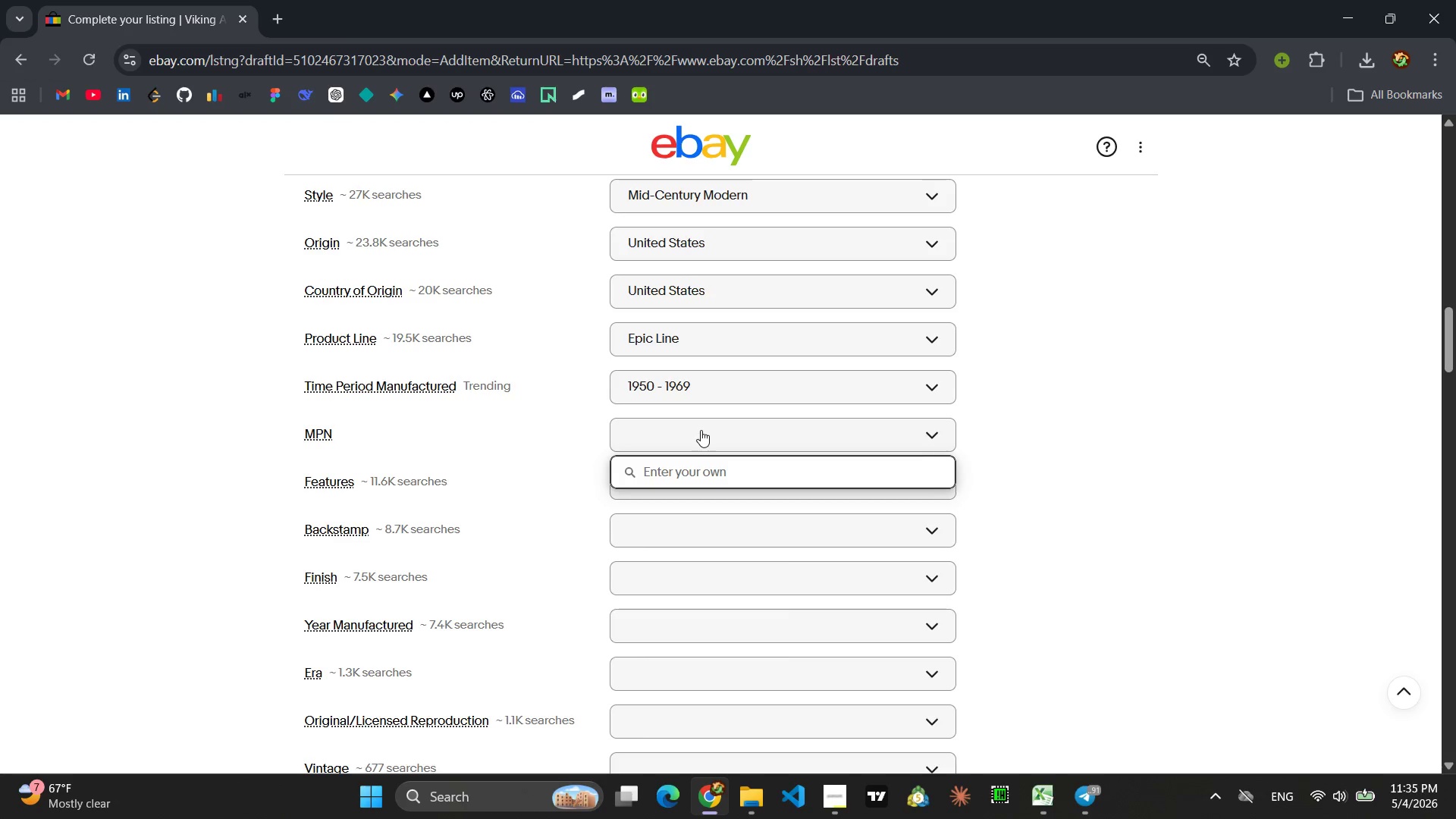 
type(AA-MCM-0002)
 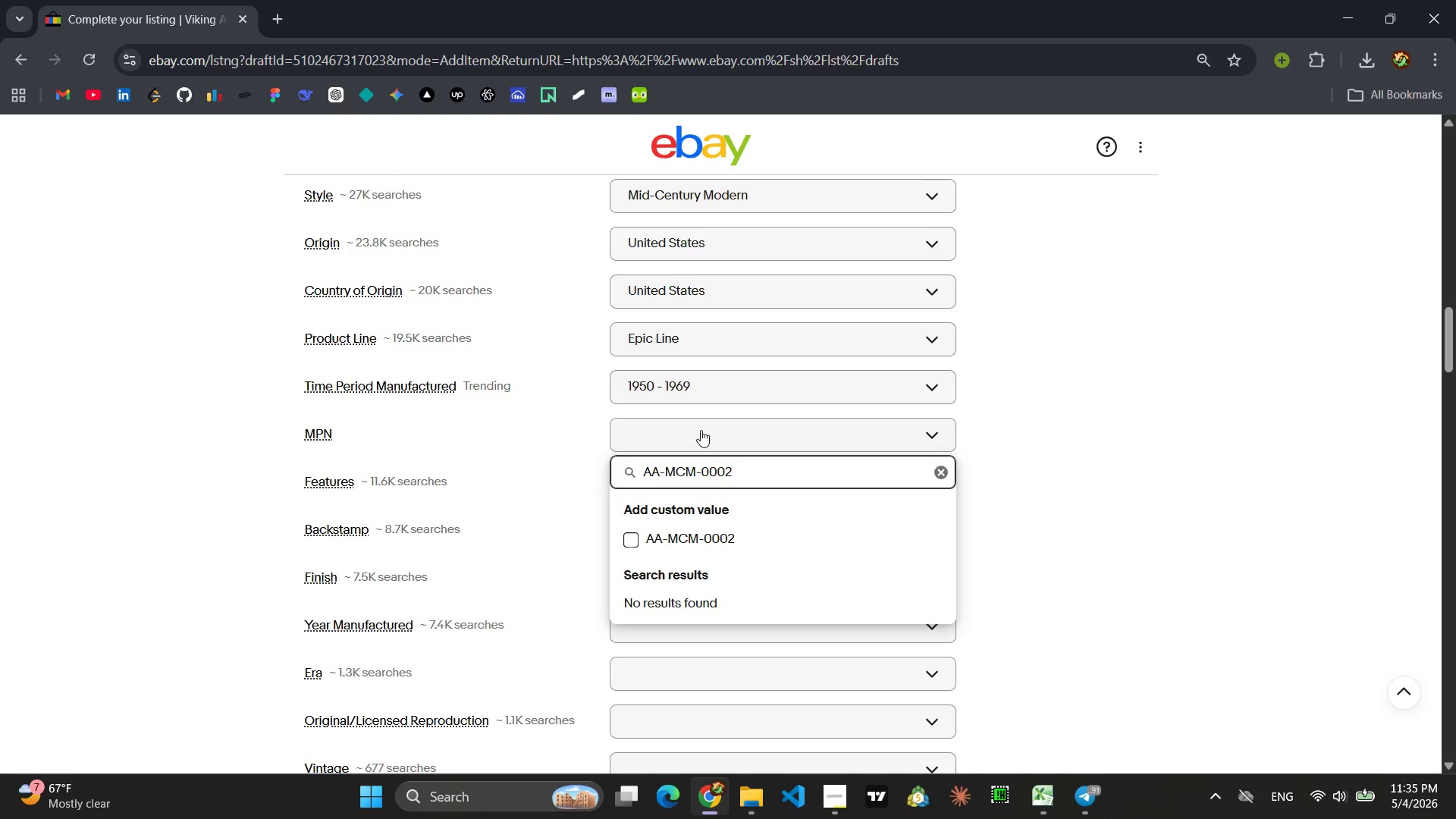 
key(Enter)
 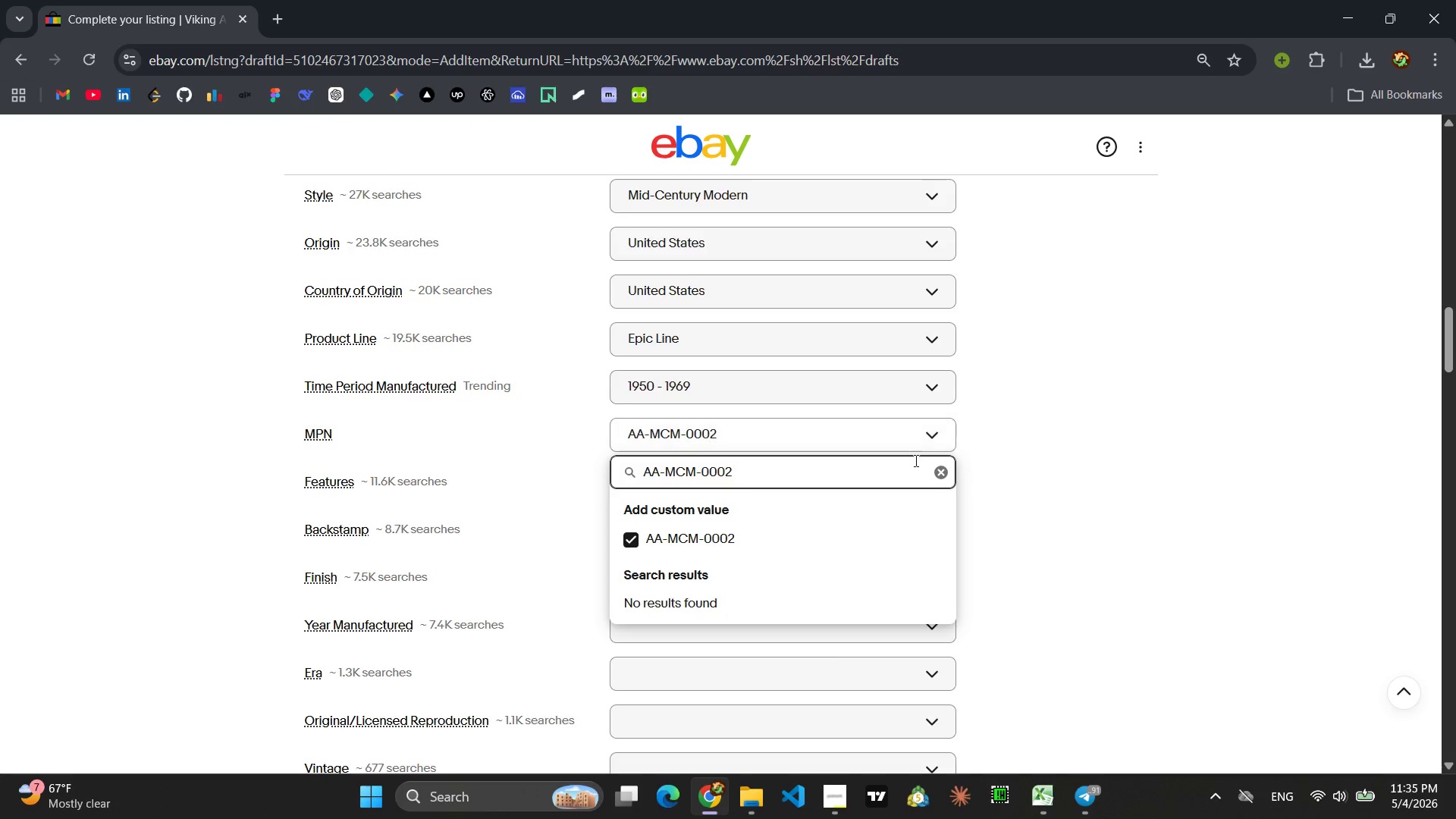 
left_click([1061, 479])
 